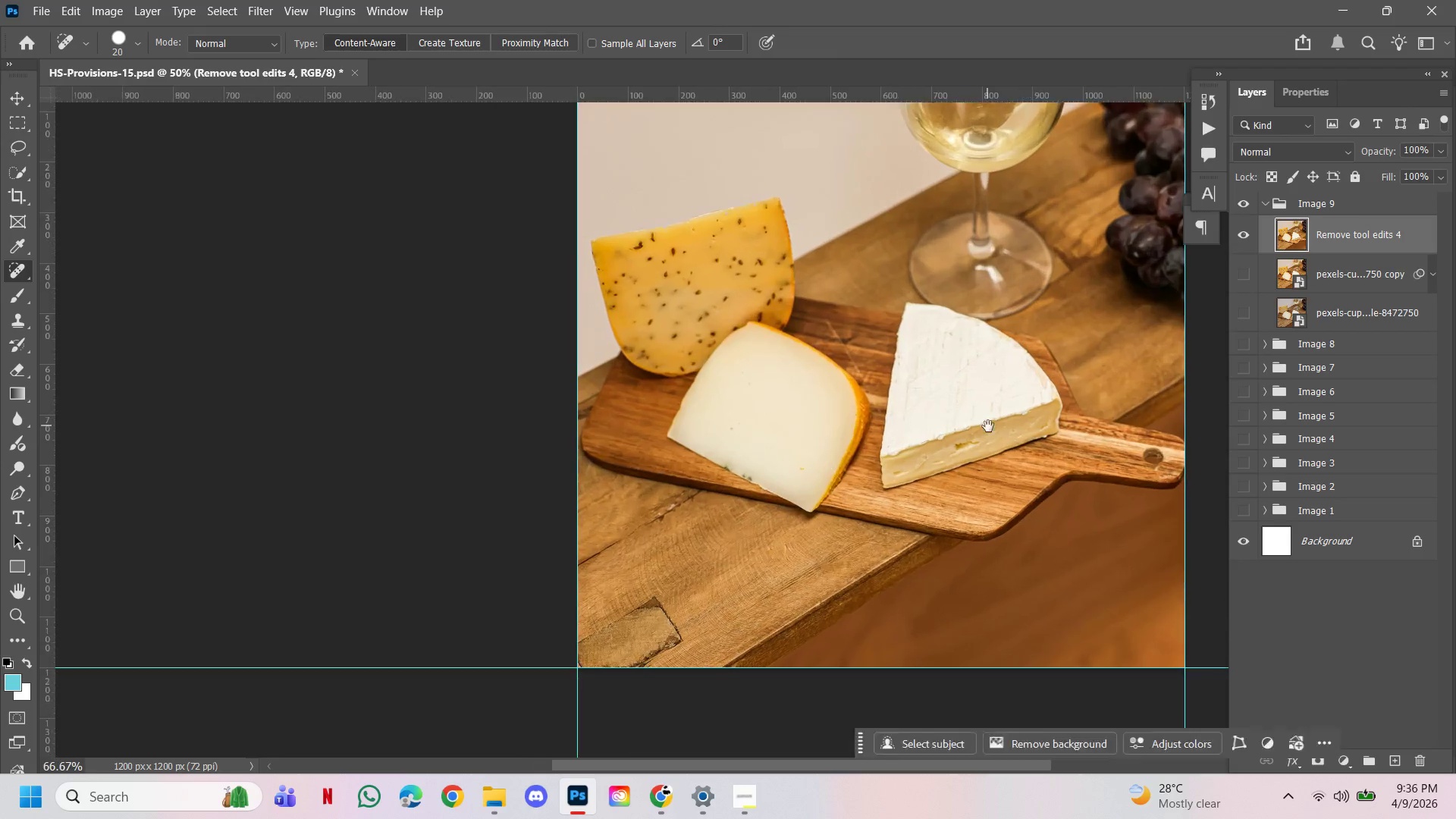 
left_click_drag(start_coordinate=[987, 425], to_coordinate=[810, 543])
 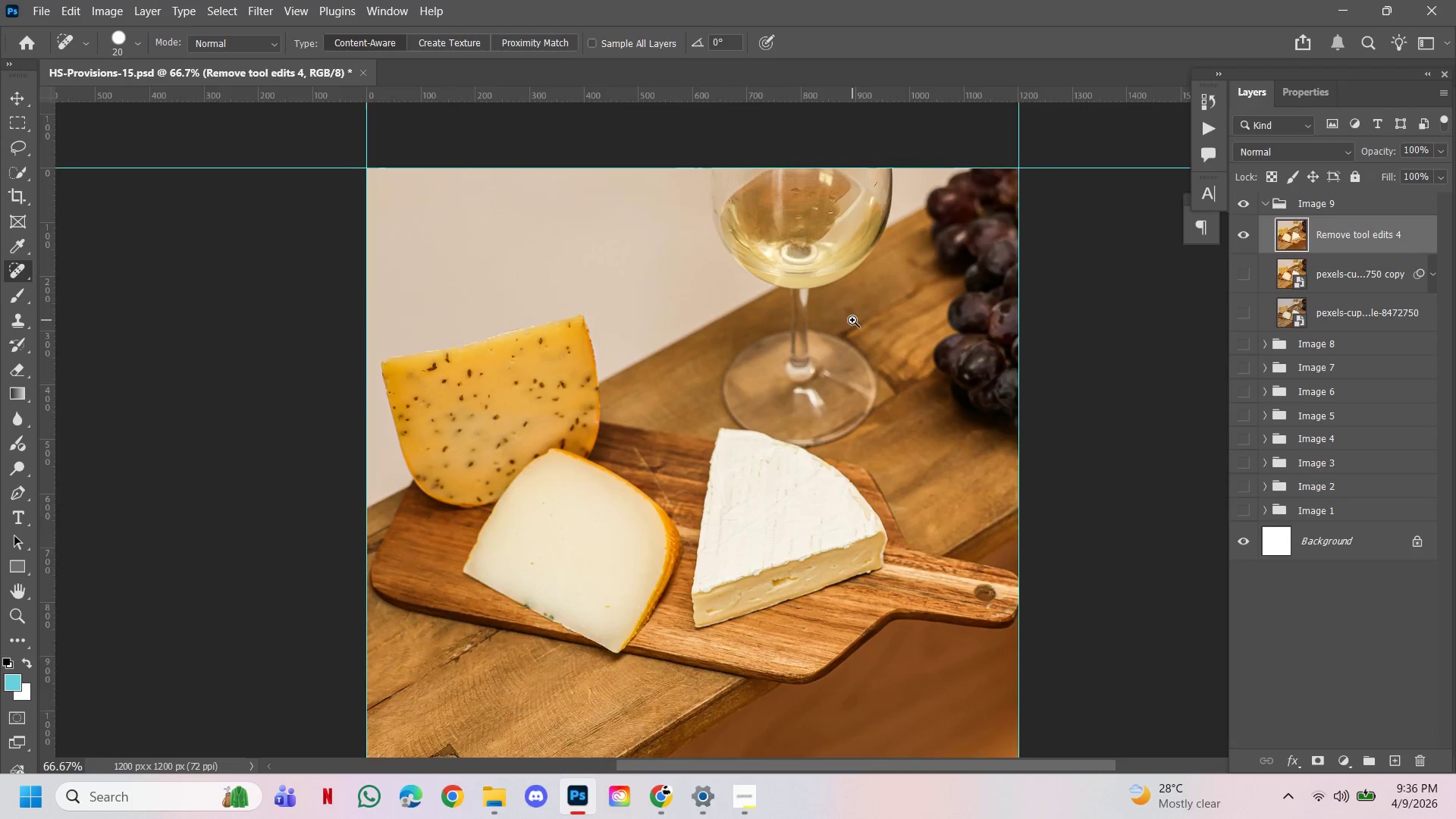 
hold_key(key=Space, duration=2.23)
 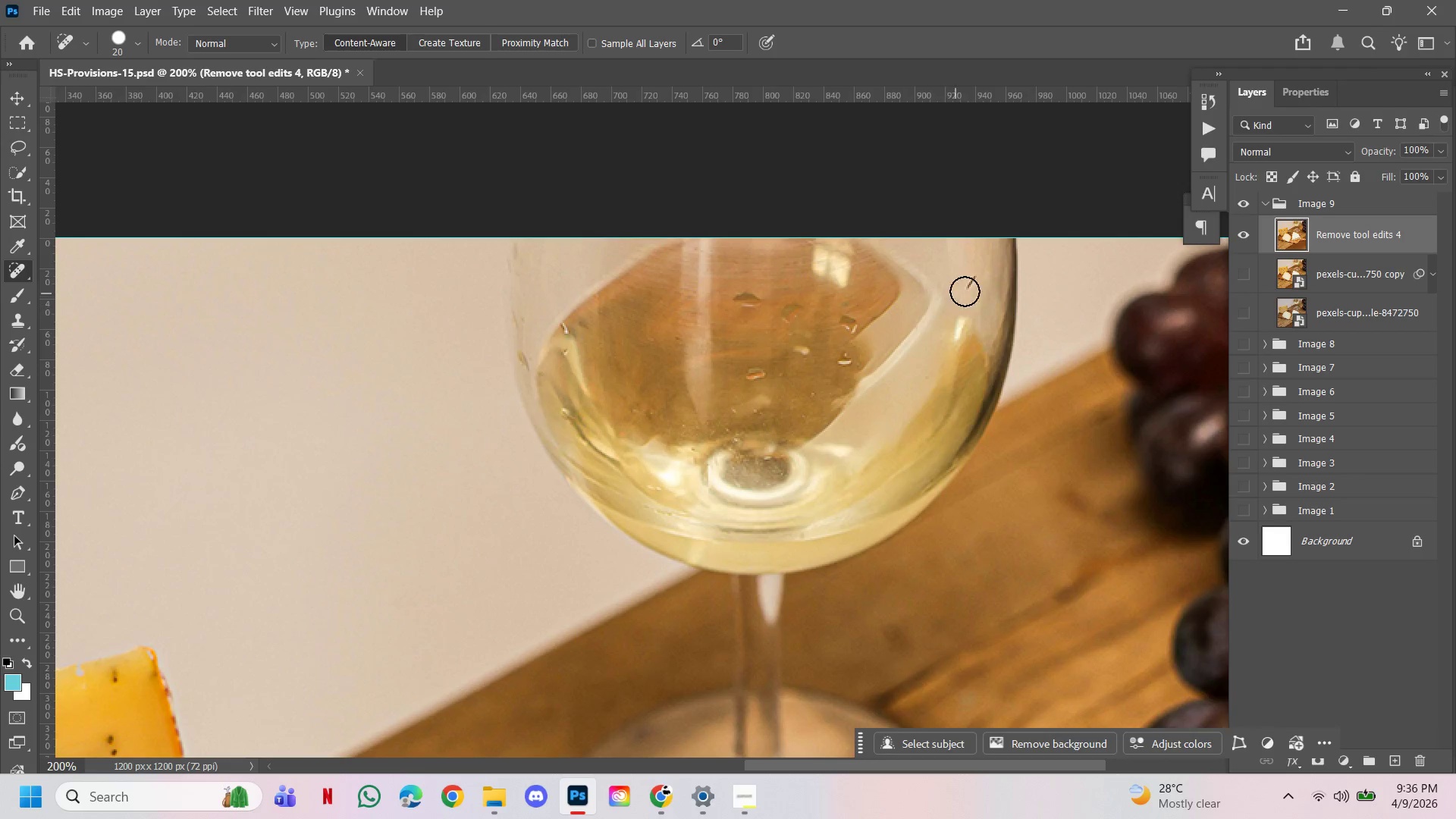 
hold_key(key=ControlLeft, duration=0.66)
left_click([852, 320])
 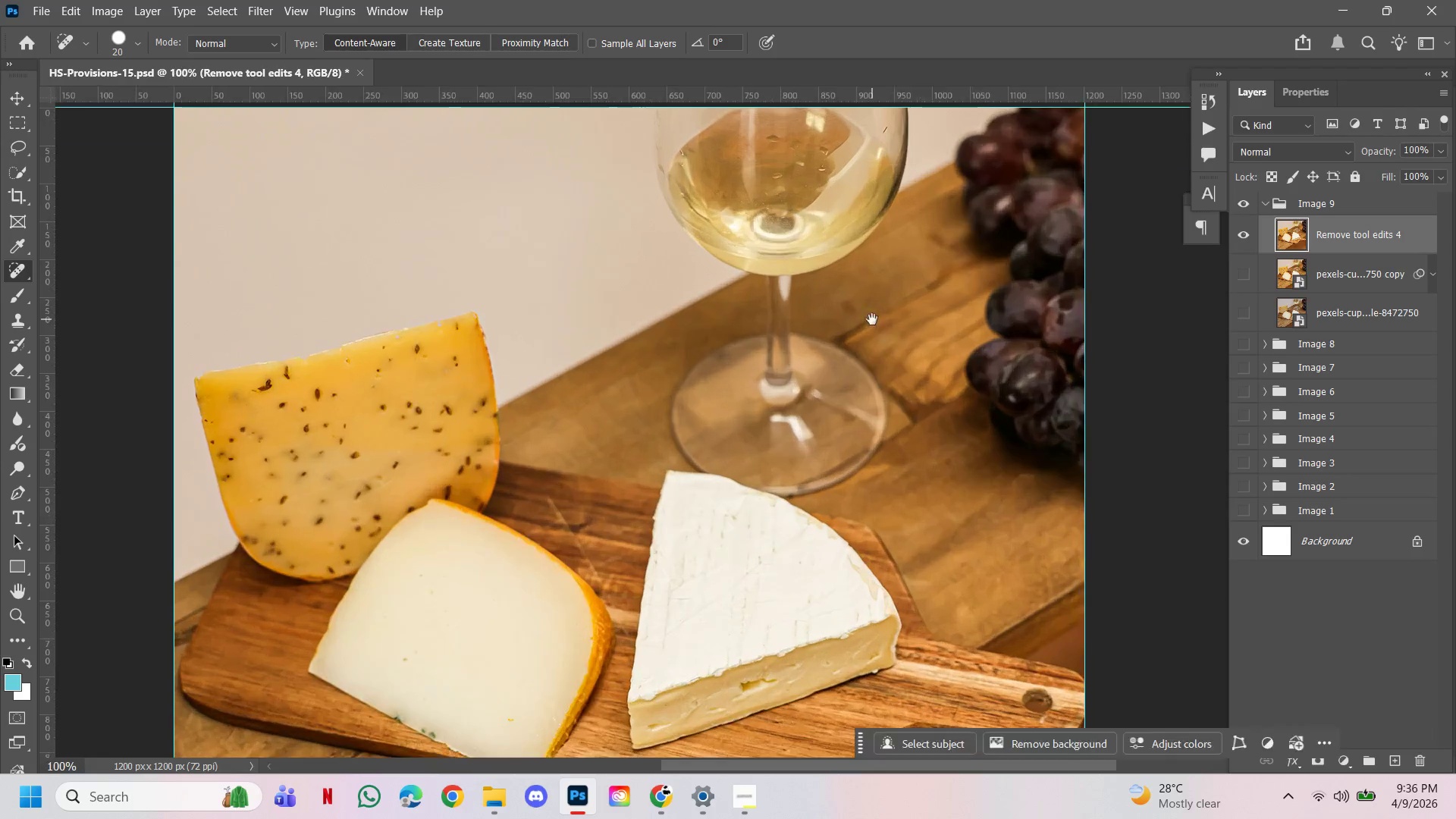 
left_click_drag(start_coordinate=[872, 319], to_coordinate=[863, 450])
 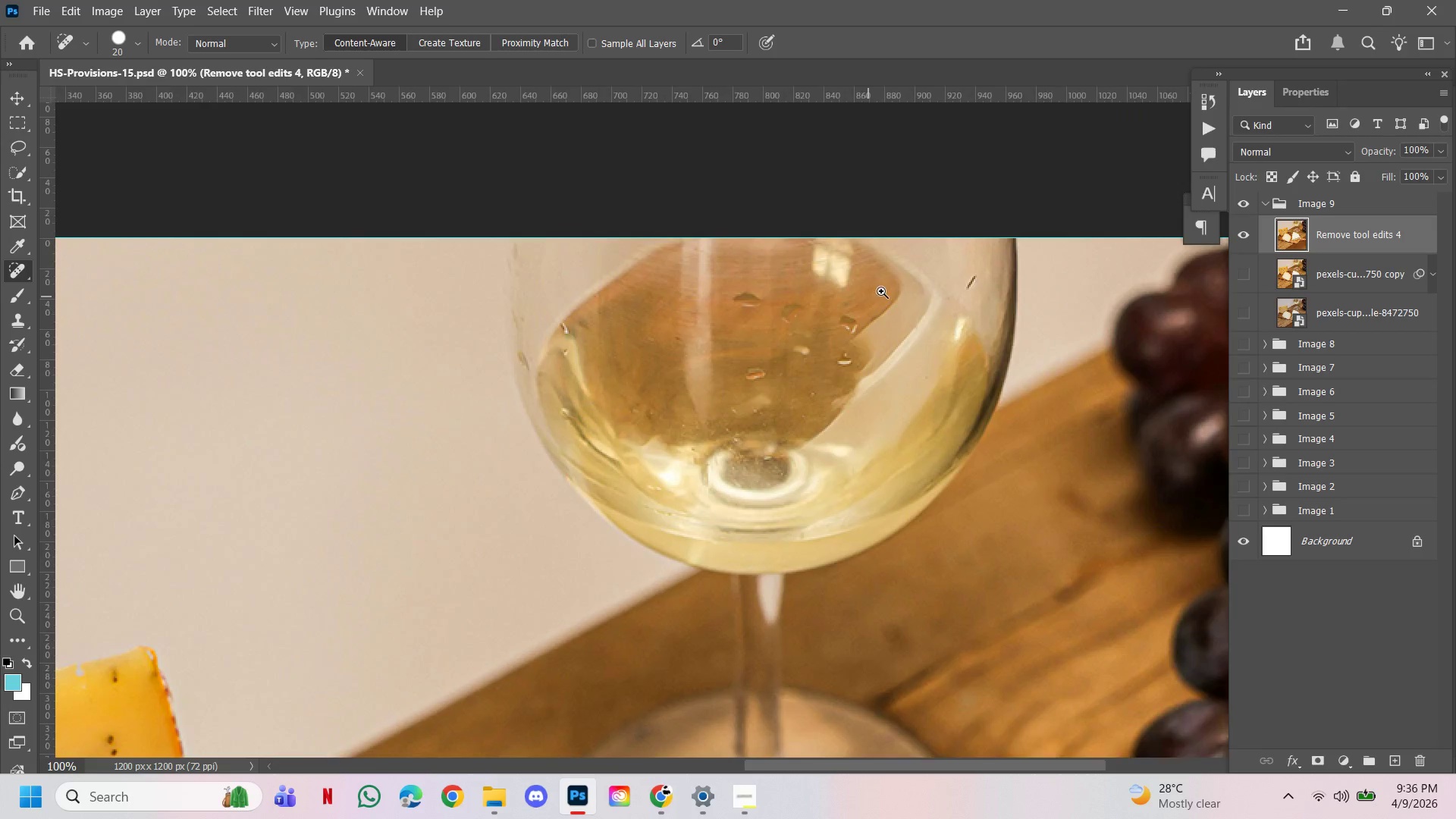 
hold_key(key=ControlLeft, duration=0.72)
left_click([780, 234])
 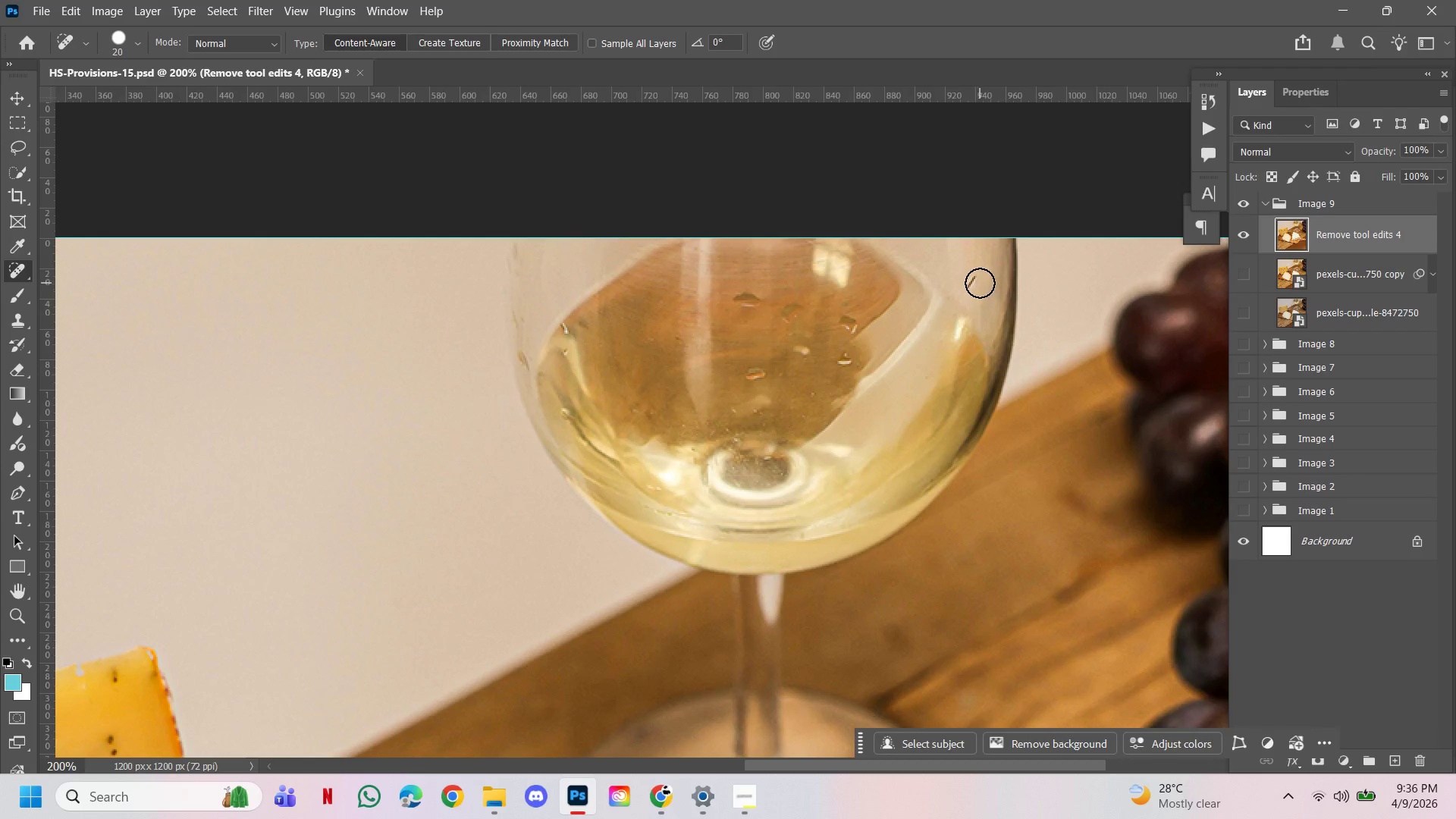 
left_click_drag(start_coordinate=[979, 283], to_coordinate=[976, 287])
 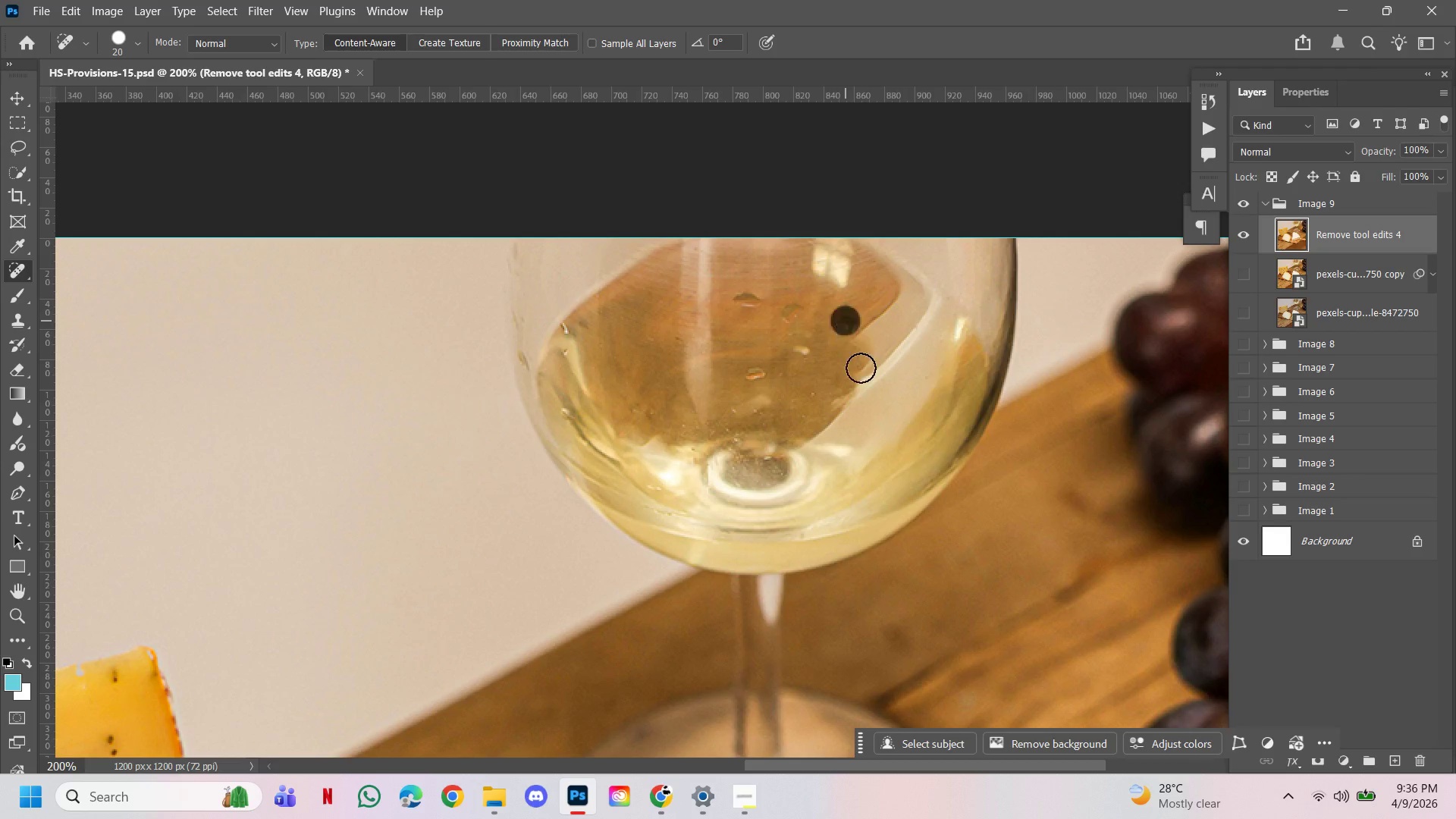 
left_click([847, 325])
 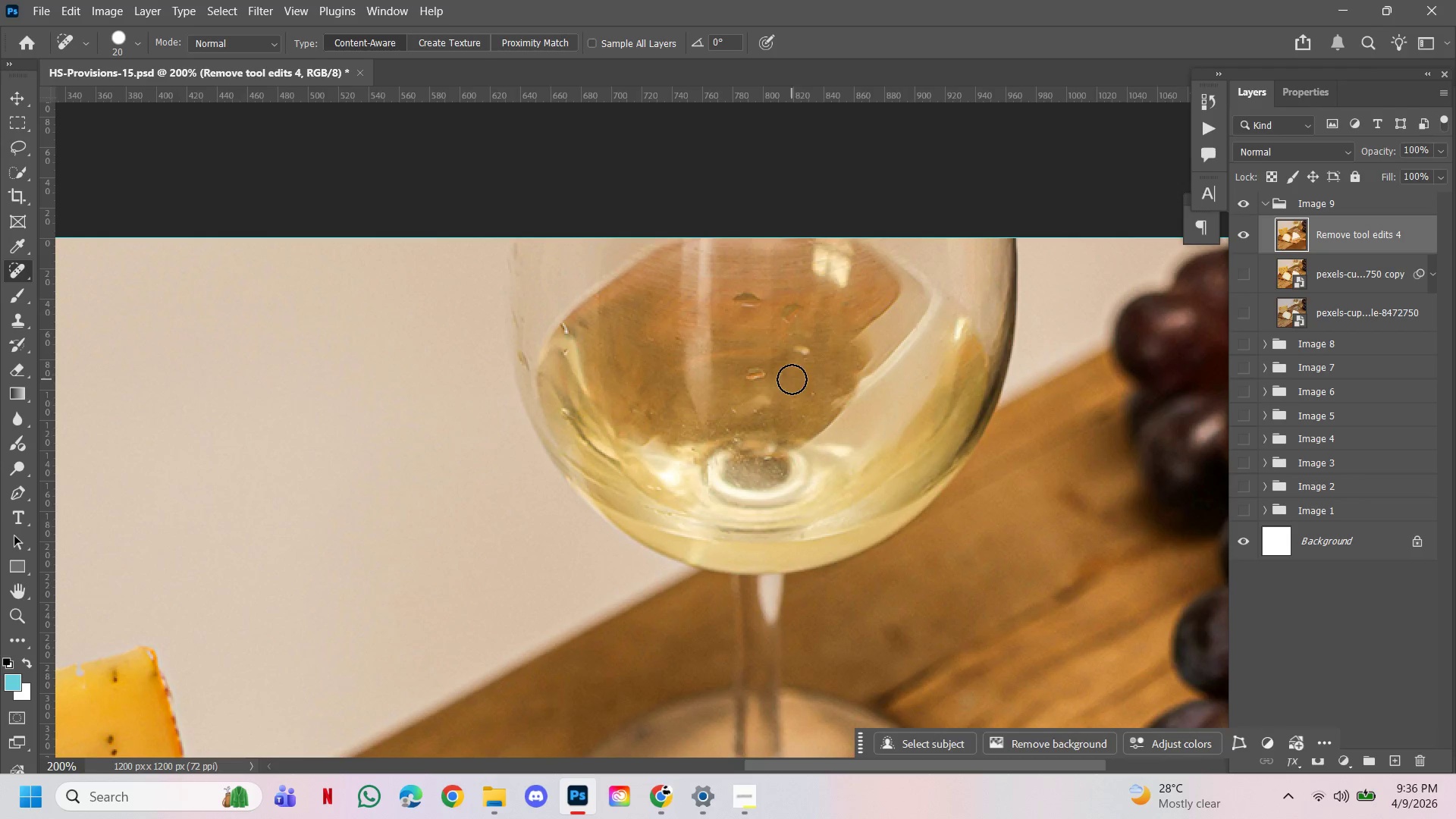 
hold_key(key=ControlLeft, duration=0.52)
 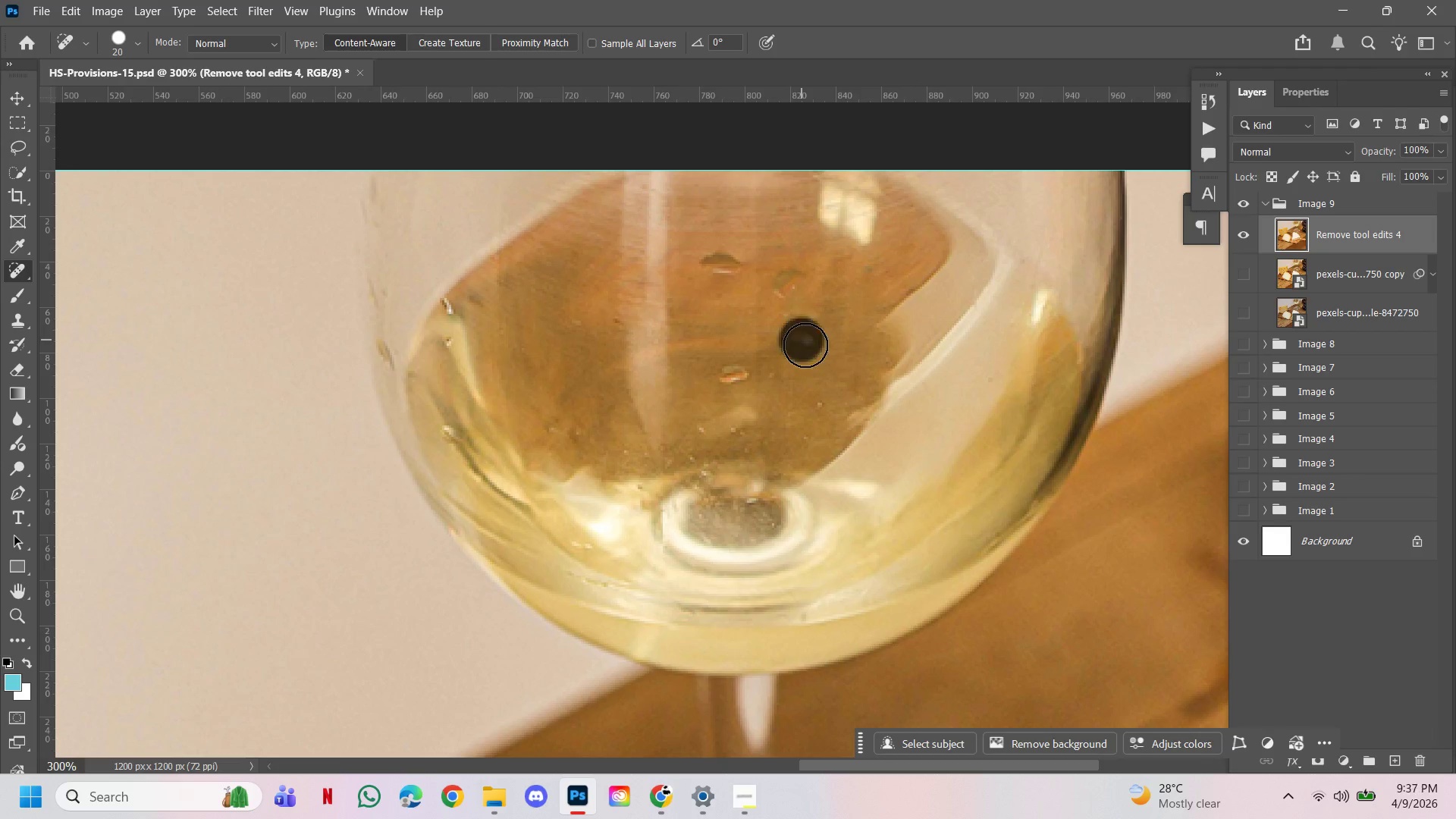 
hold_key(key=Space, duration=0.47)
 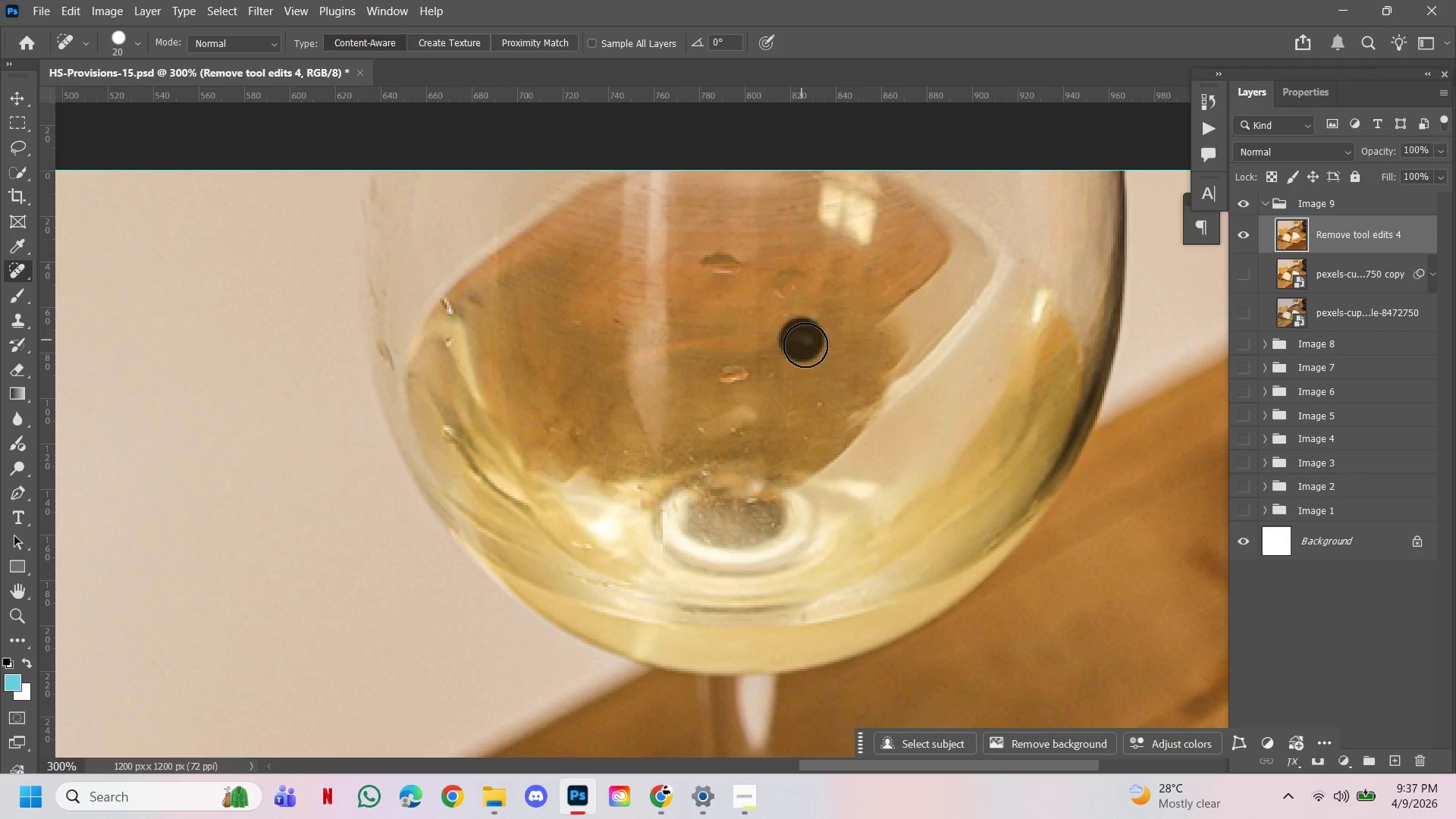 
double_click([800, 373])
 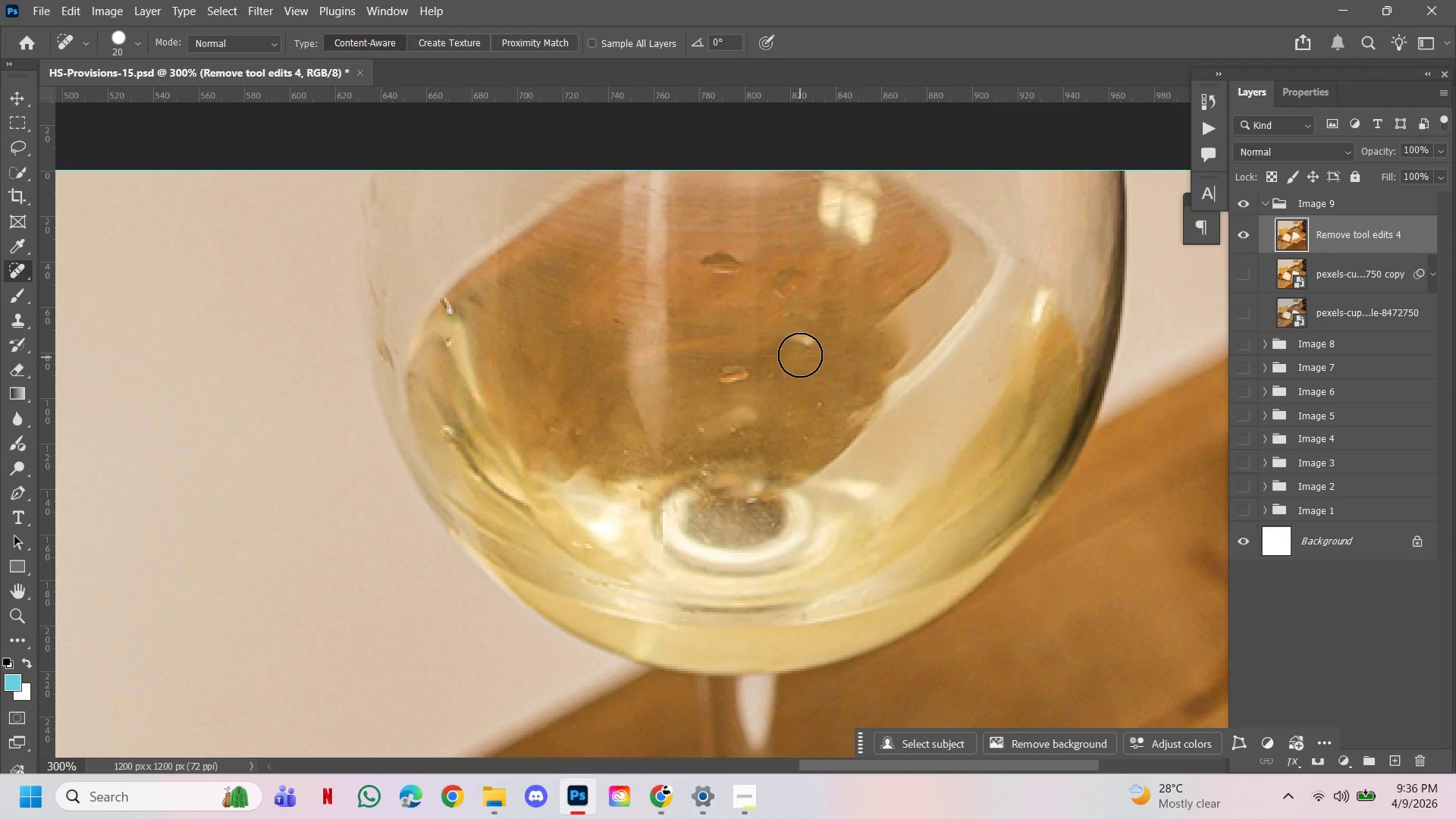 
left_click([802, 340])
 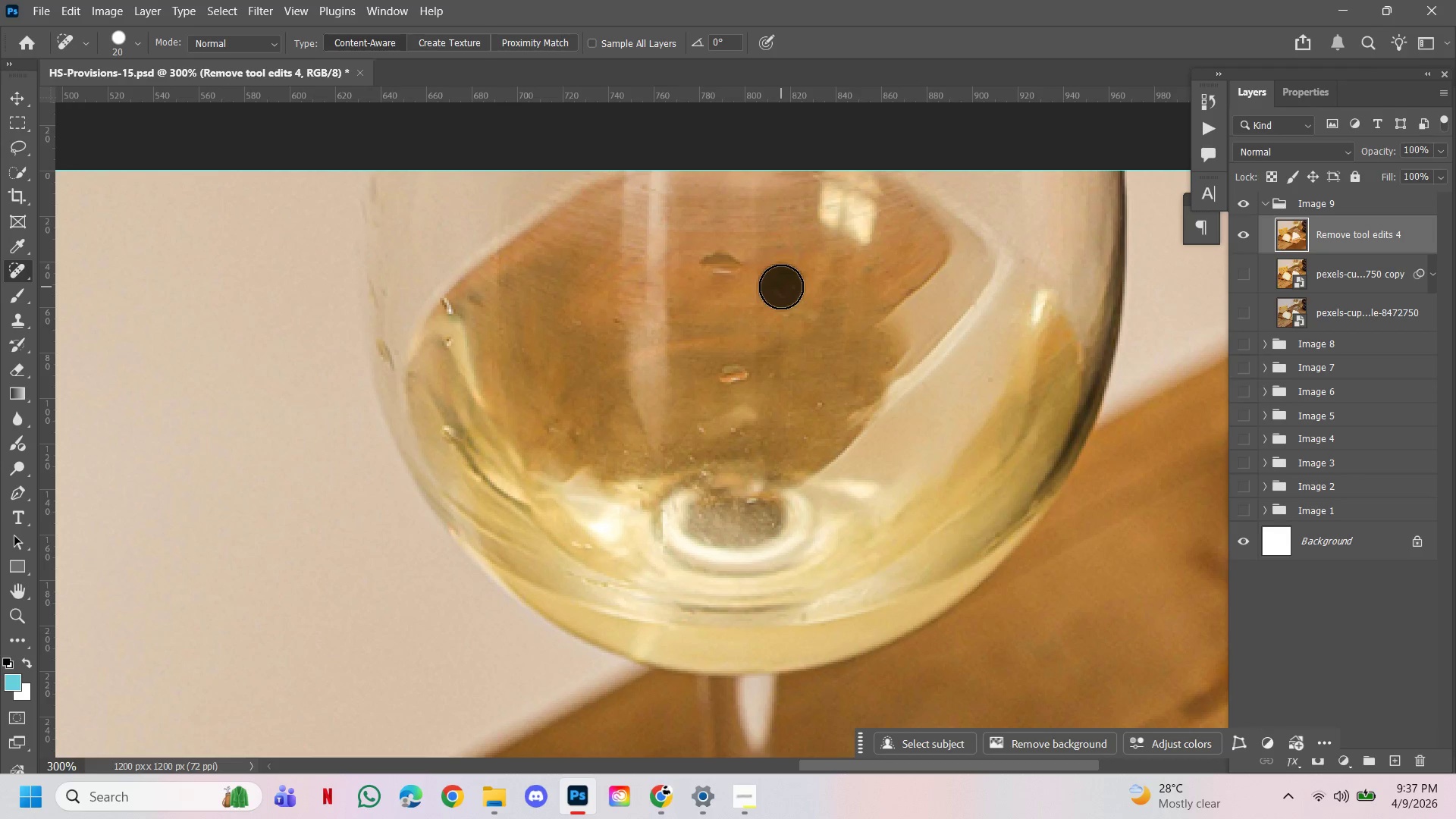 
double_click([794, 277])
 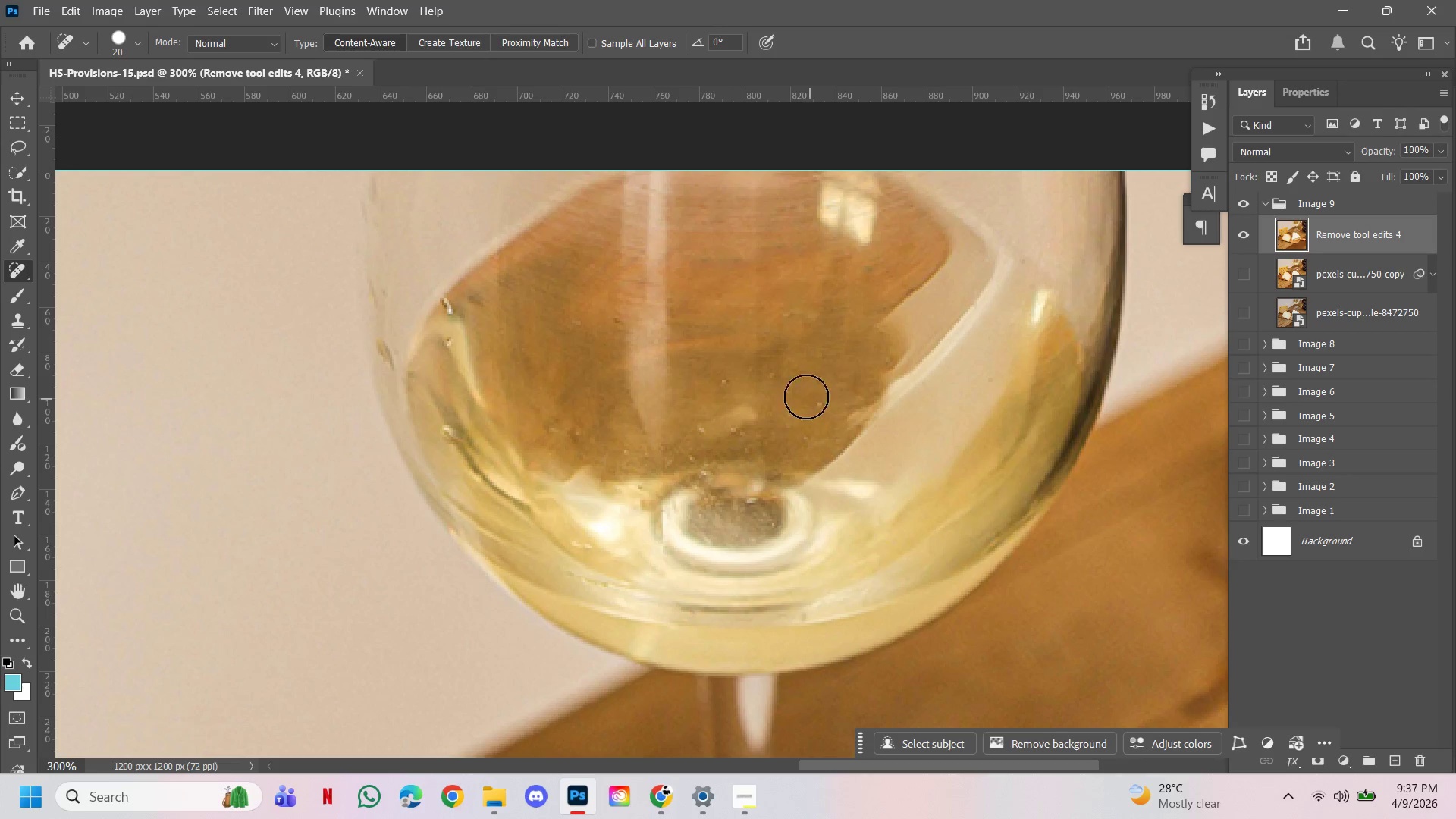 
double_click([812, 400])
 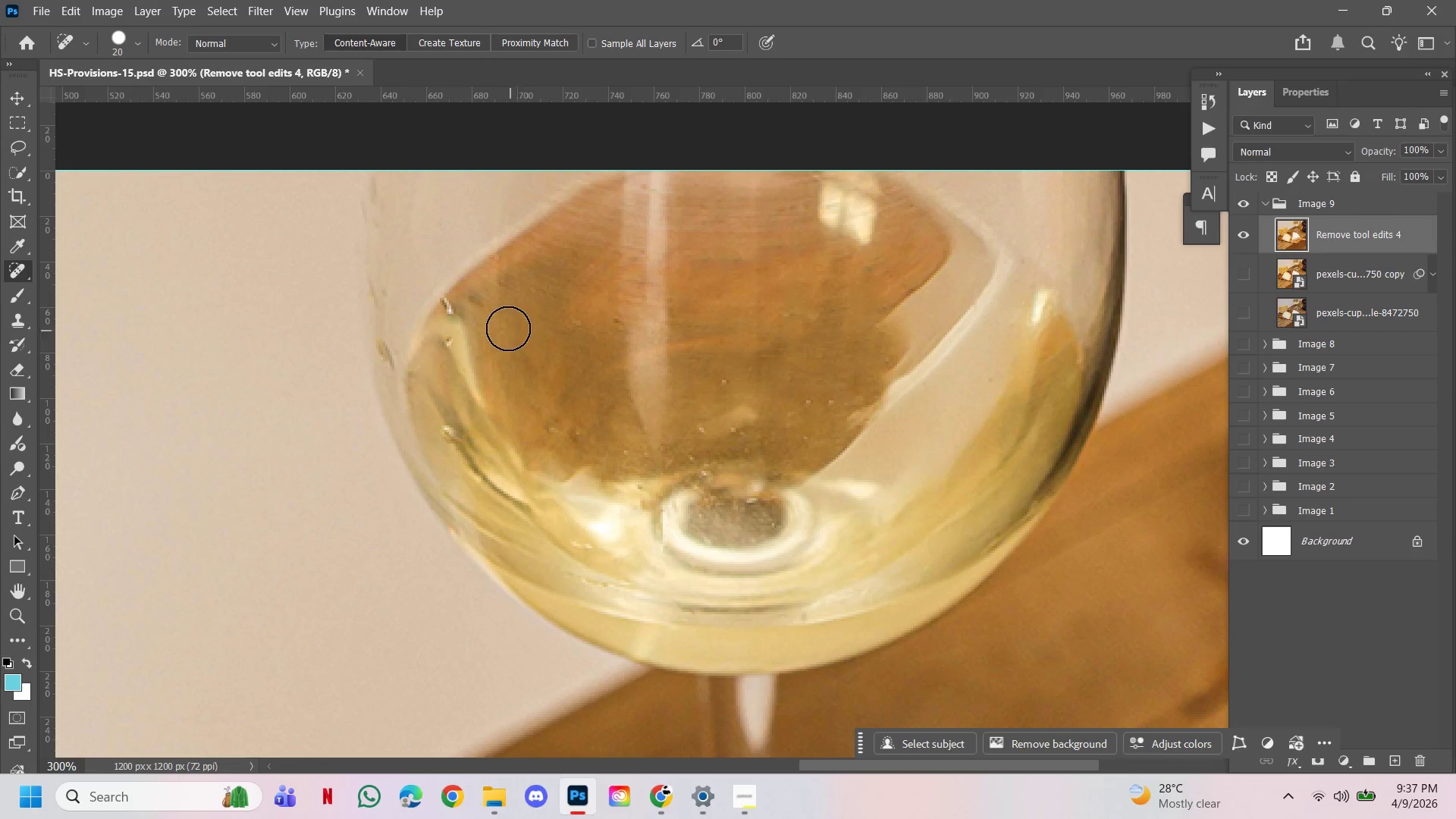 
left_click([457, 305])
 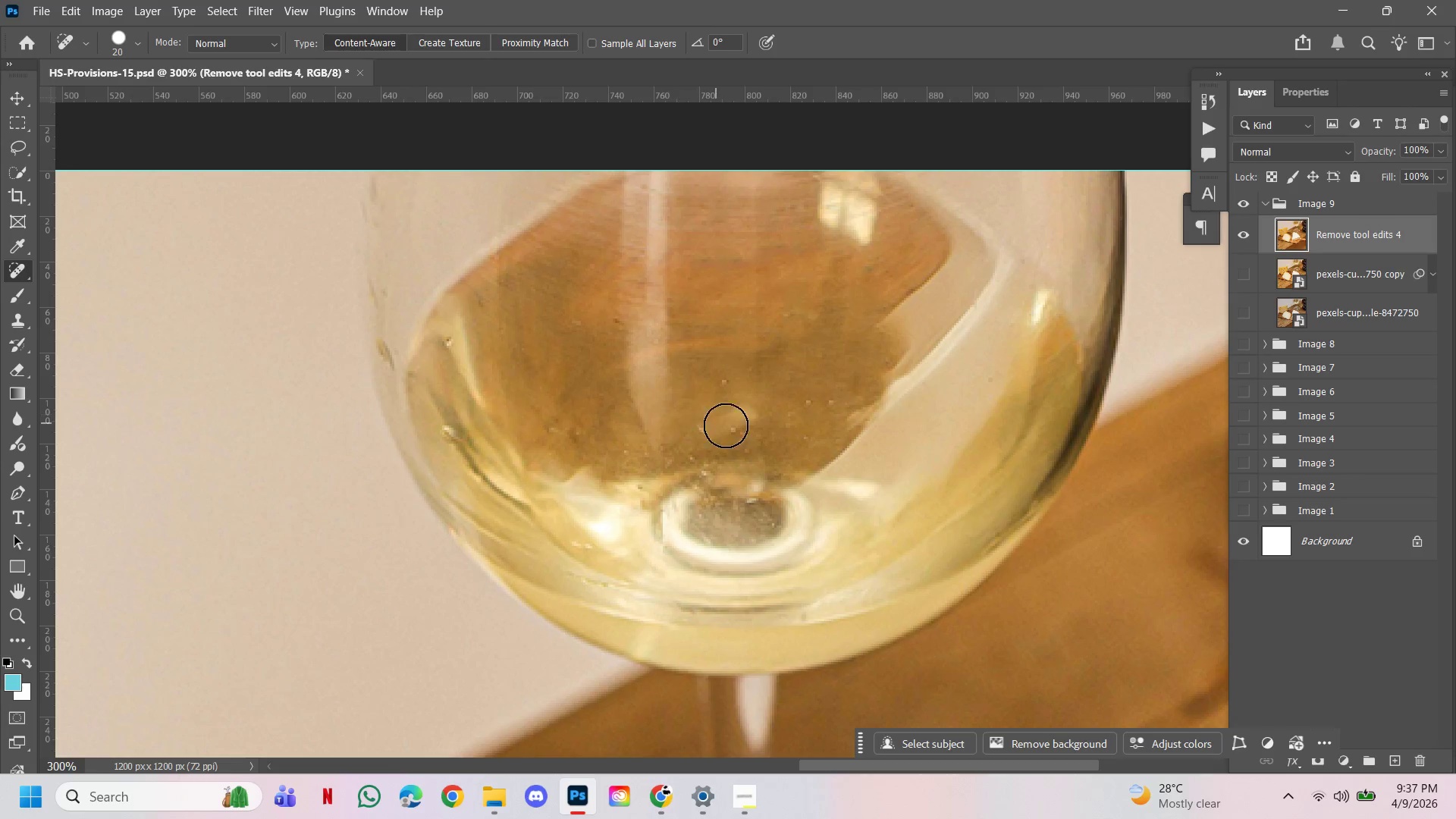 
left_click([732, 422])
 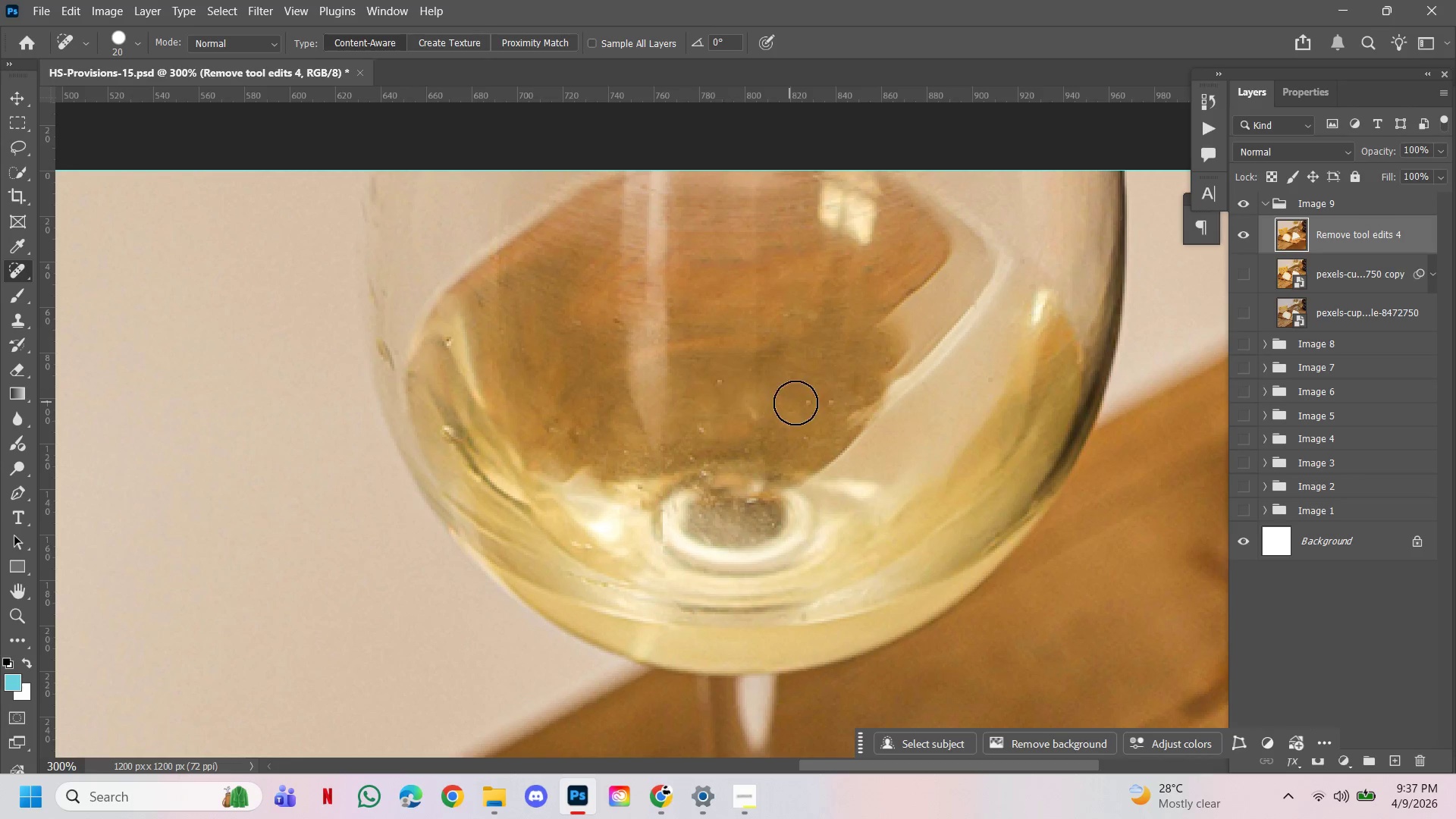 
left_click([812, 404])
 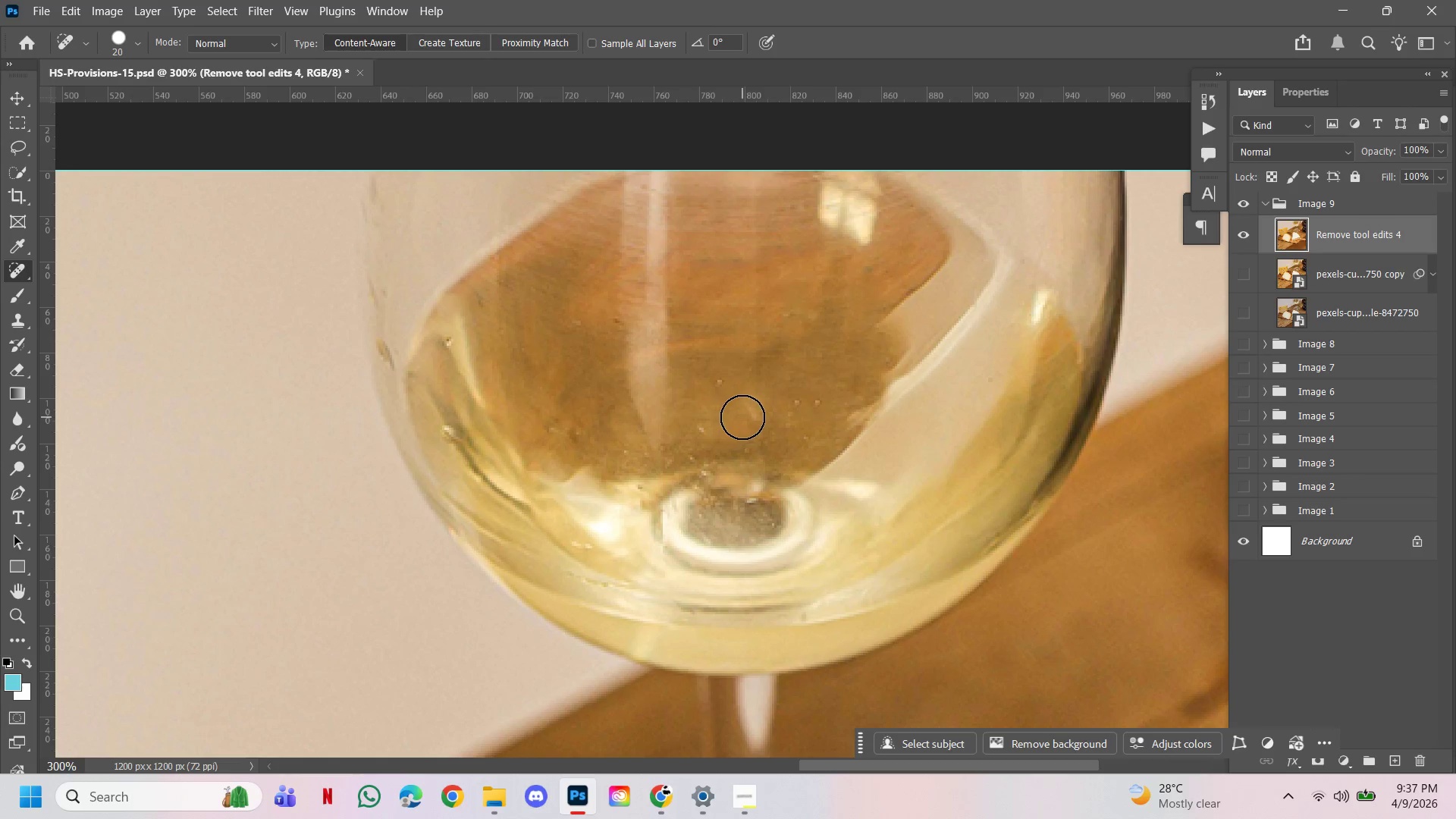 
hold_key(key=ControlLeft, duration=1.67)
 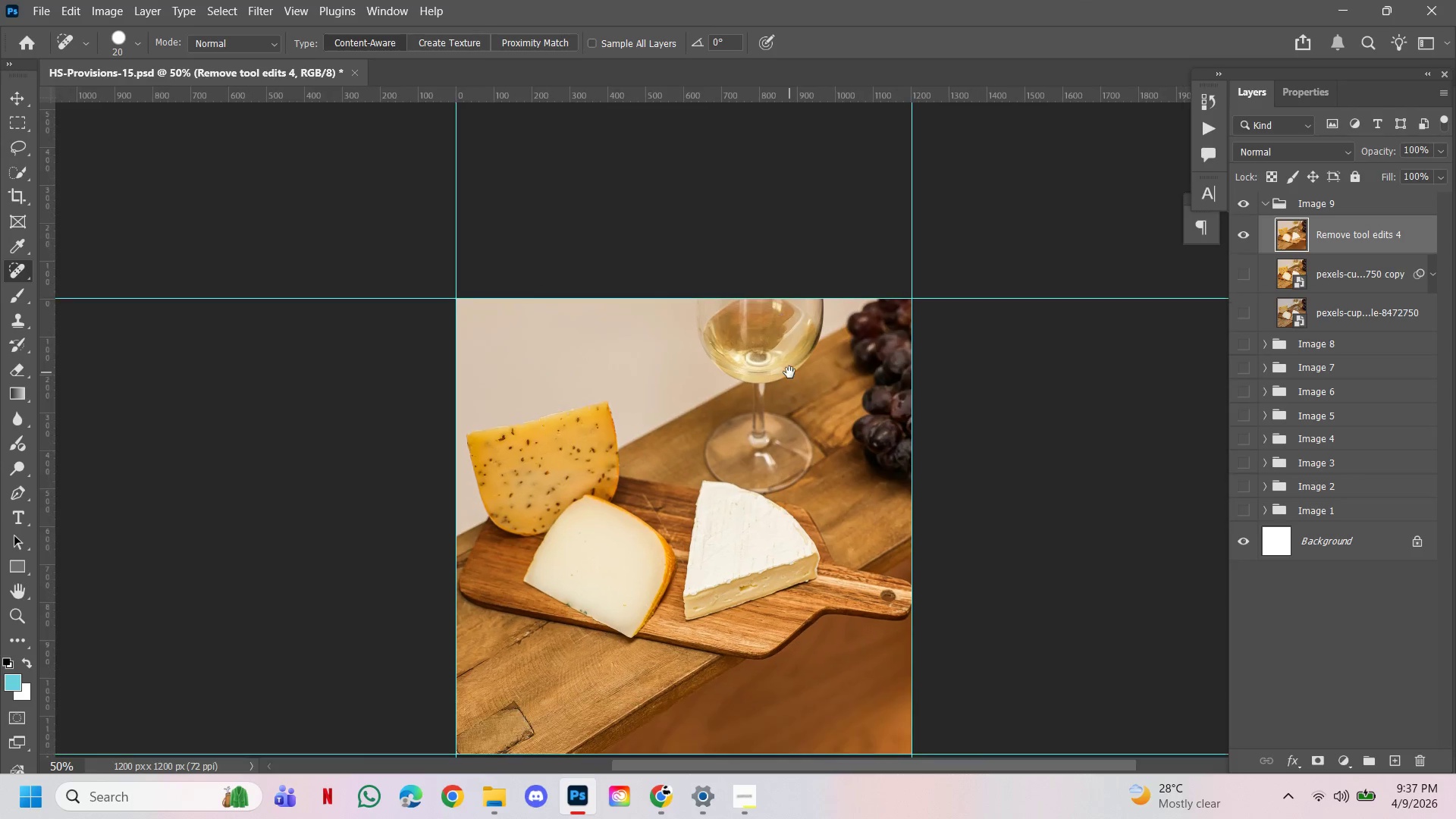 
hold_key(key=AltLeft, duration=1.51)
 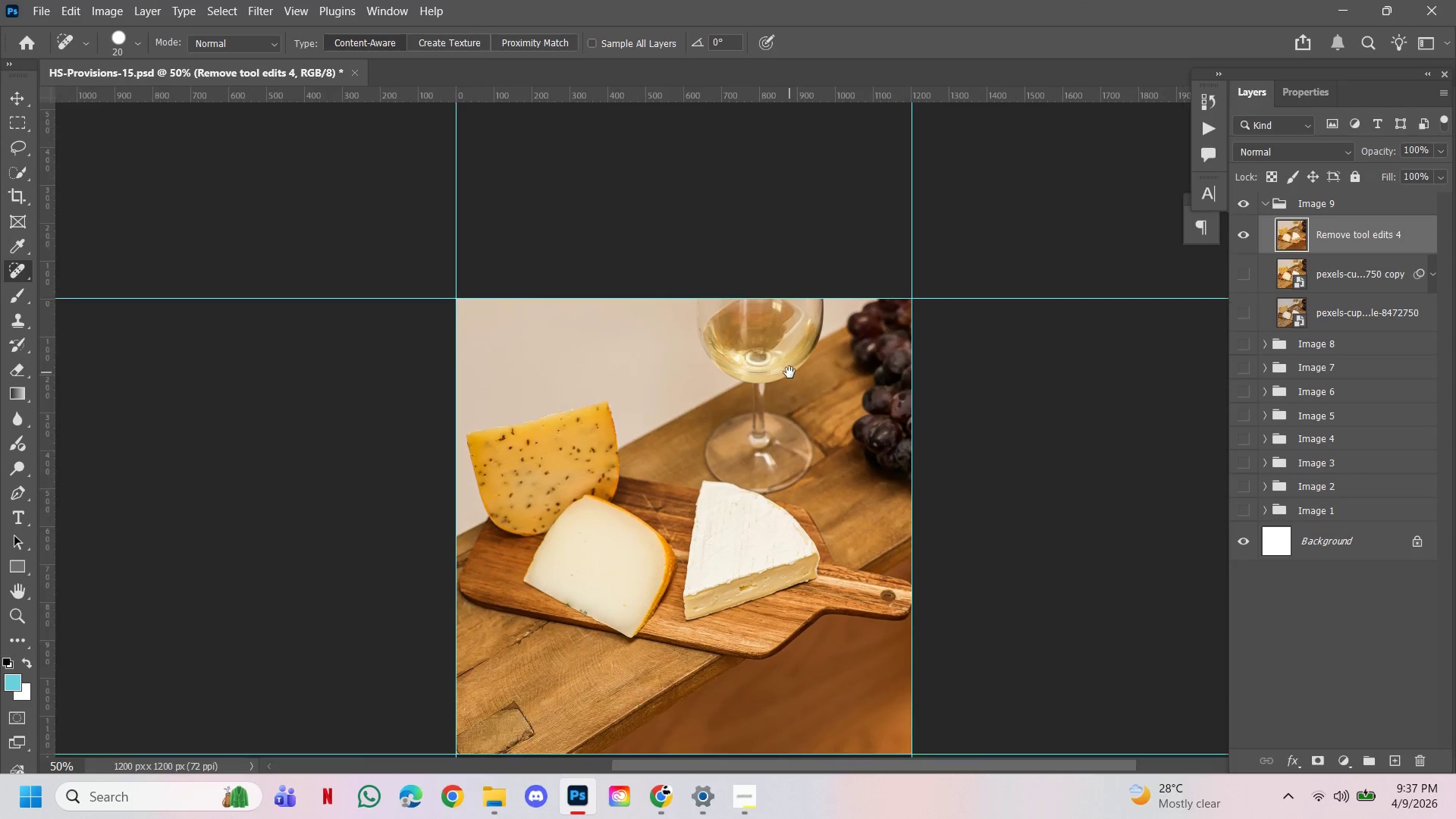 
hold_key(key=Space, duration=1.52)
 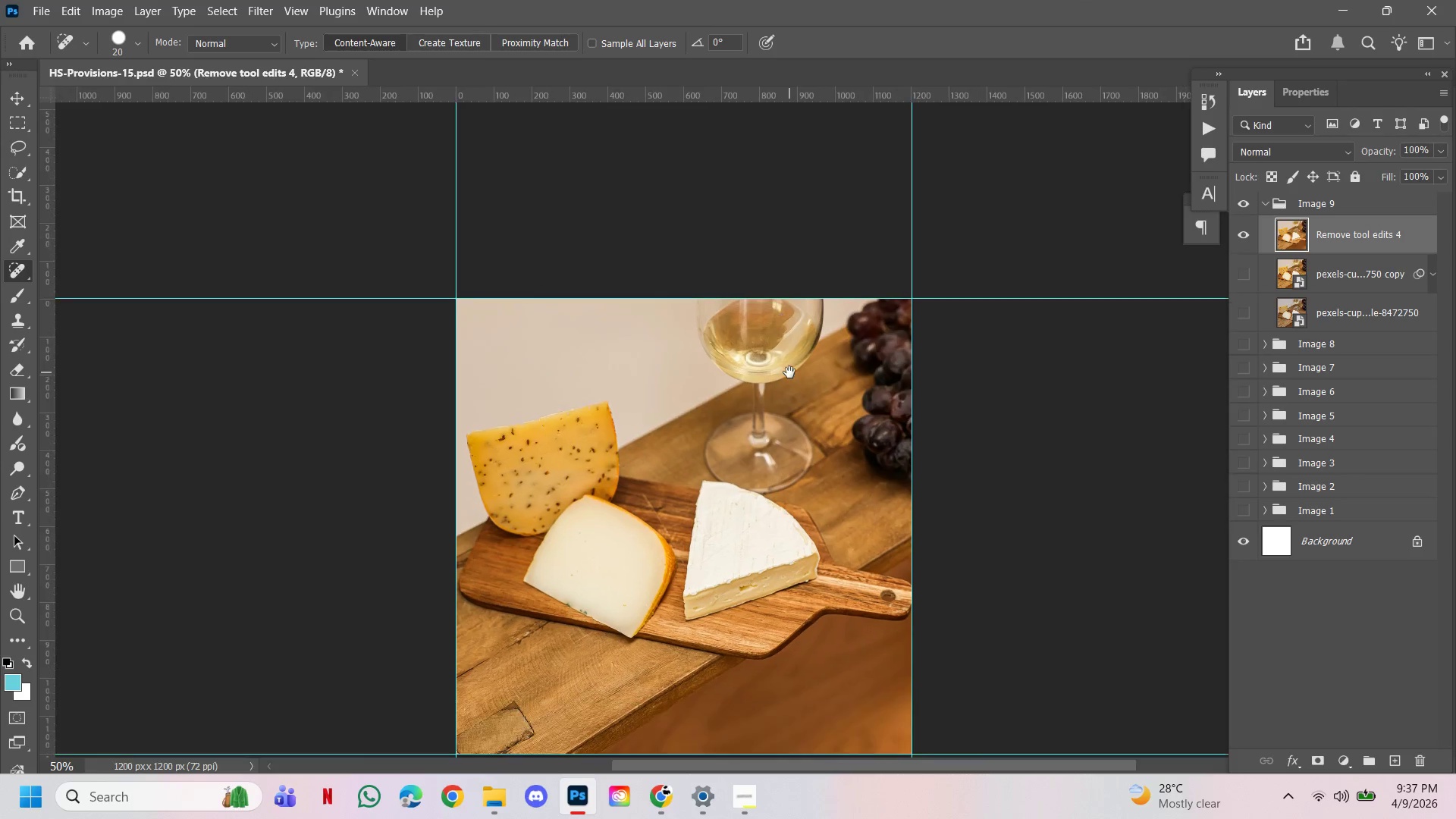 
double_click([779, 453])
 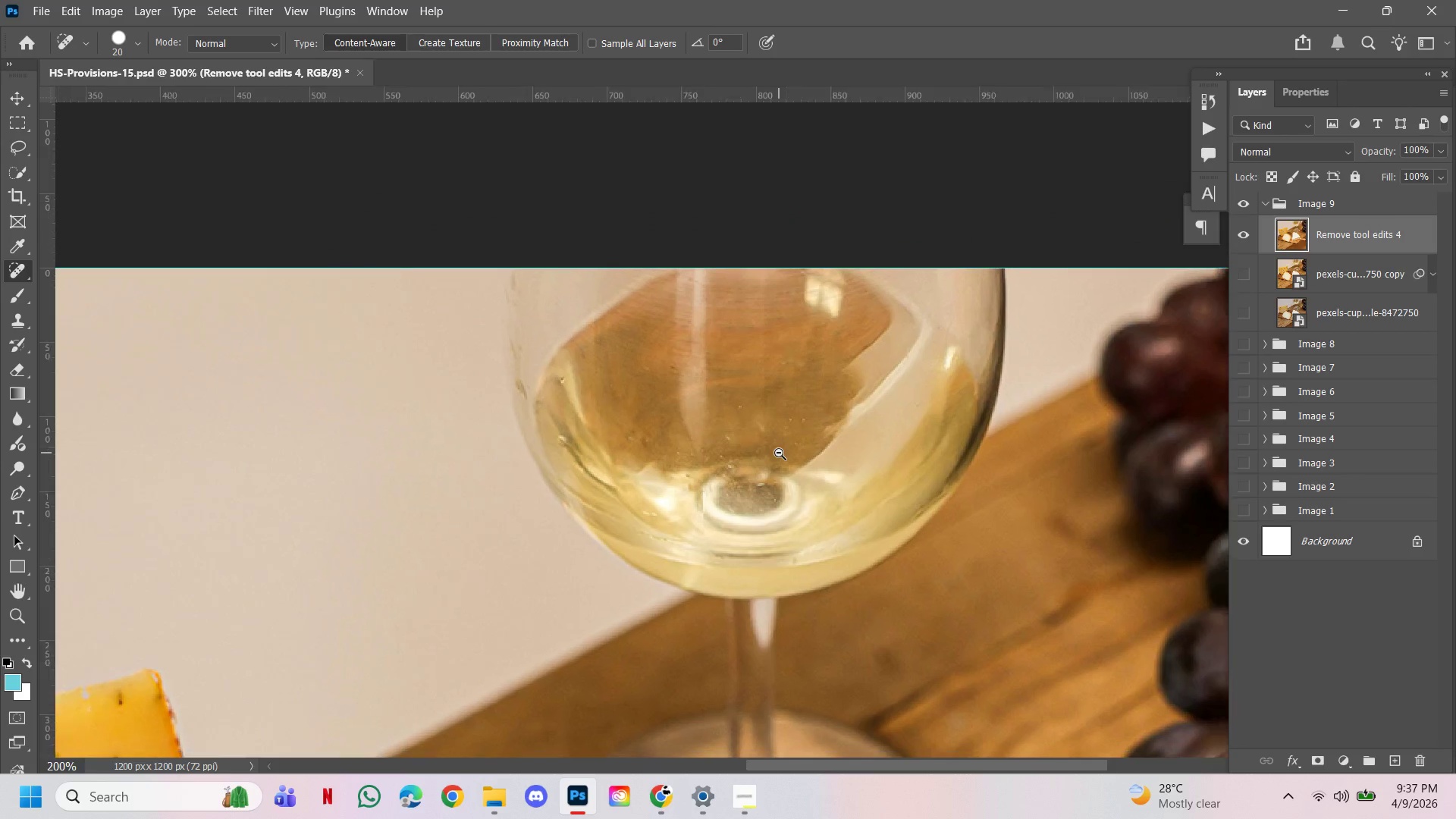 
triple_click([779, 453])
 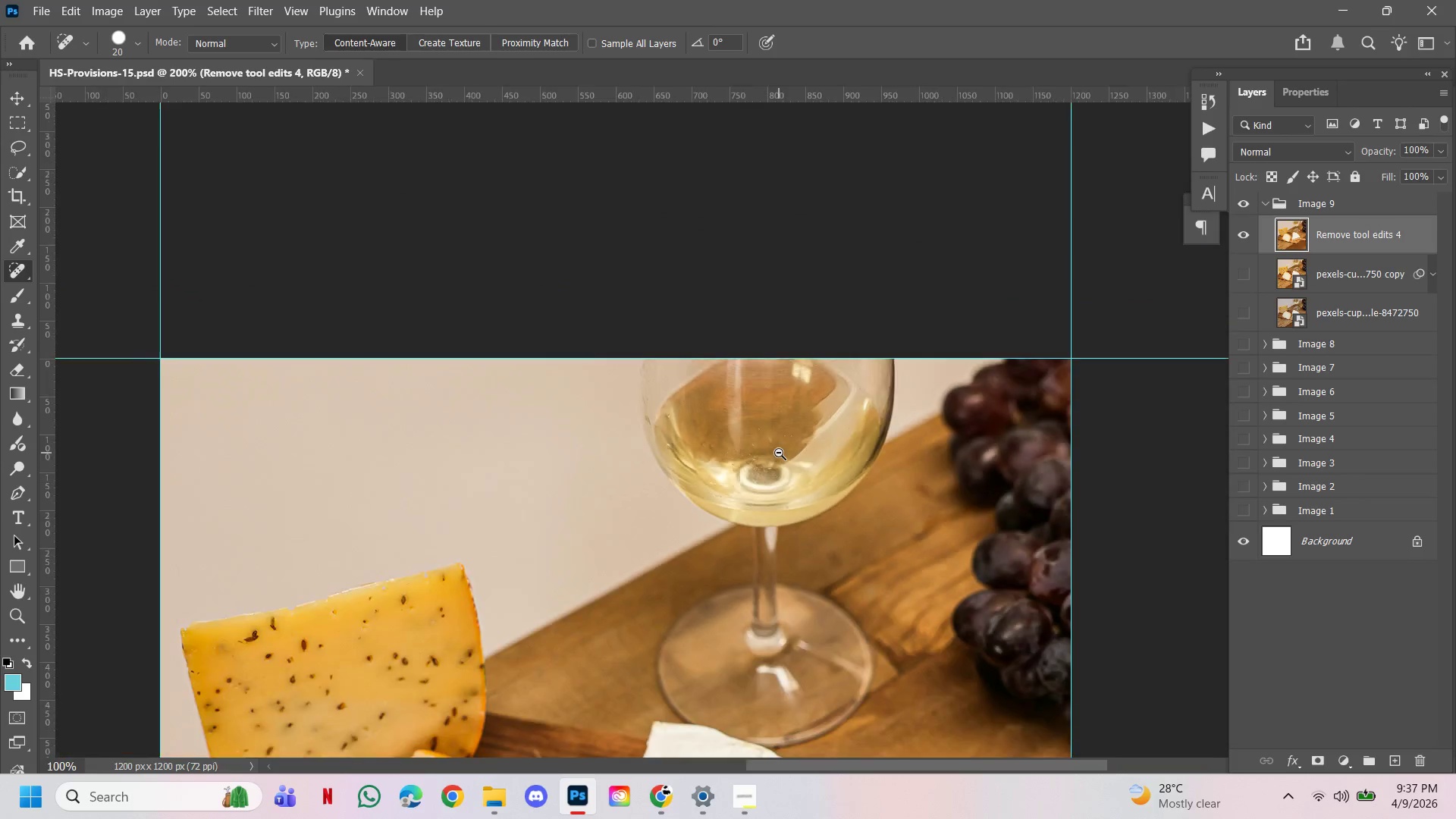 
triple_click([779, 453])
 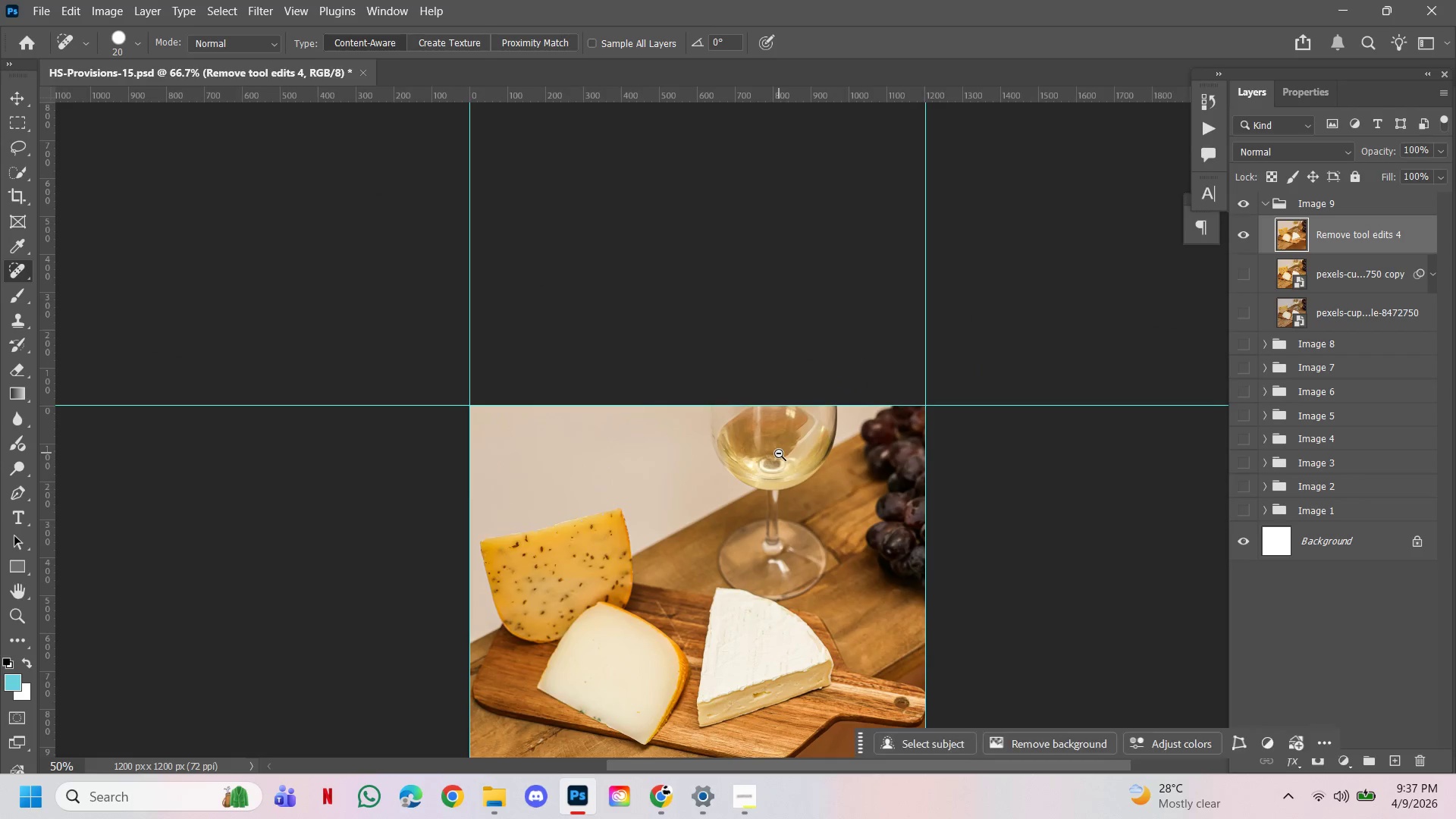 
hold_key(key=Space, duration=3.5)
 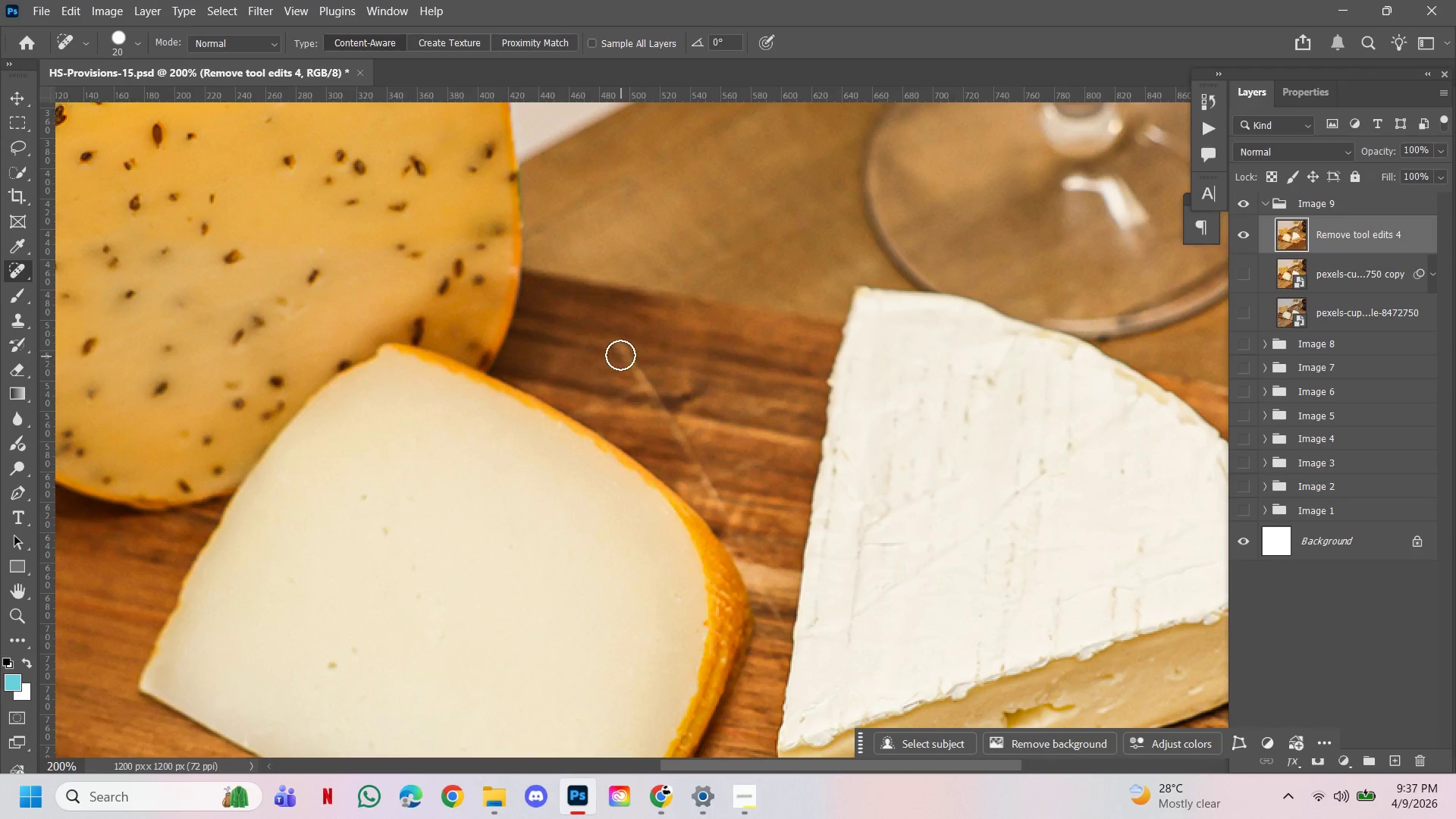 
left_click_drag(start_coordinate=[803, 479], to_coordinate=[789, 372])
 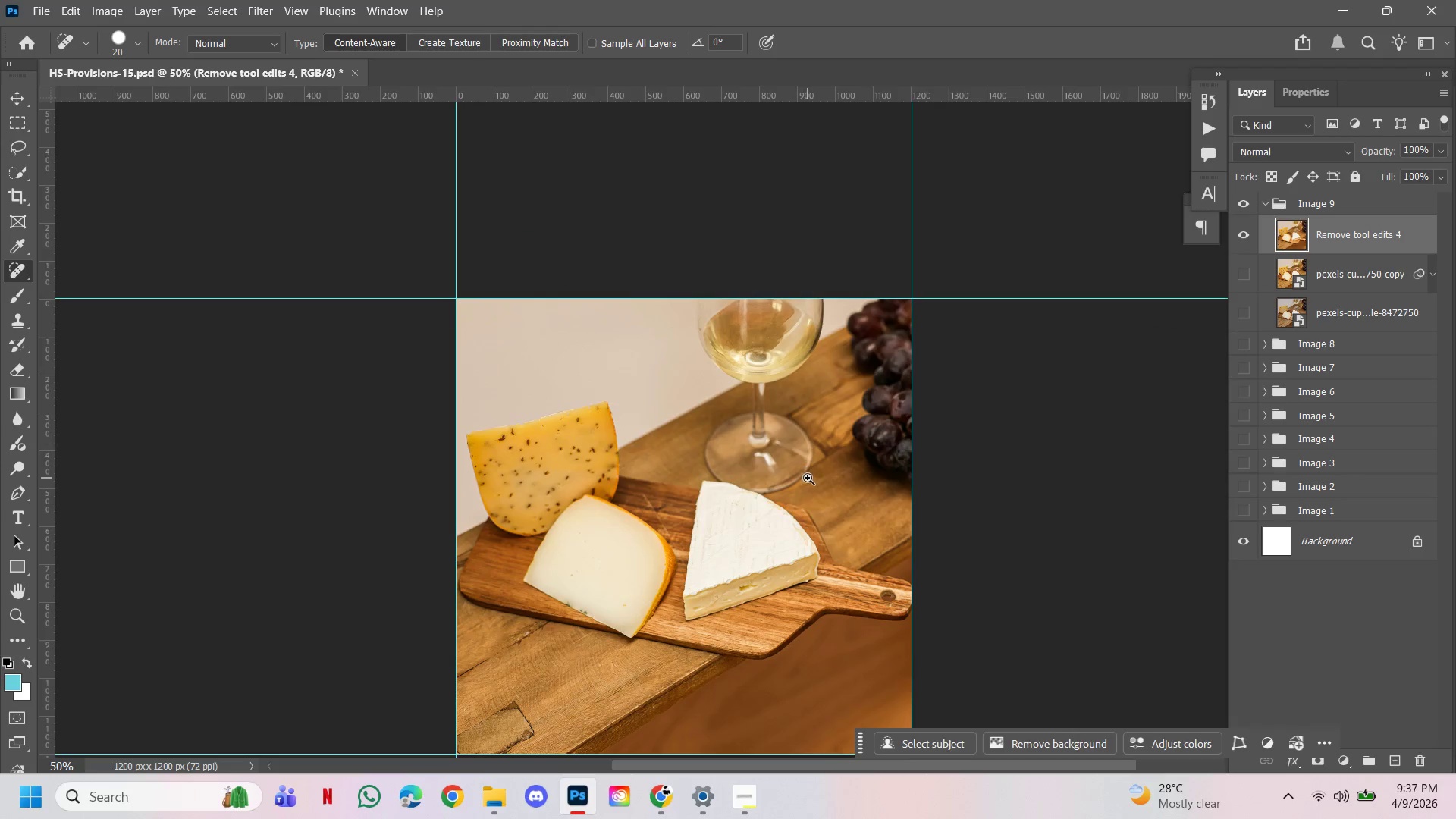 
hold_key(key=ControlLeft, duration=0.97)
double_click([660, 539])
 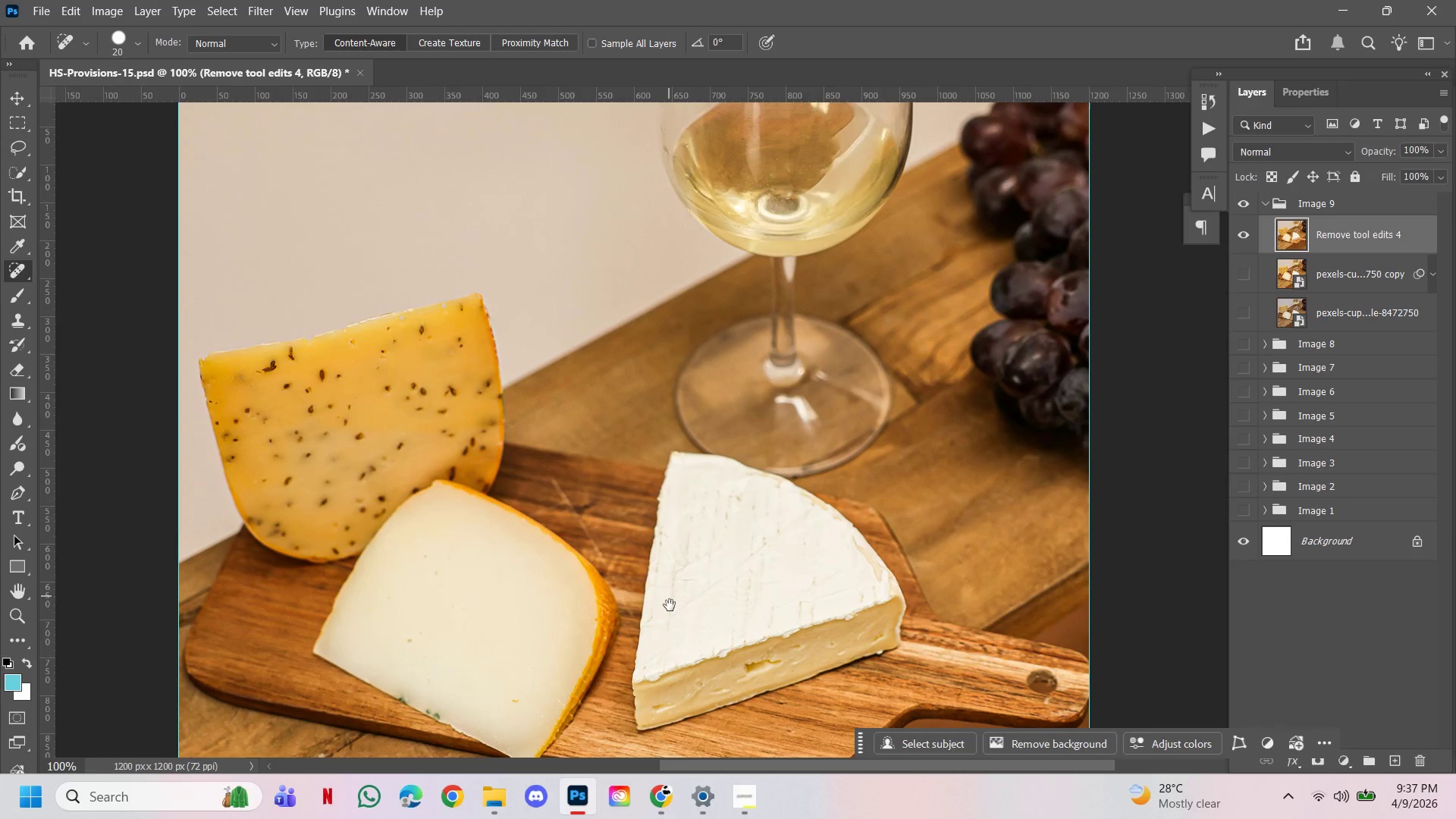 
left_click_drag(start_coordinate=[670, 607], to_coordinate=[717, 472])
 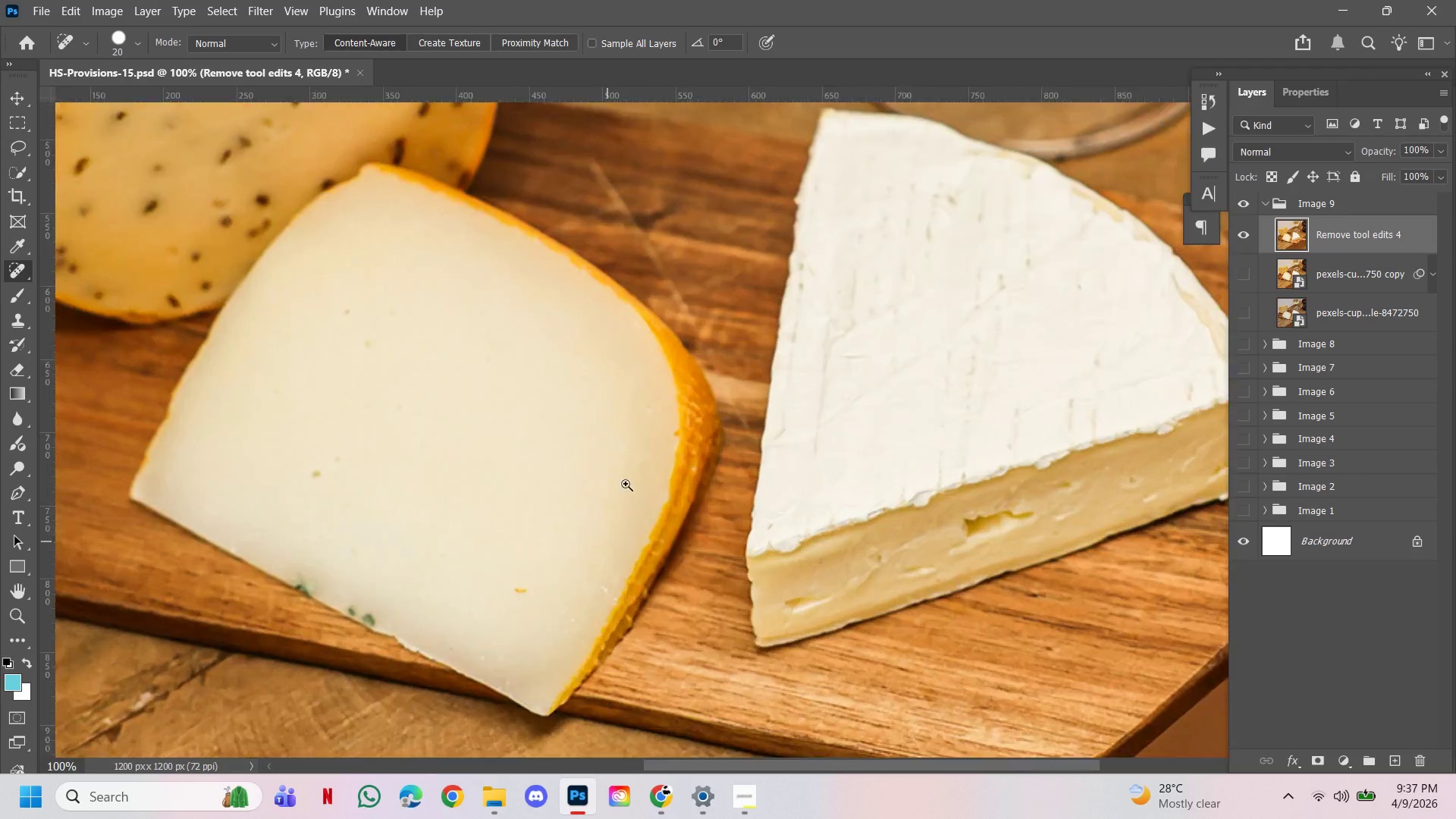 
hold_key(key=ControlLeft, duration=0.77)
left_click([607, 541])
 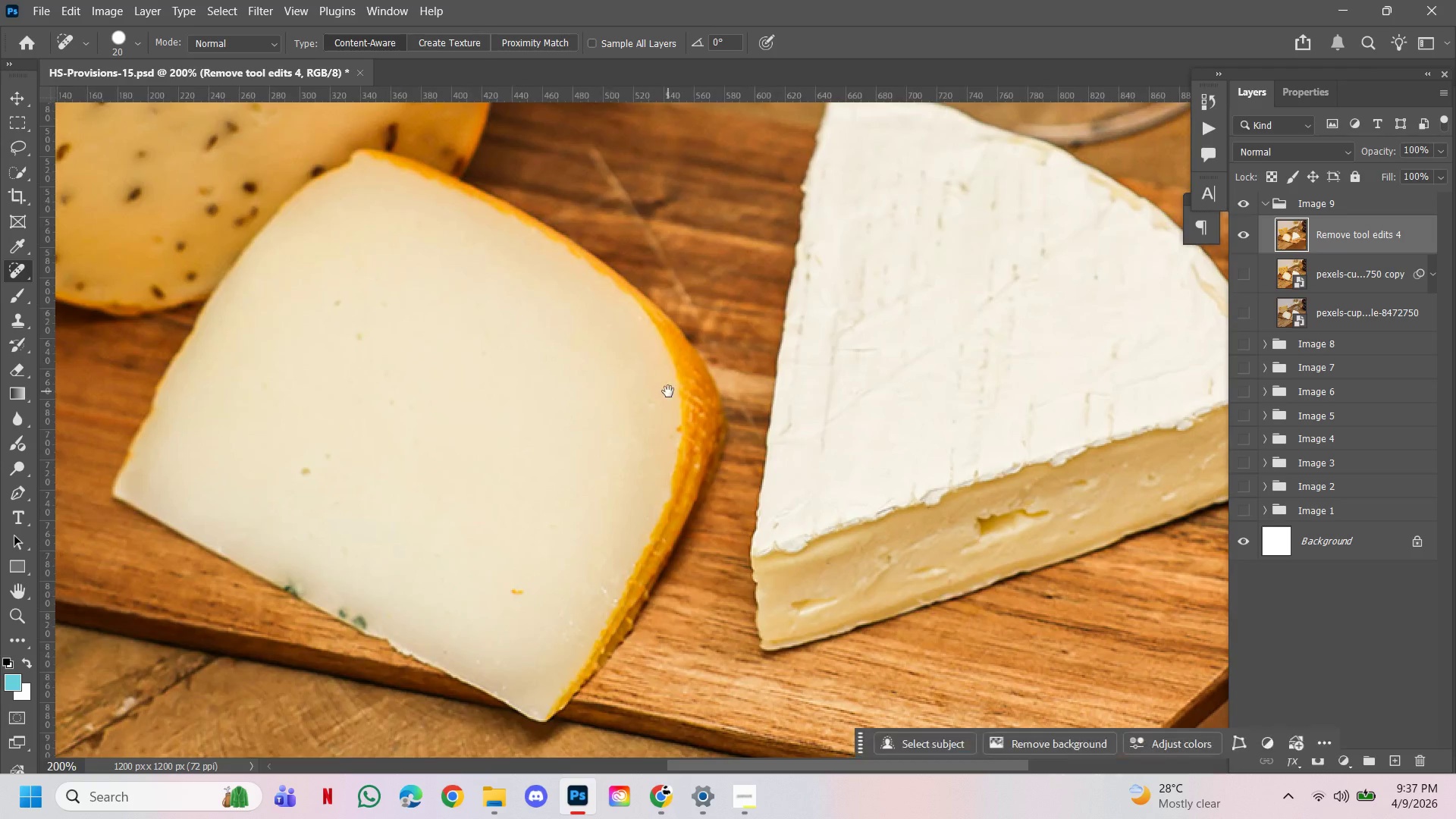 
left_click_drag(start_coordinate=[668, 391], to_coordinate=[695, 585])
 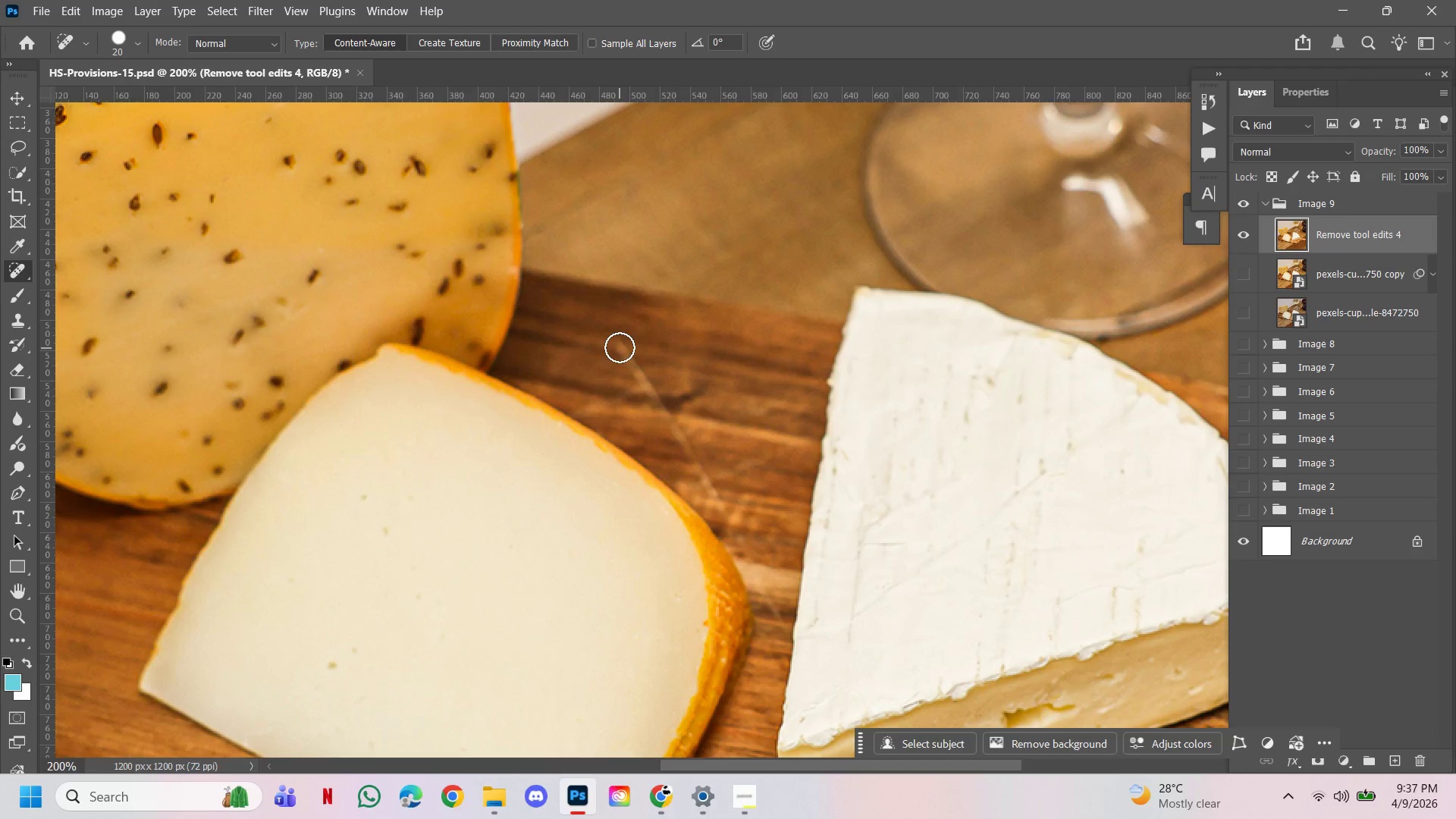 
left_click_drag(start_coordinate=[620, 347], to_coordinate=[689, 445])
 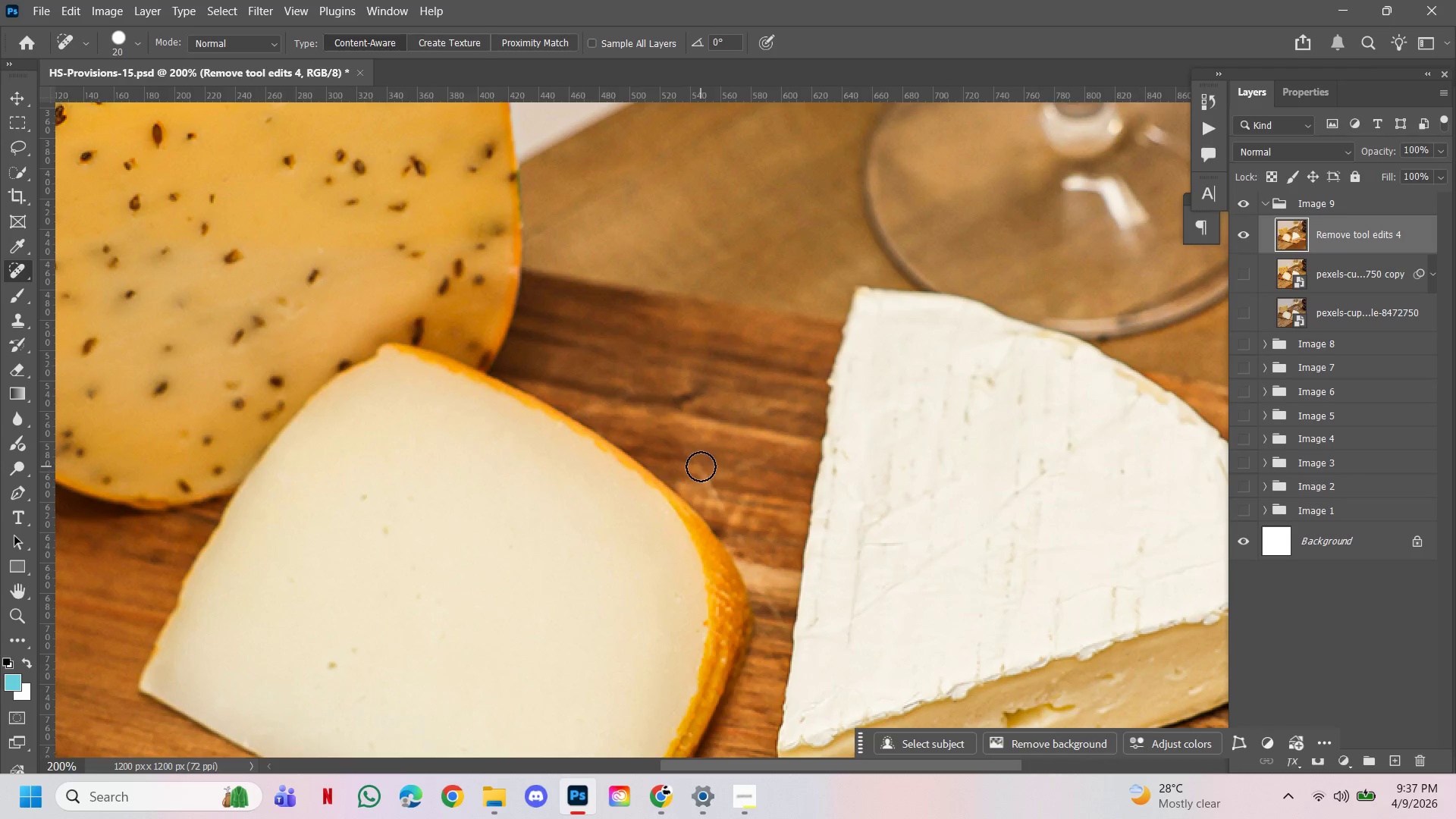 
left_click_drag(start_coordinate=[701, 466], to_coordinate=[692, 447])
 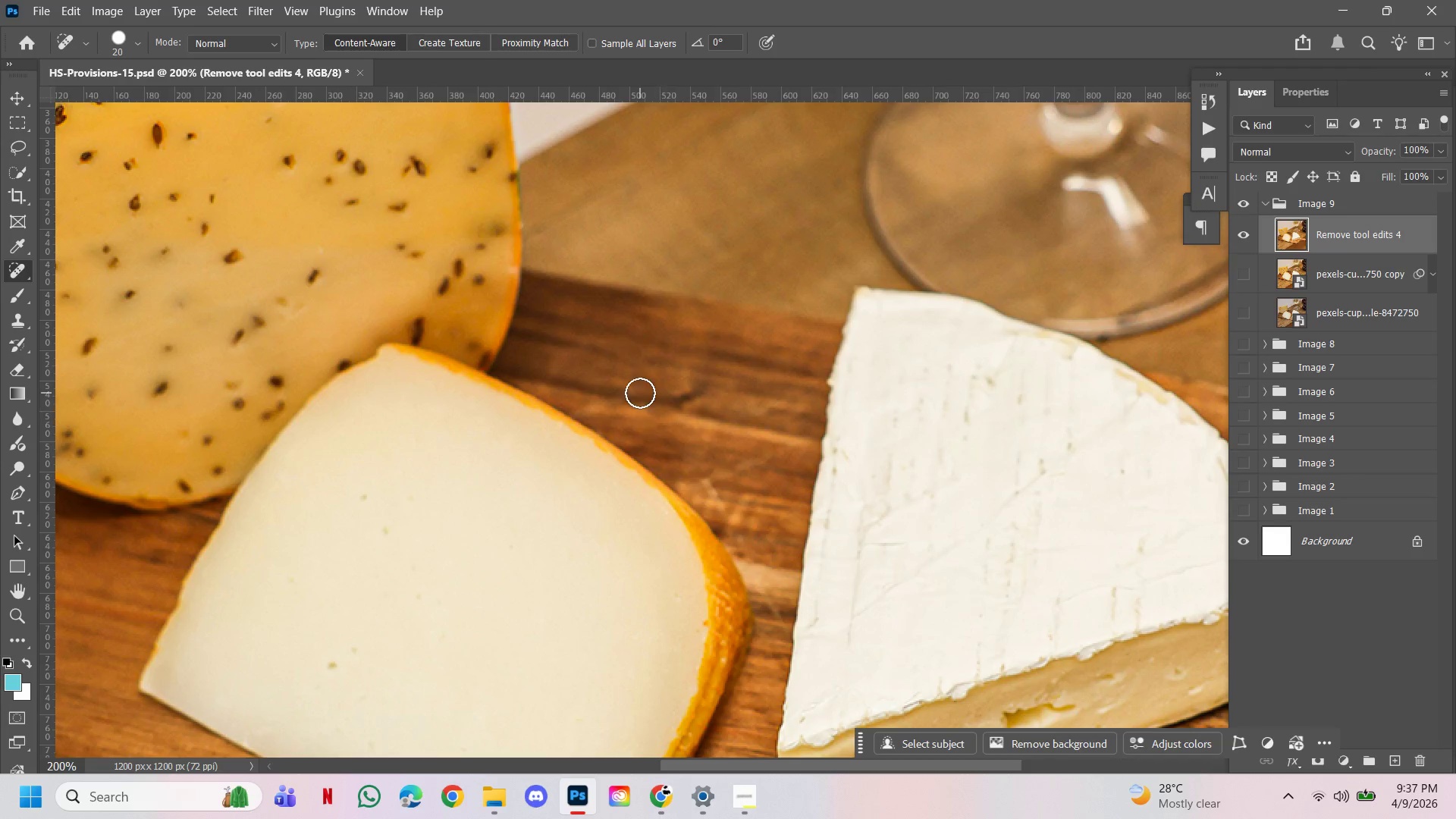 
double_click([692, 447])
 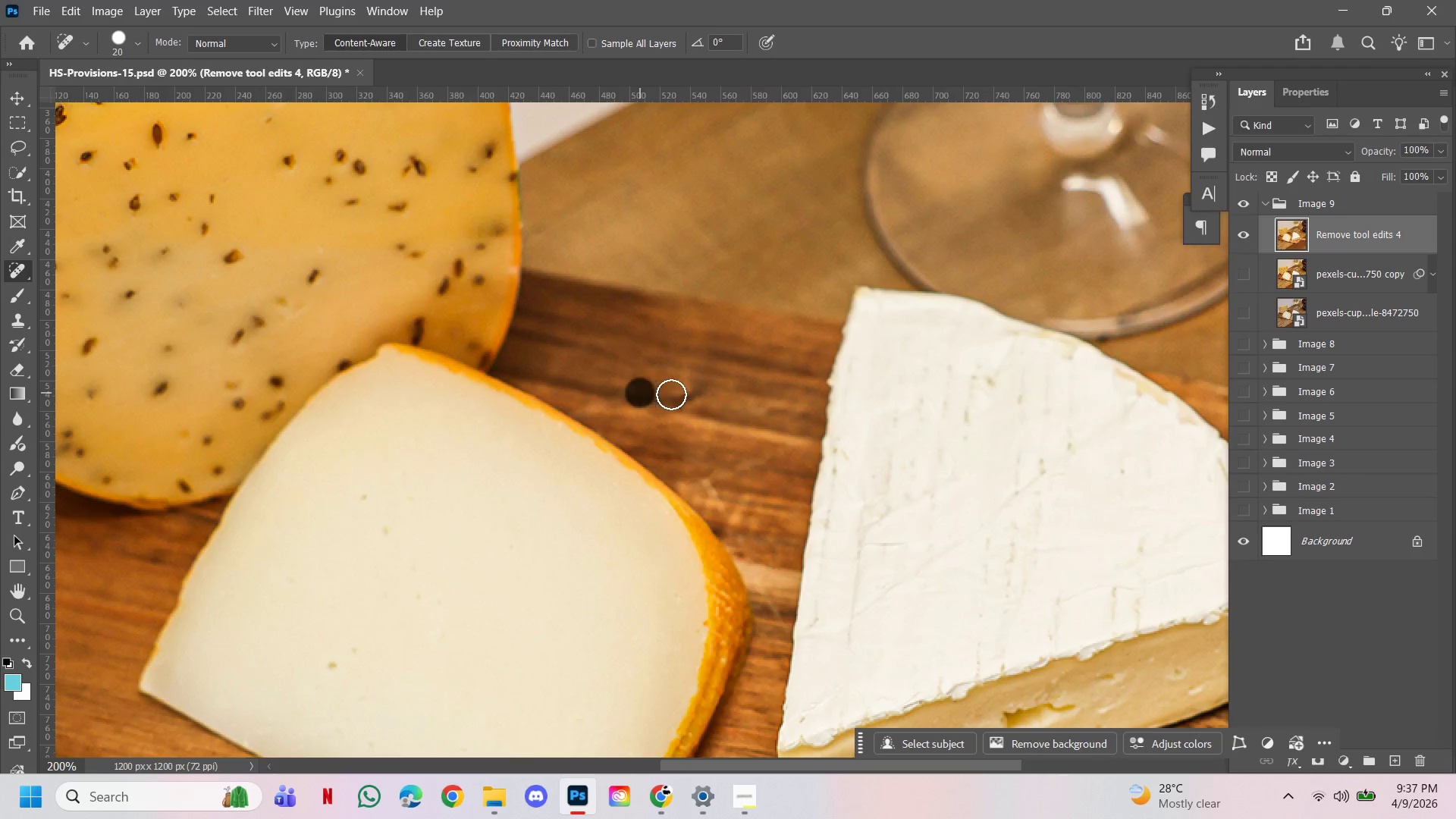 
double_click([682, 397])
 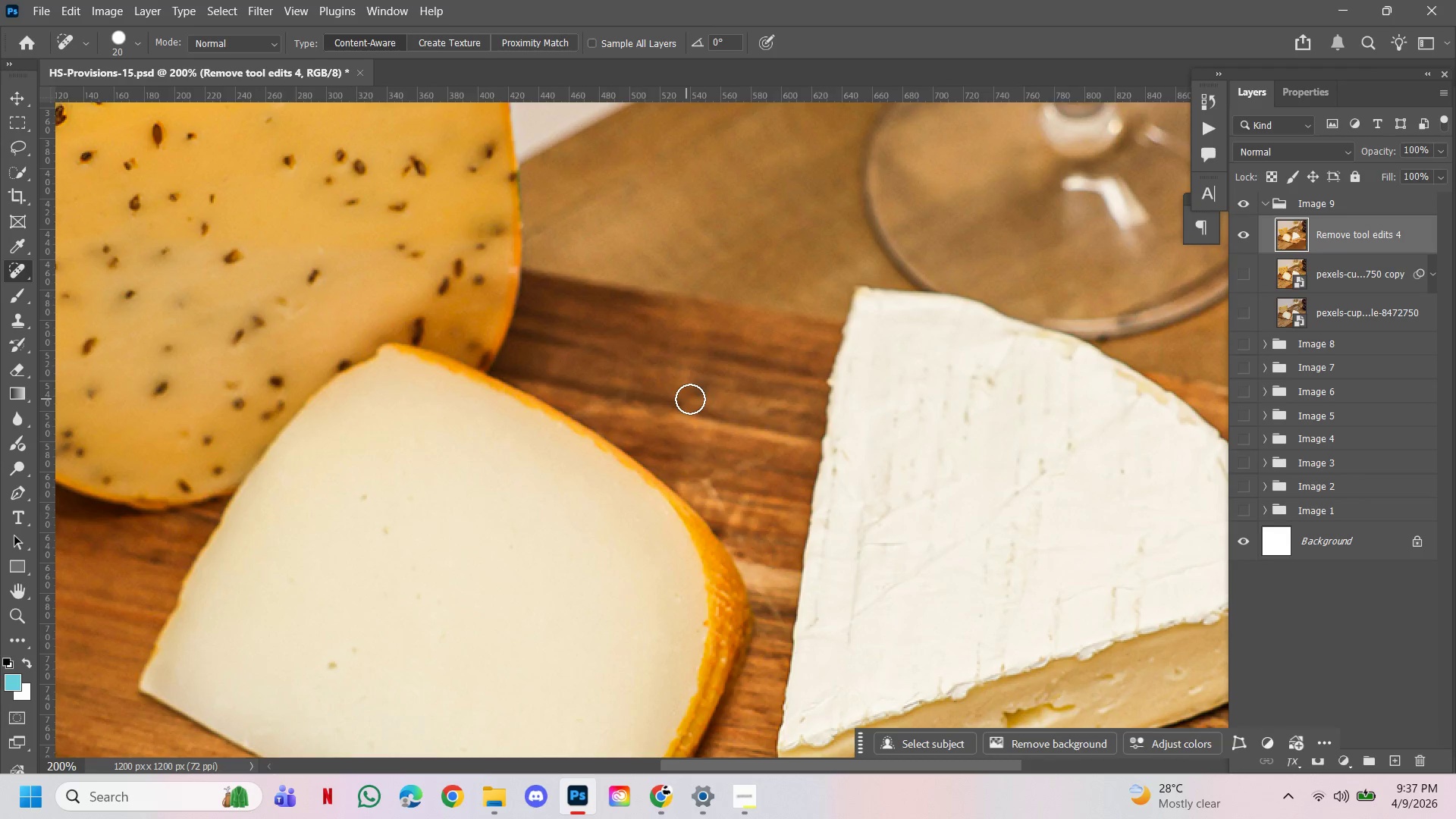 
left_click([690, 399])
 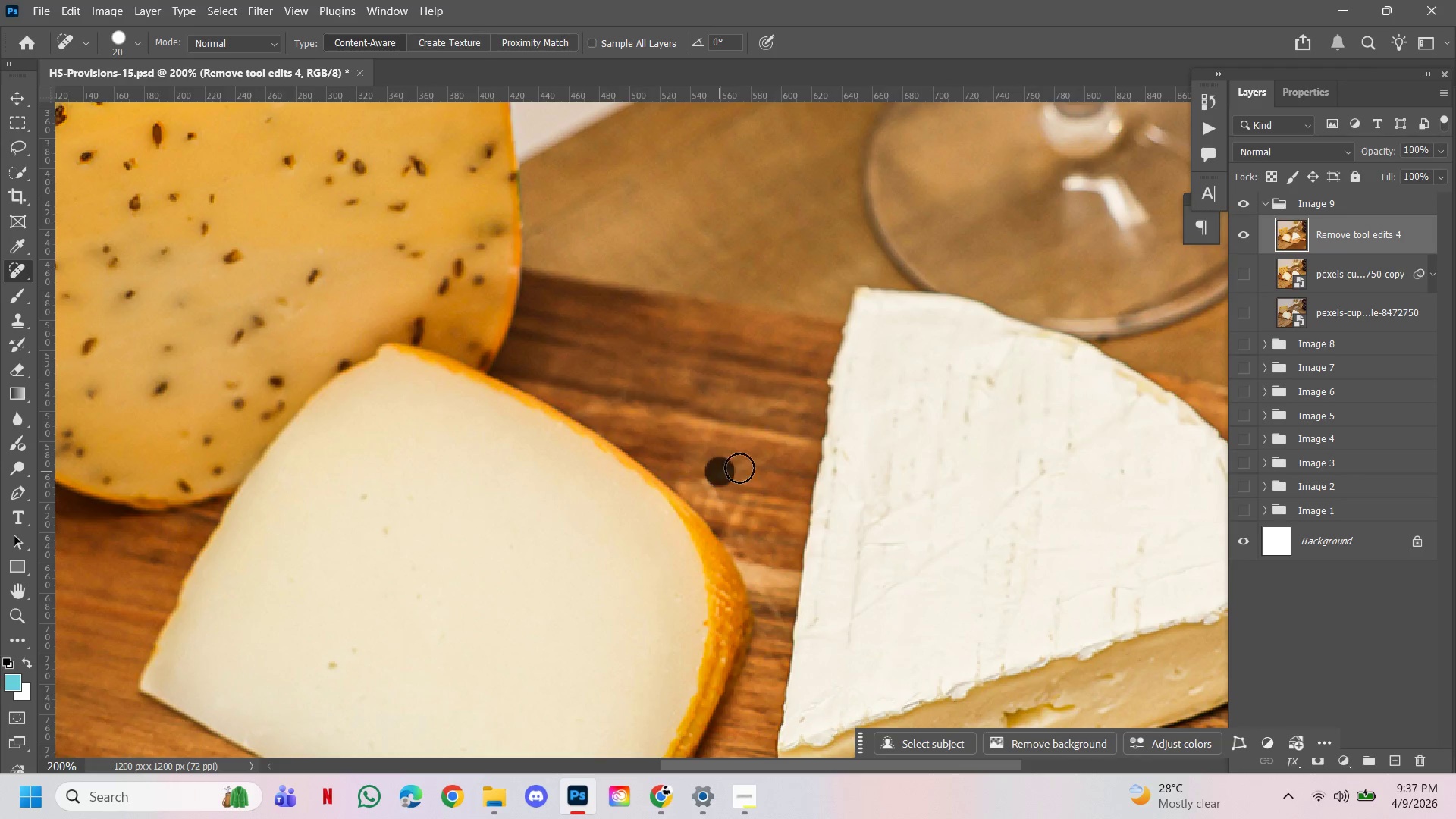 
double_click([760, 460])
 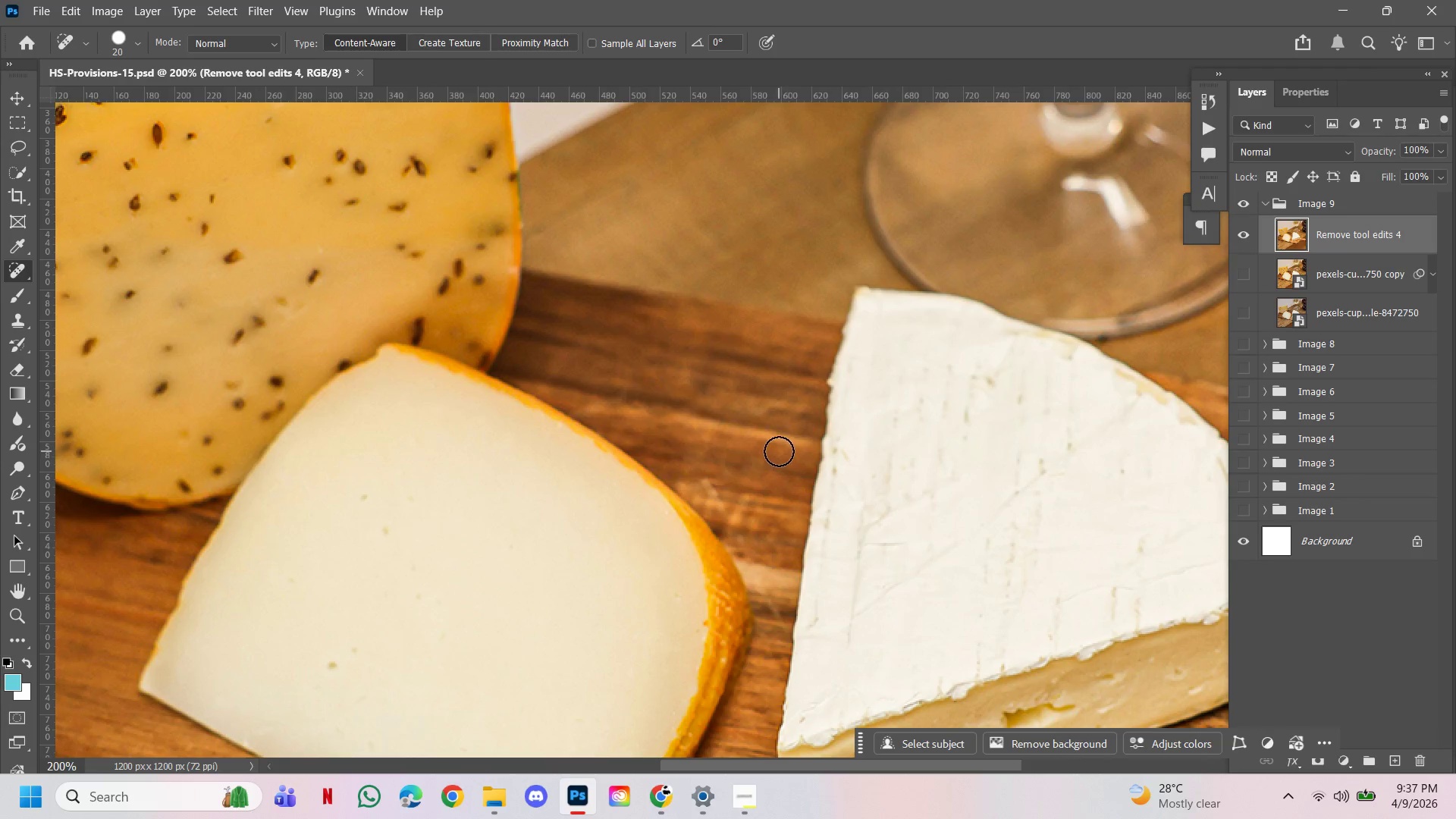 
hold_key(key=ControlLeft, duration=0.59)
 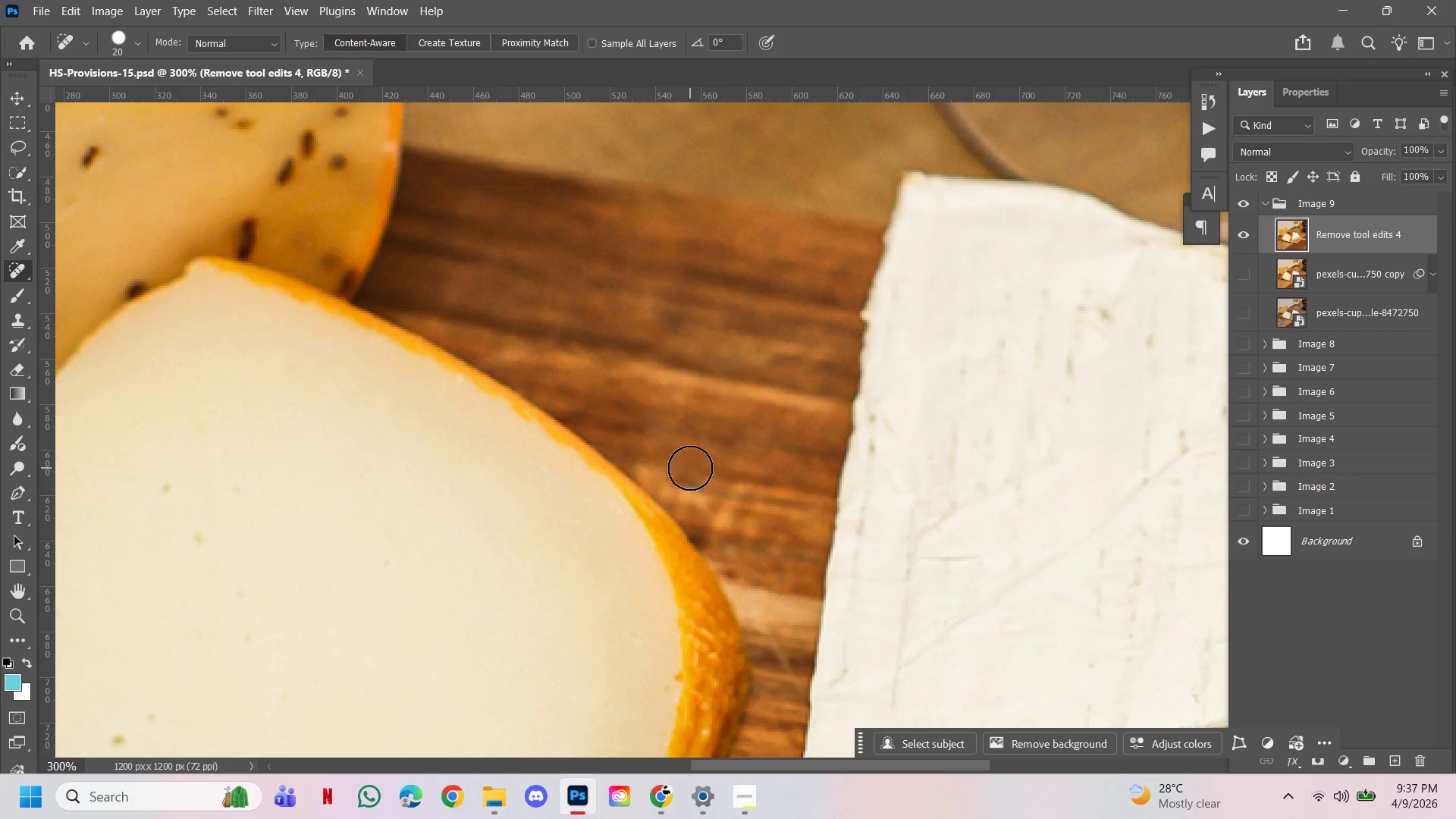 
hold_key(key=Space, duration=0.5)
 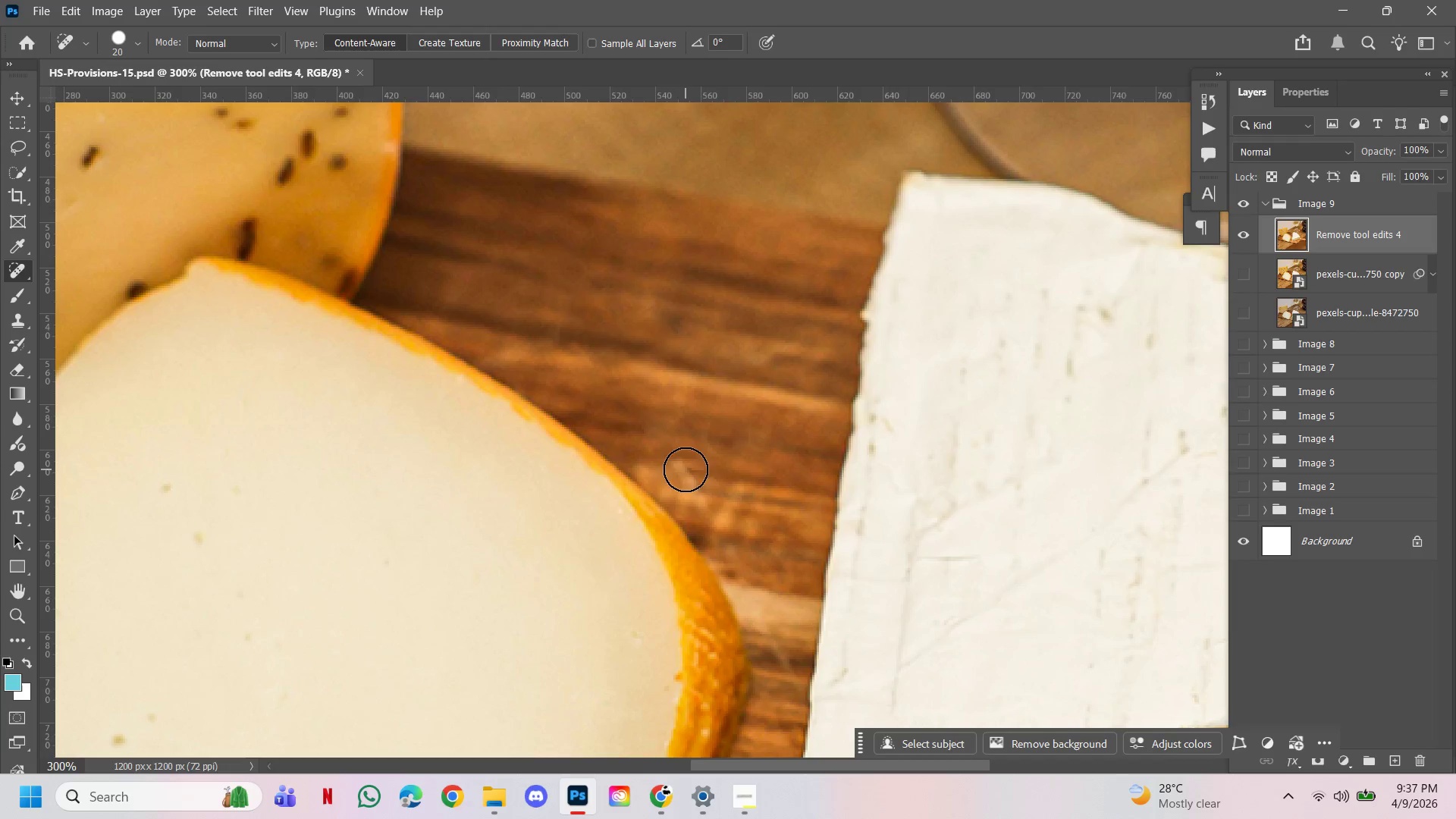 
left_click([686, 469])
 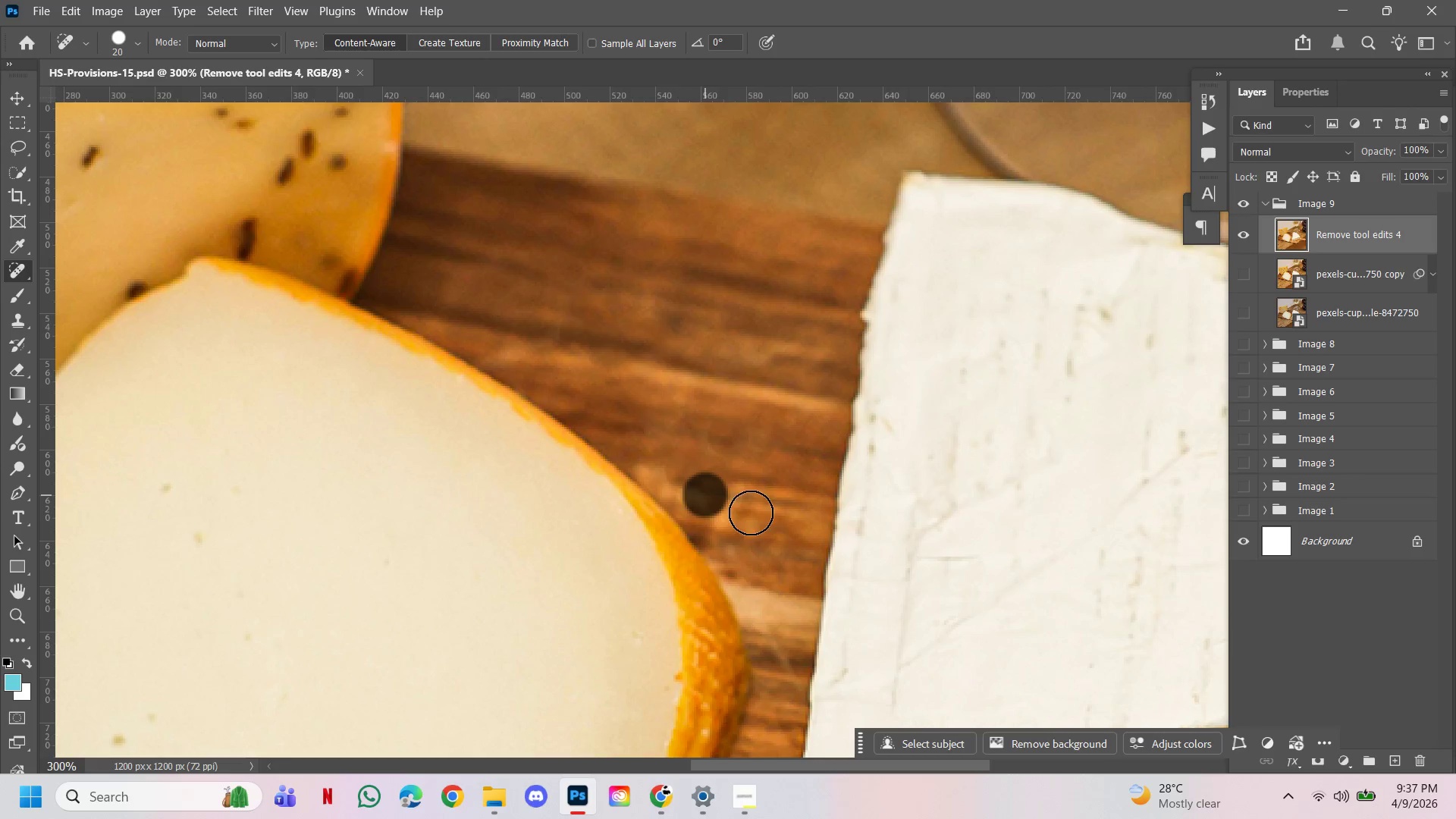 
hold_key(key=Space, duration=0.77)
 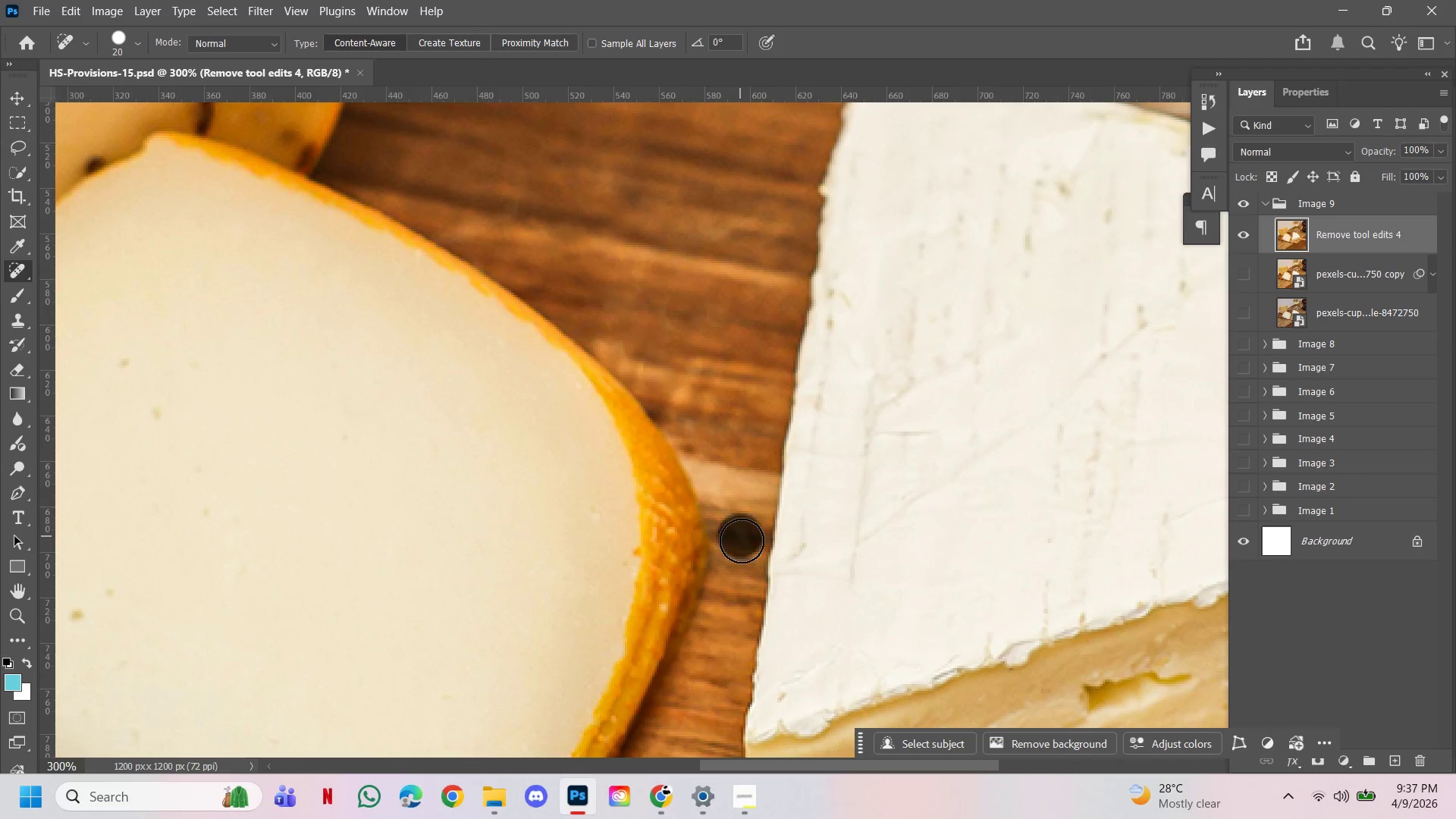 
left_click_drag(start_coordinate=[767, 559], to_coordinate=[725, 434])
 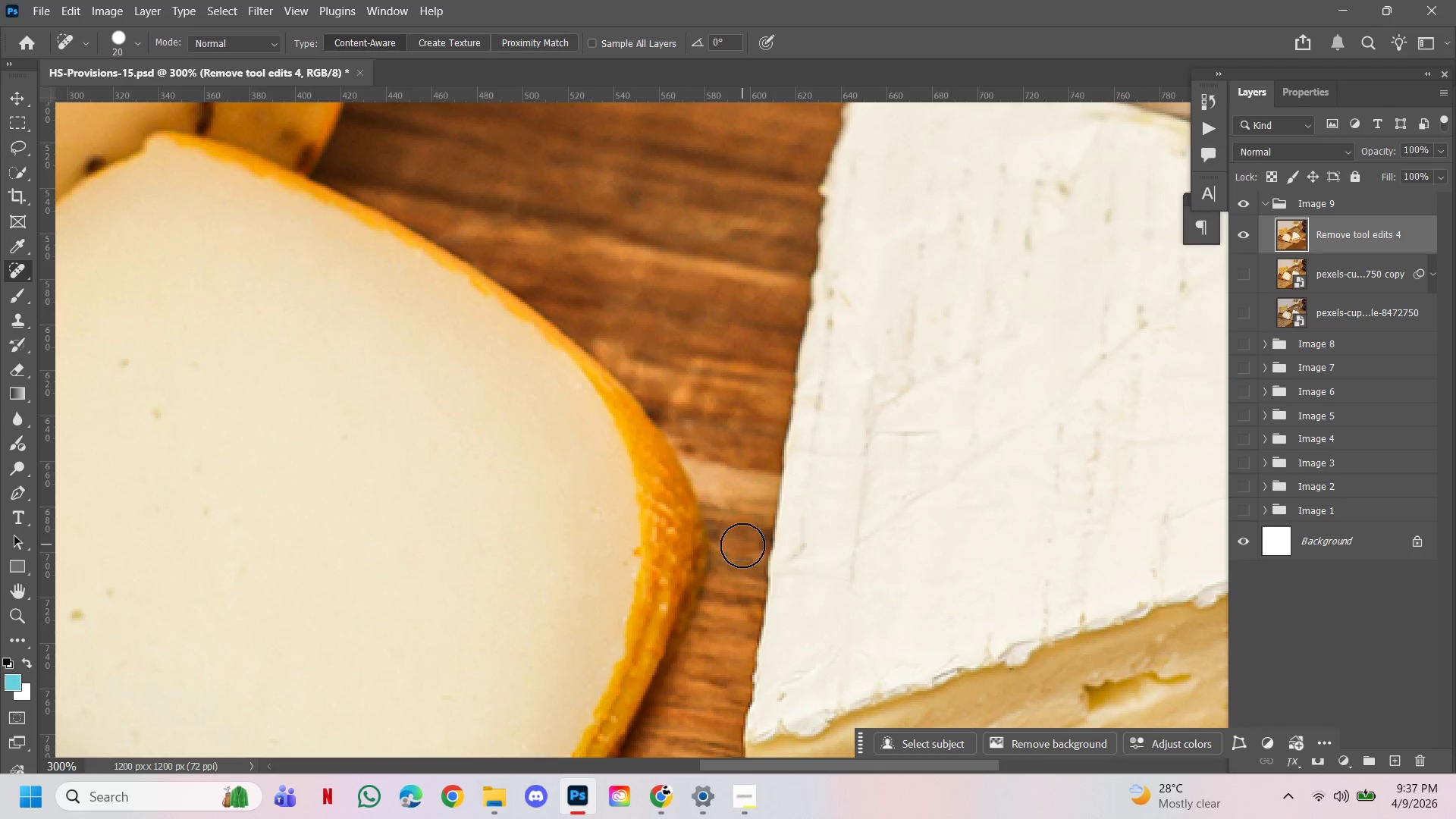 
double_click([743, 548])
 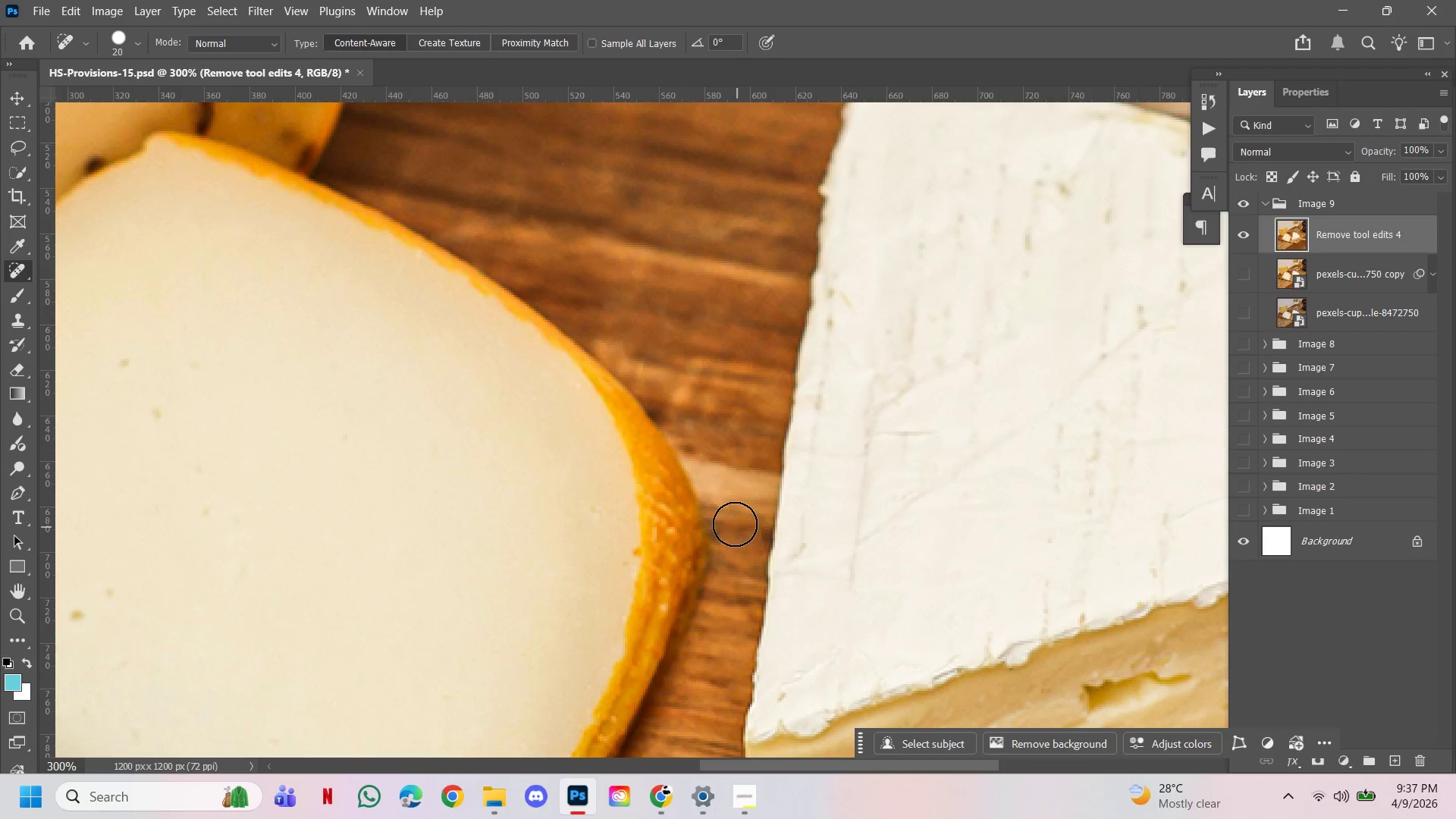 
left_click([730, 508])
 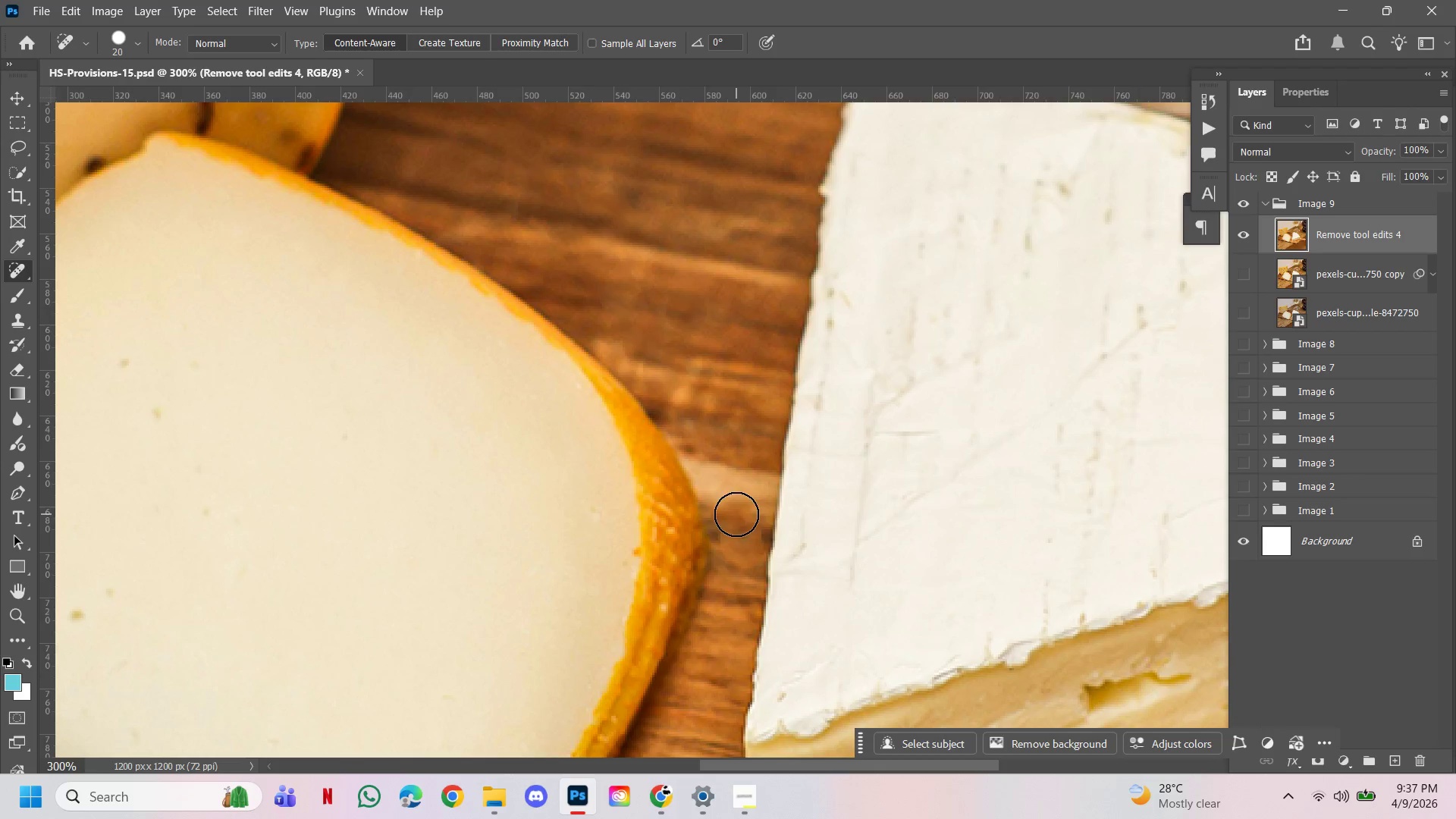 
hold_key(key=ControlLeft, duration=1.0)
 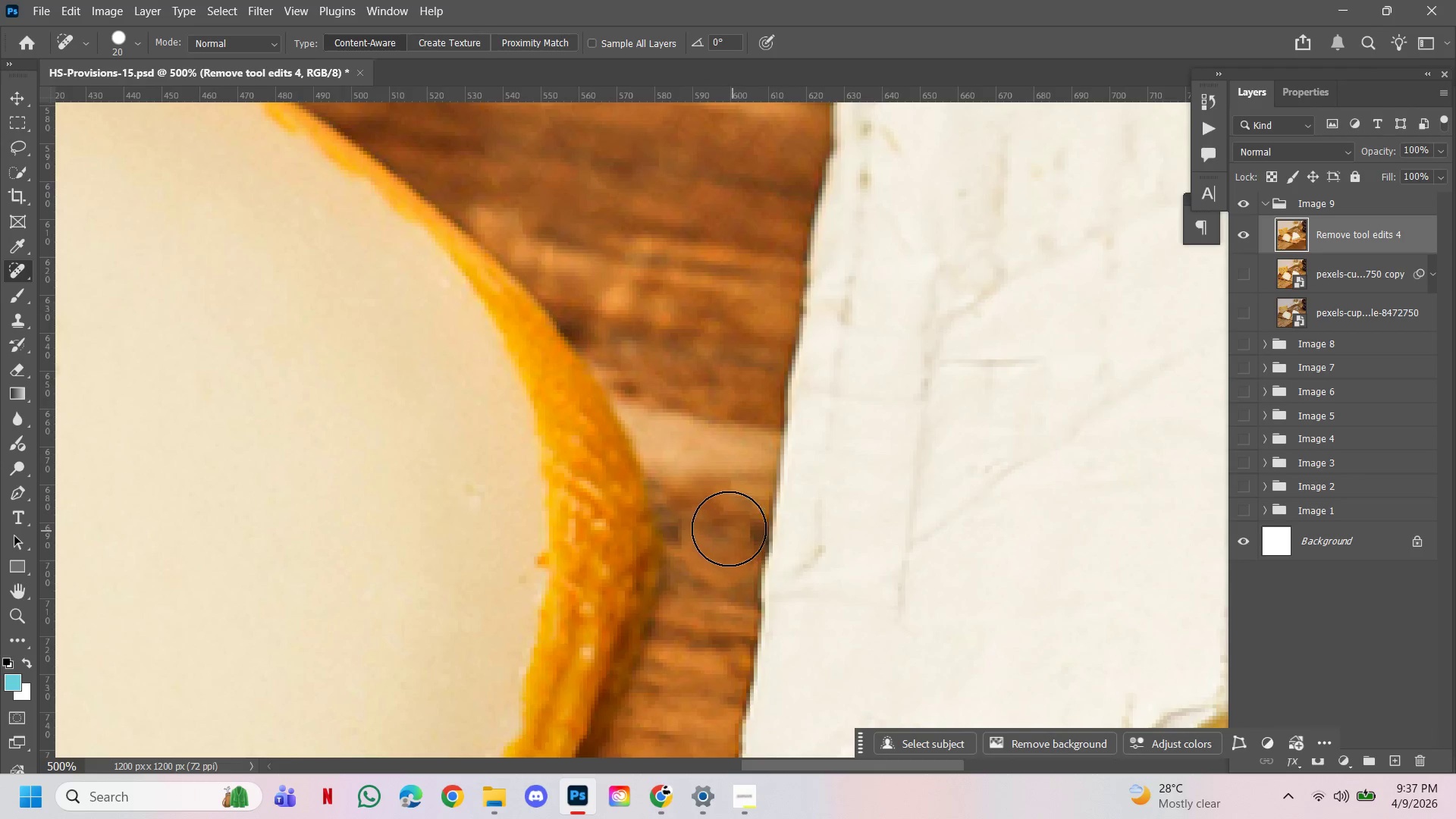 
hold_key(key=Space, duration=0.64)
 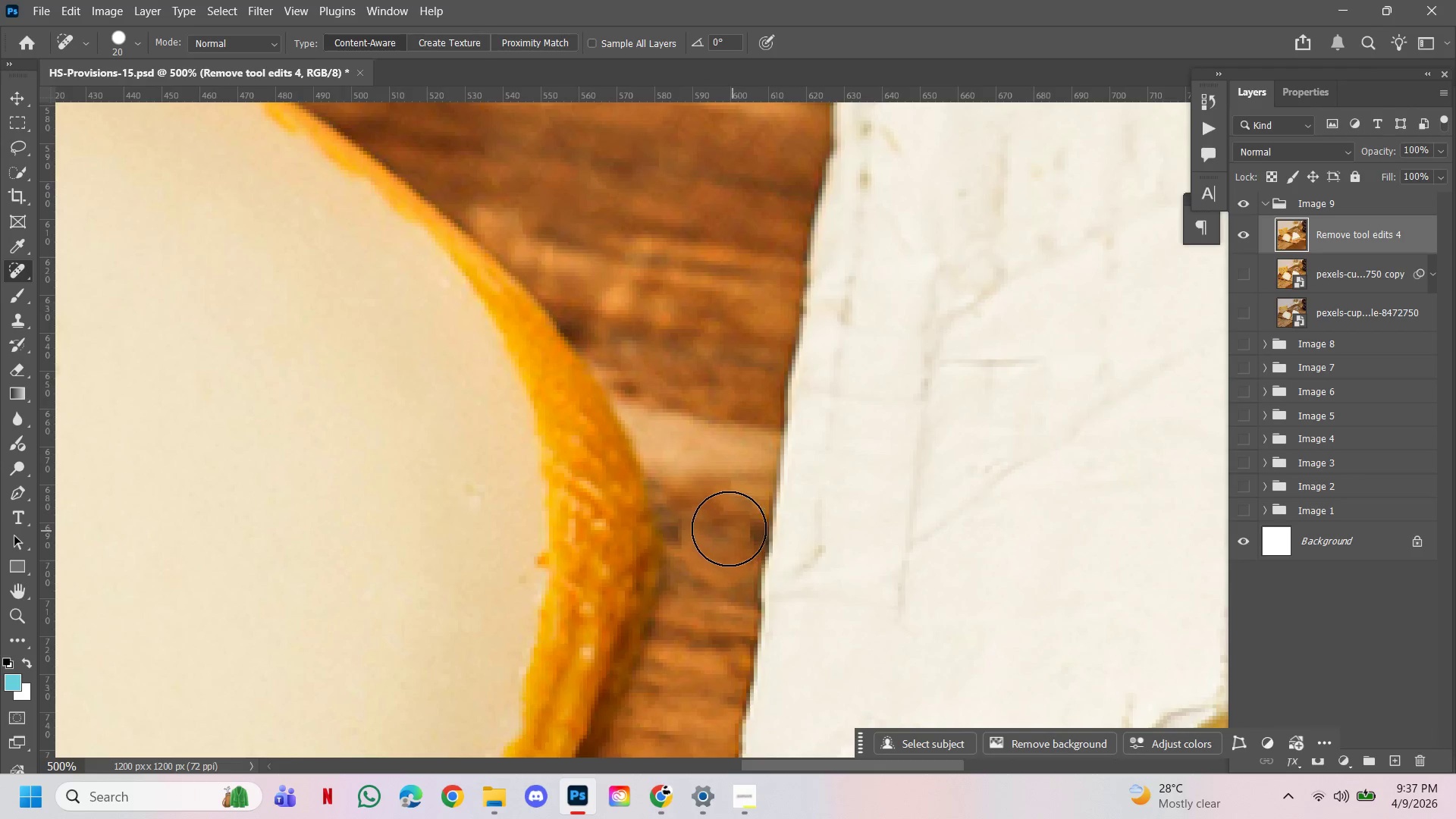 
double_click([779, 540])
 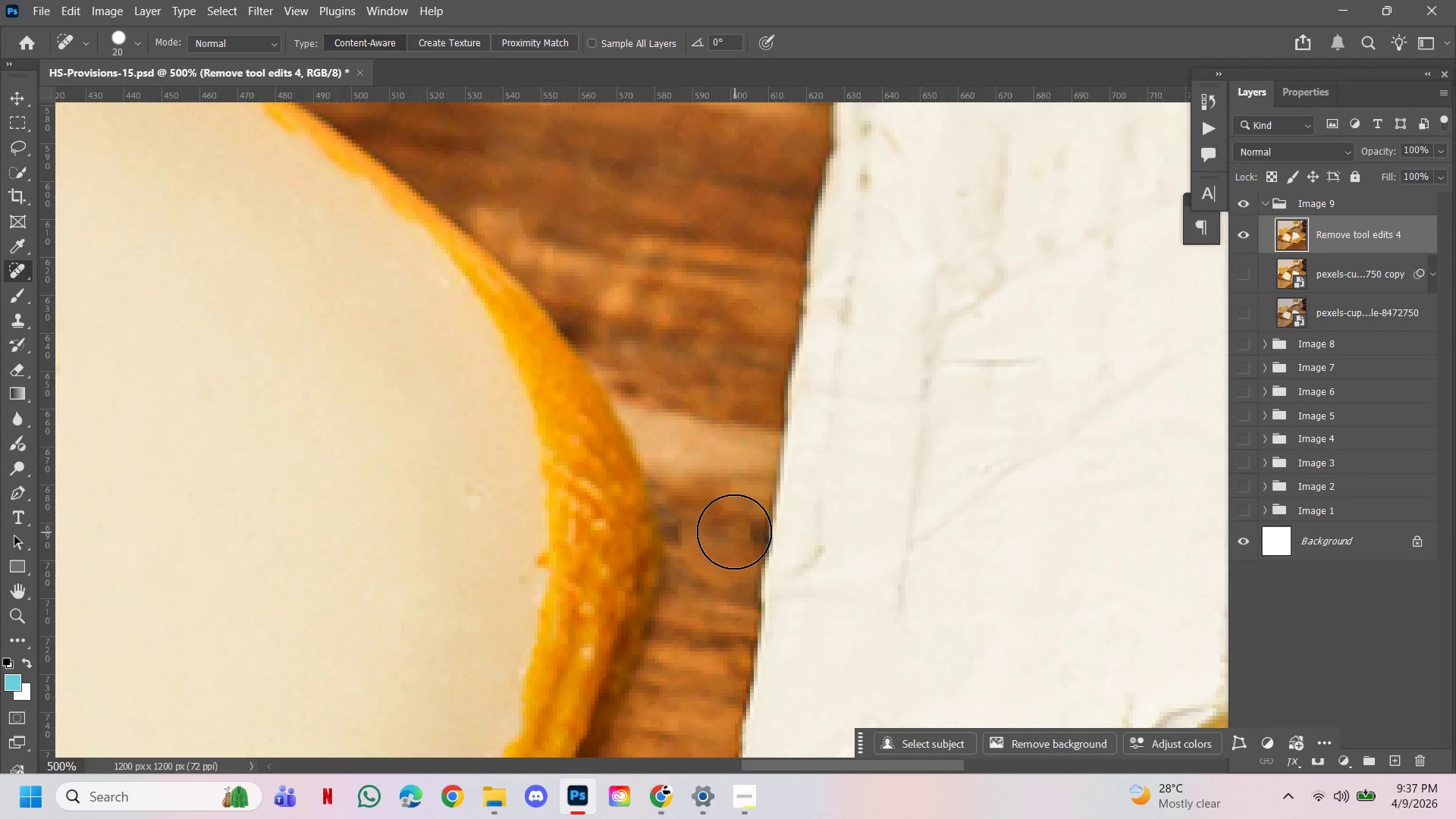 
left_click([726, 526])
 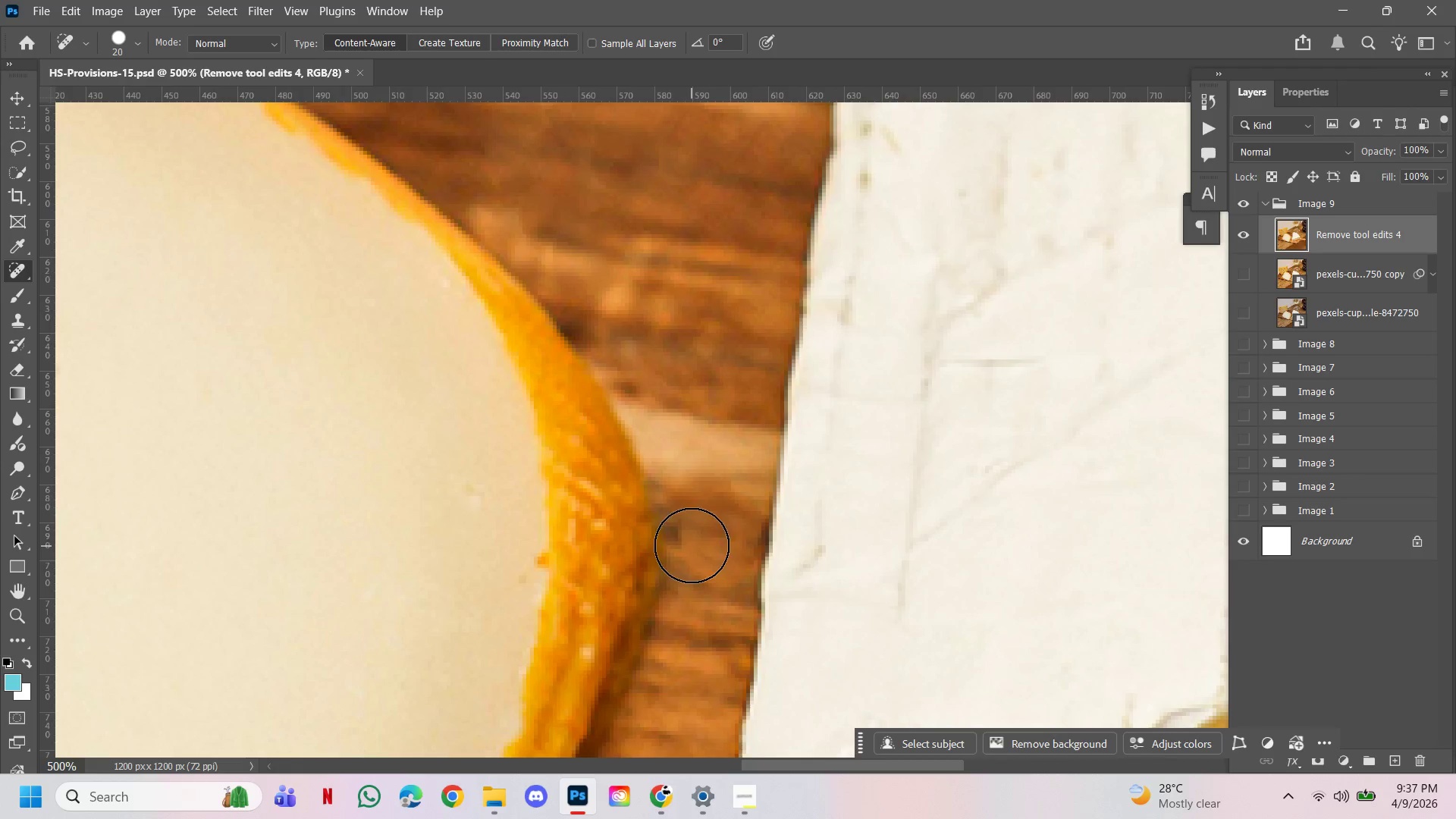 
left_click([702, 535])
 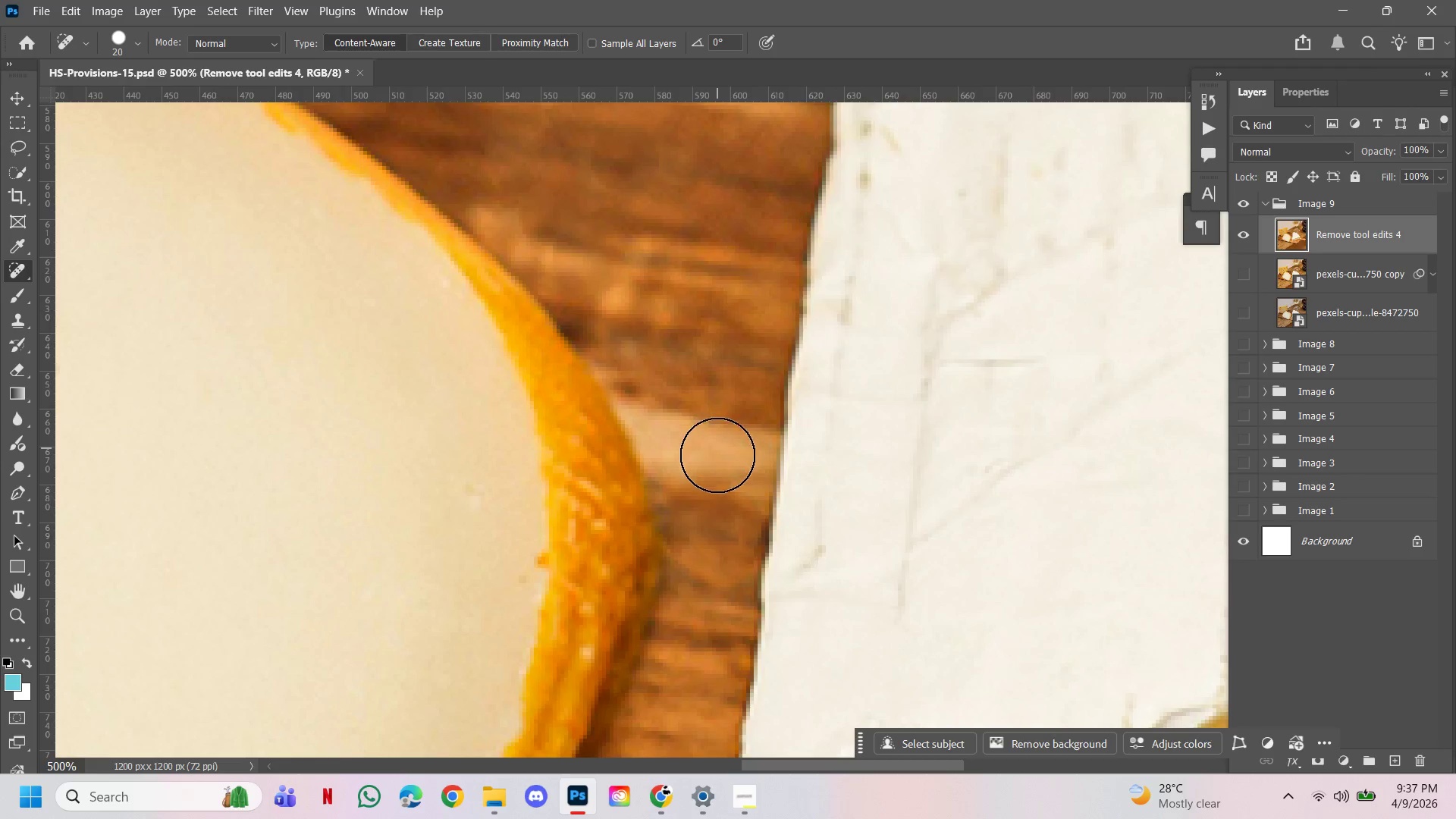 
left_click([717, 487])
 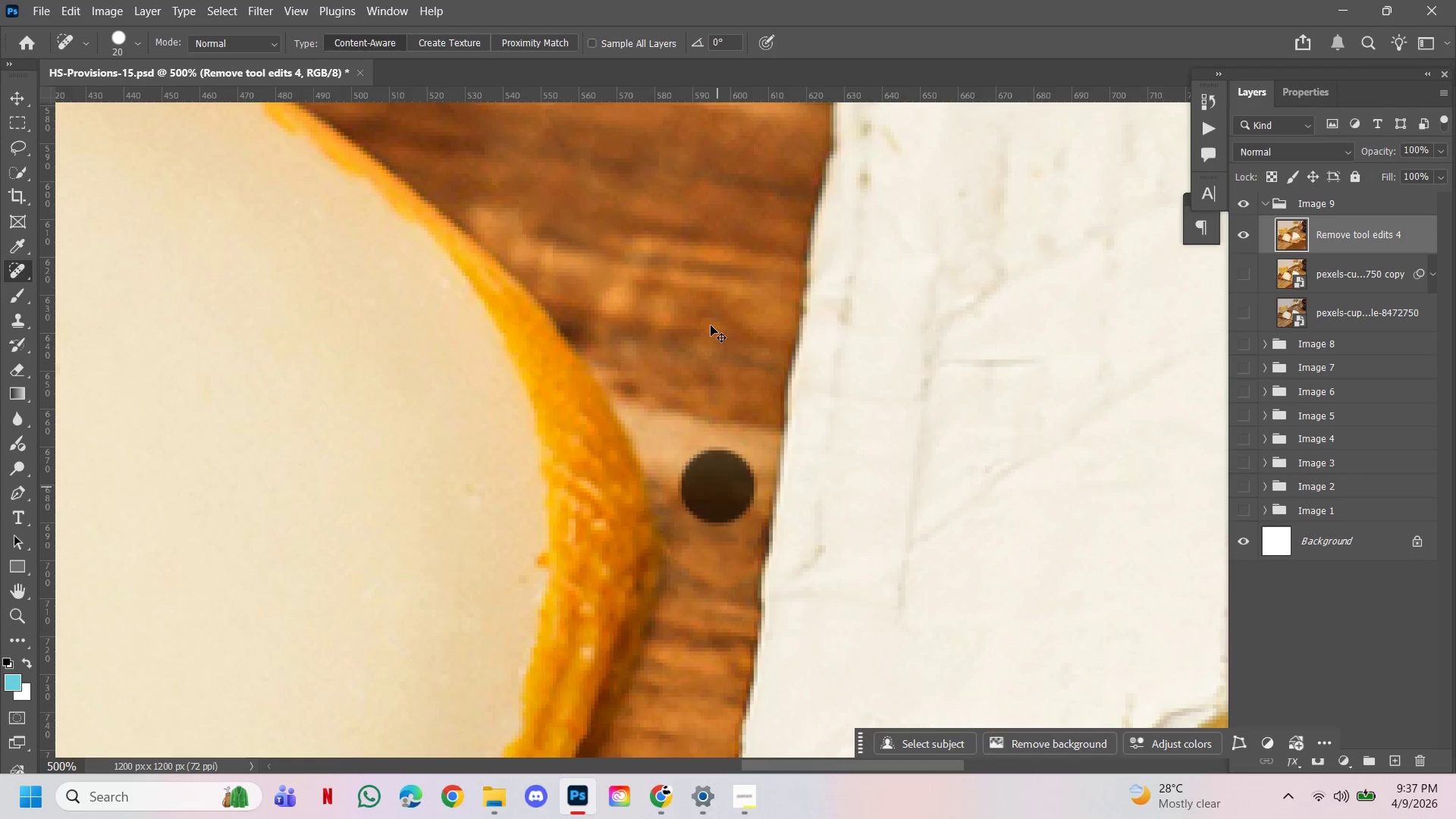 
hold_key(key=ControlLeft, duration=1.84)
 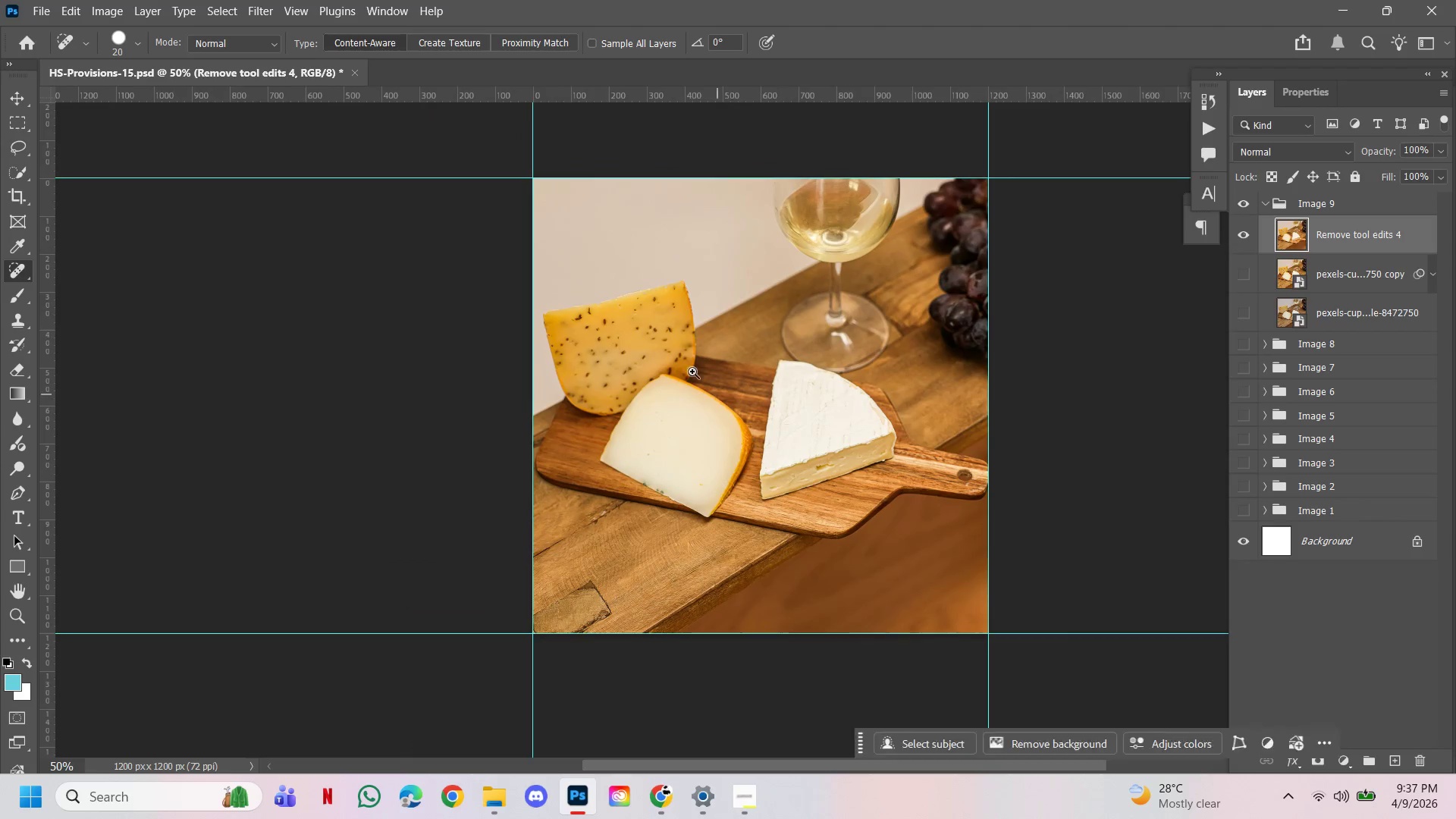 
hold_key(key=AltLeft, duration=1.78)
 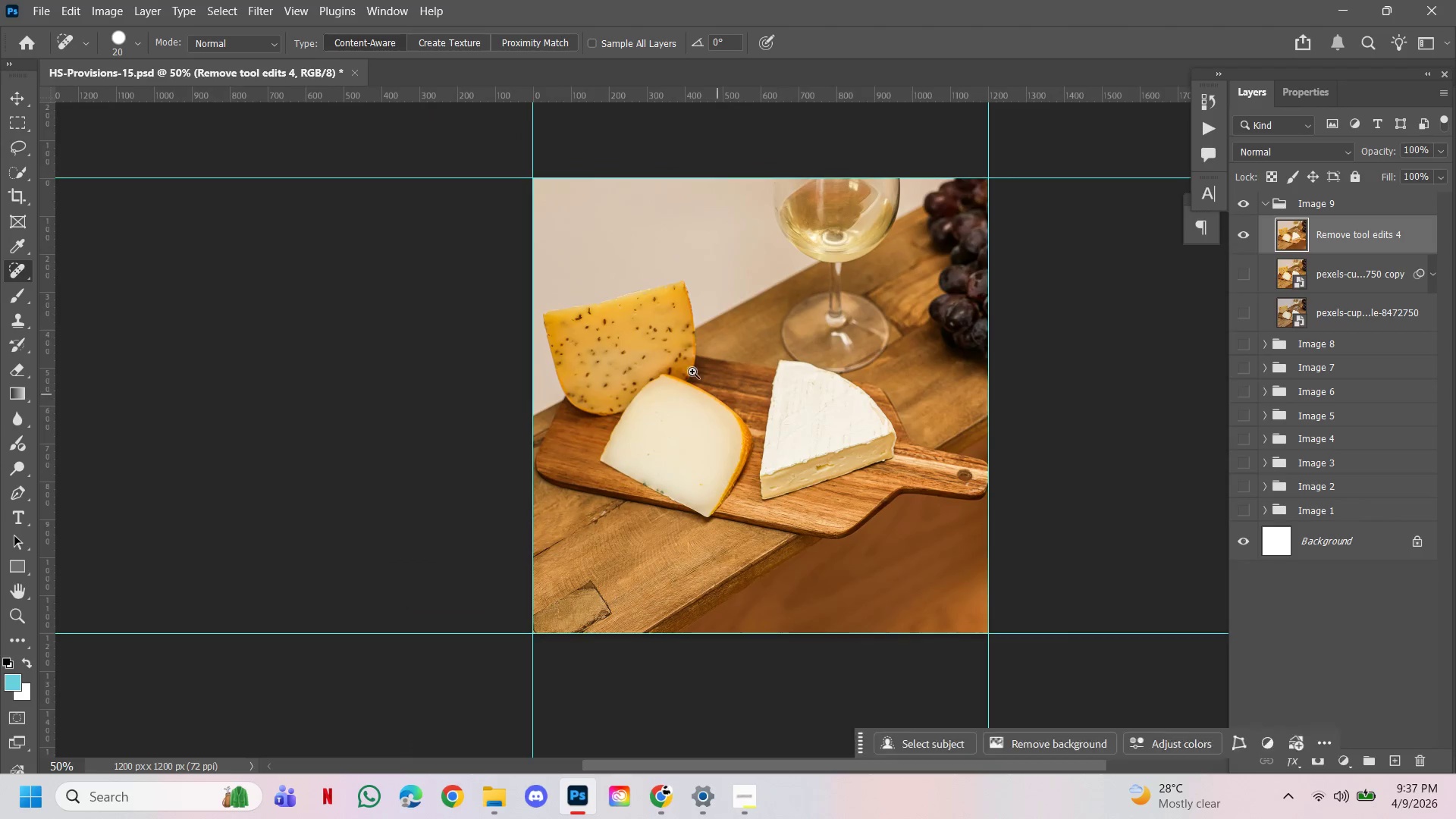 
hold_key(key=Space, duration=1.51)
 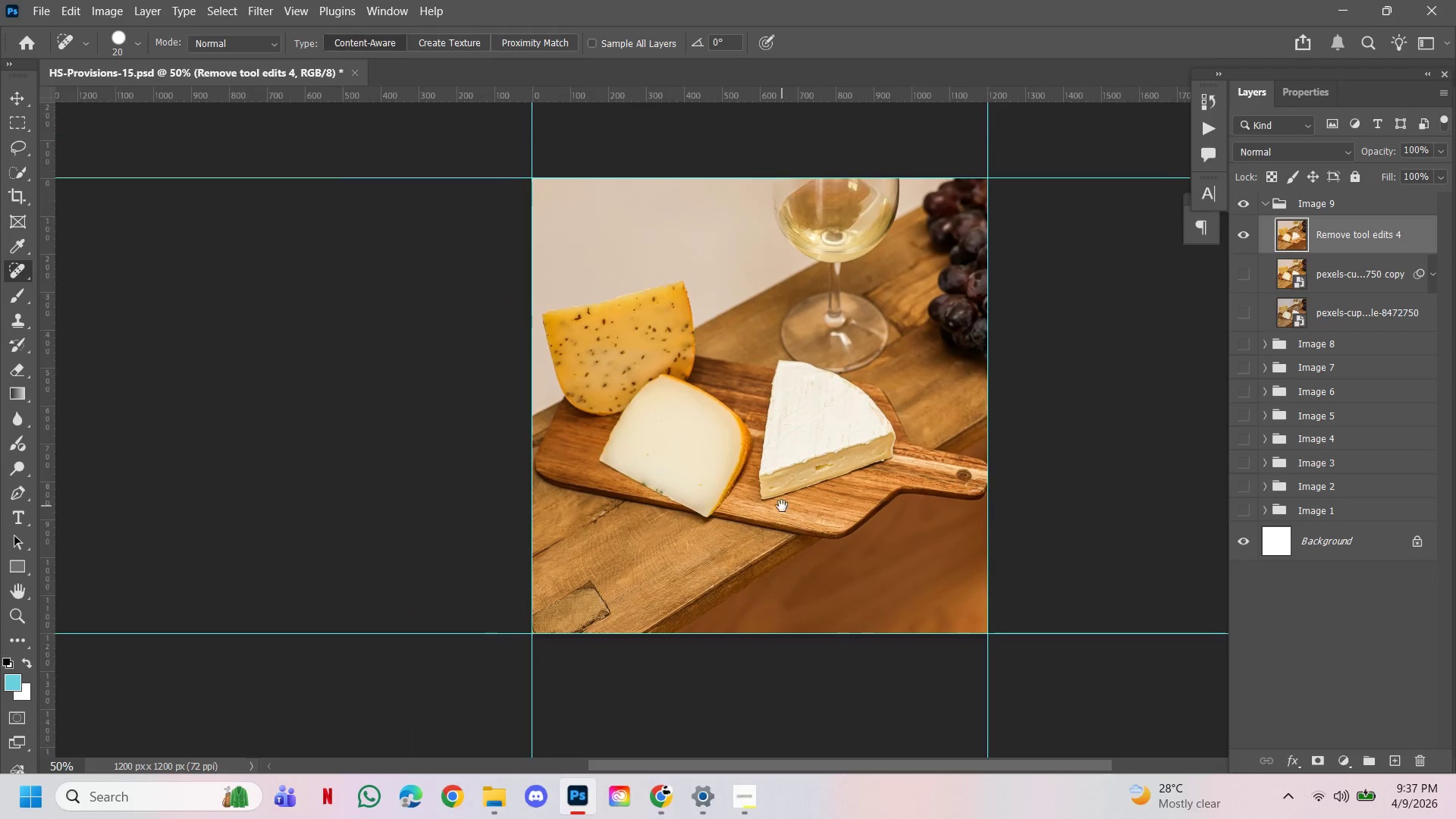 
double_click([711, 325])
 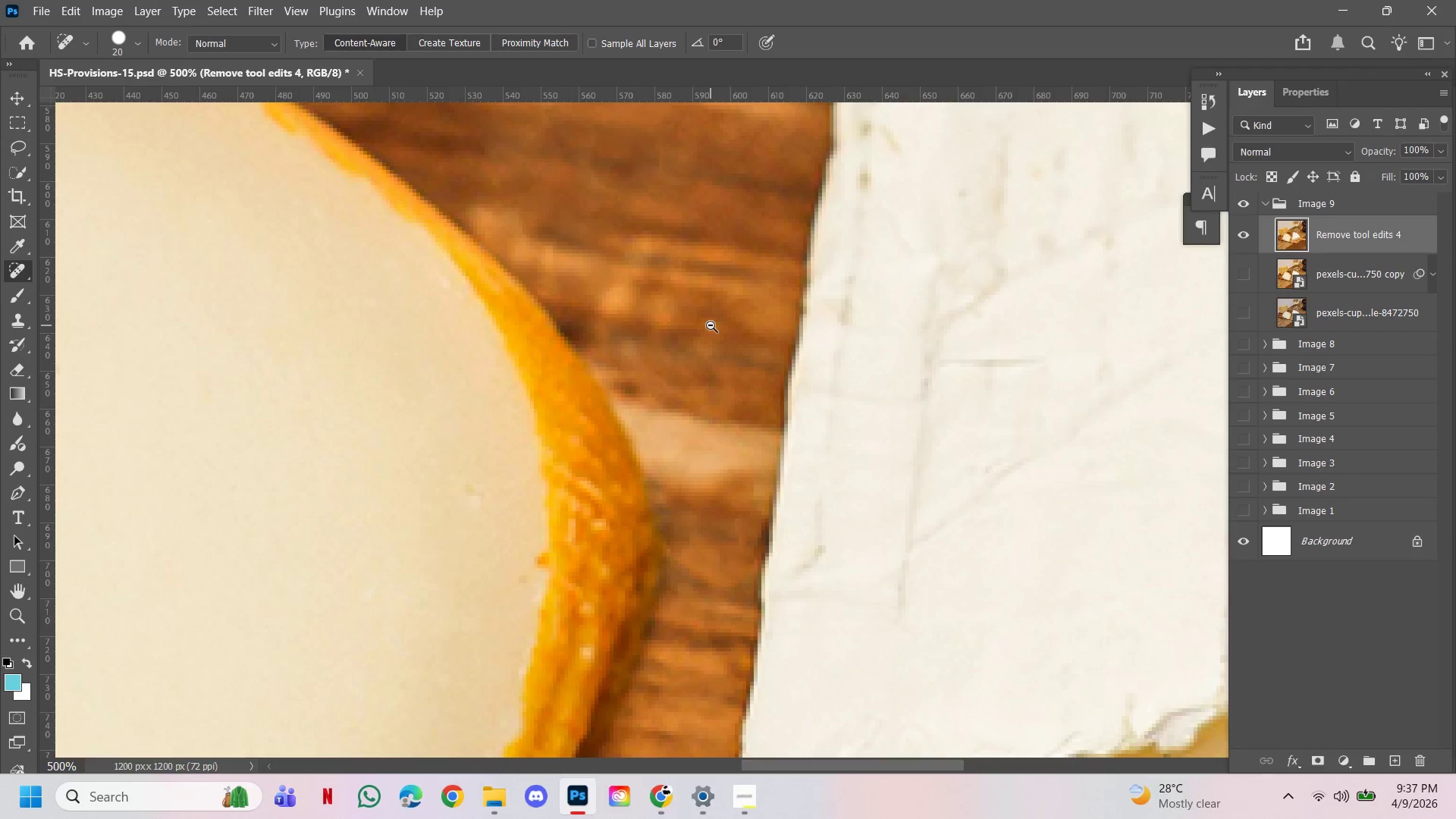 
triple_click([711, 325])
 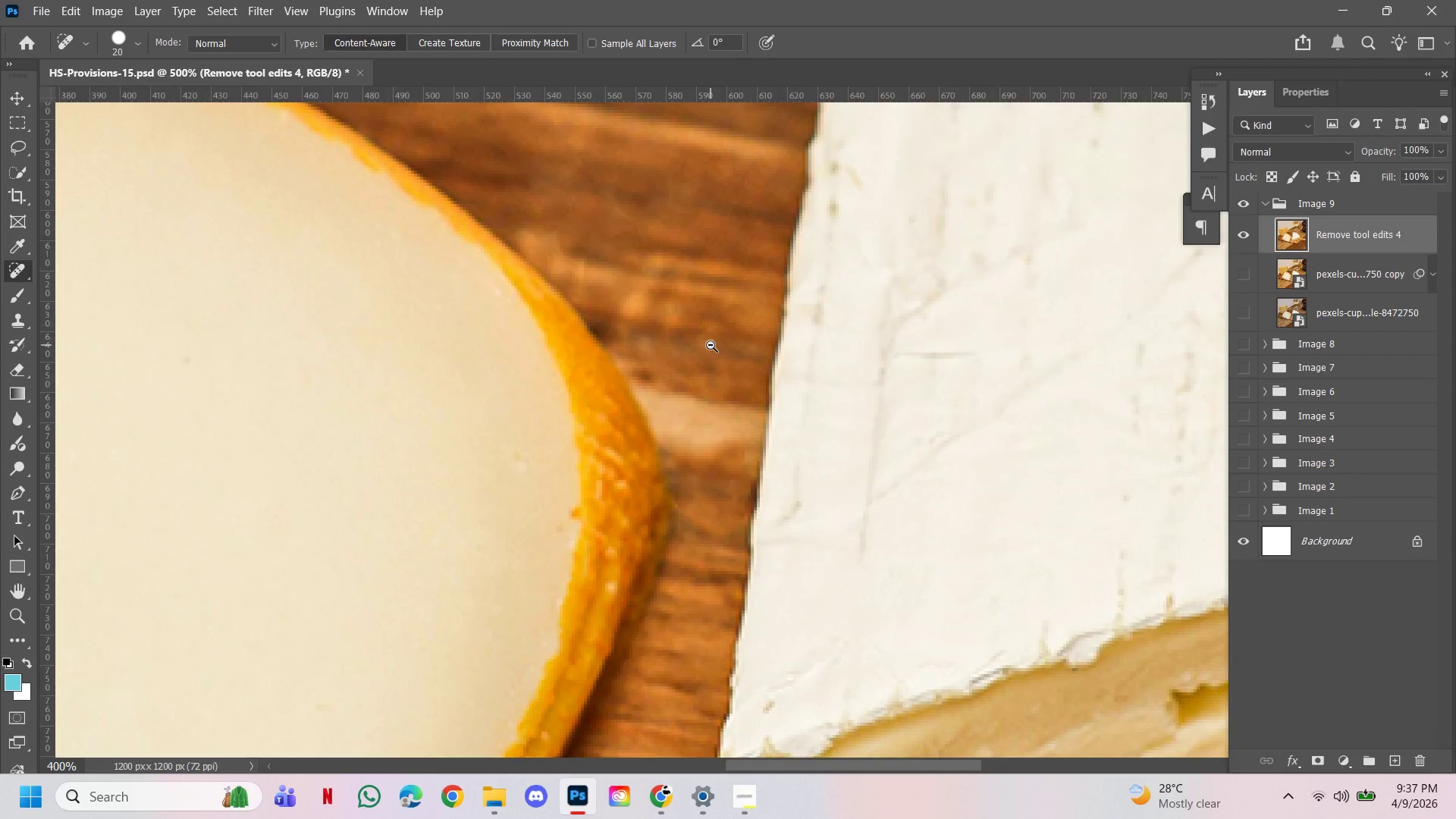 
triple_click([711, 346])
 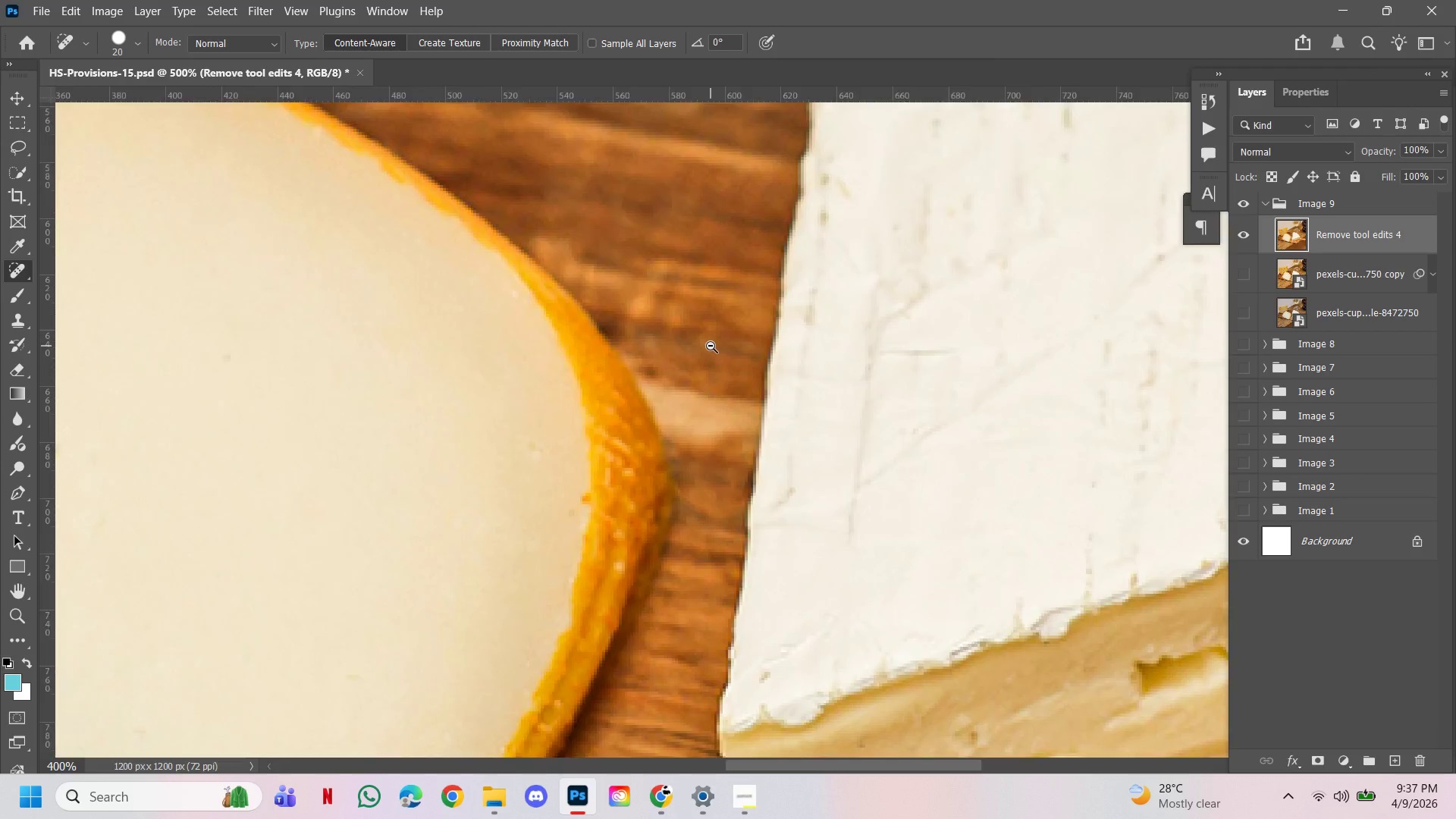 
triple_click([711, 346])
 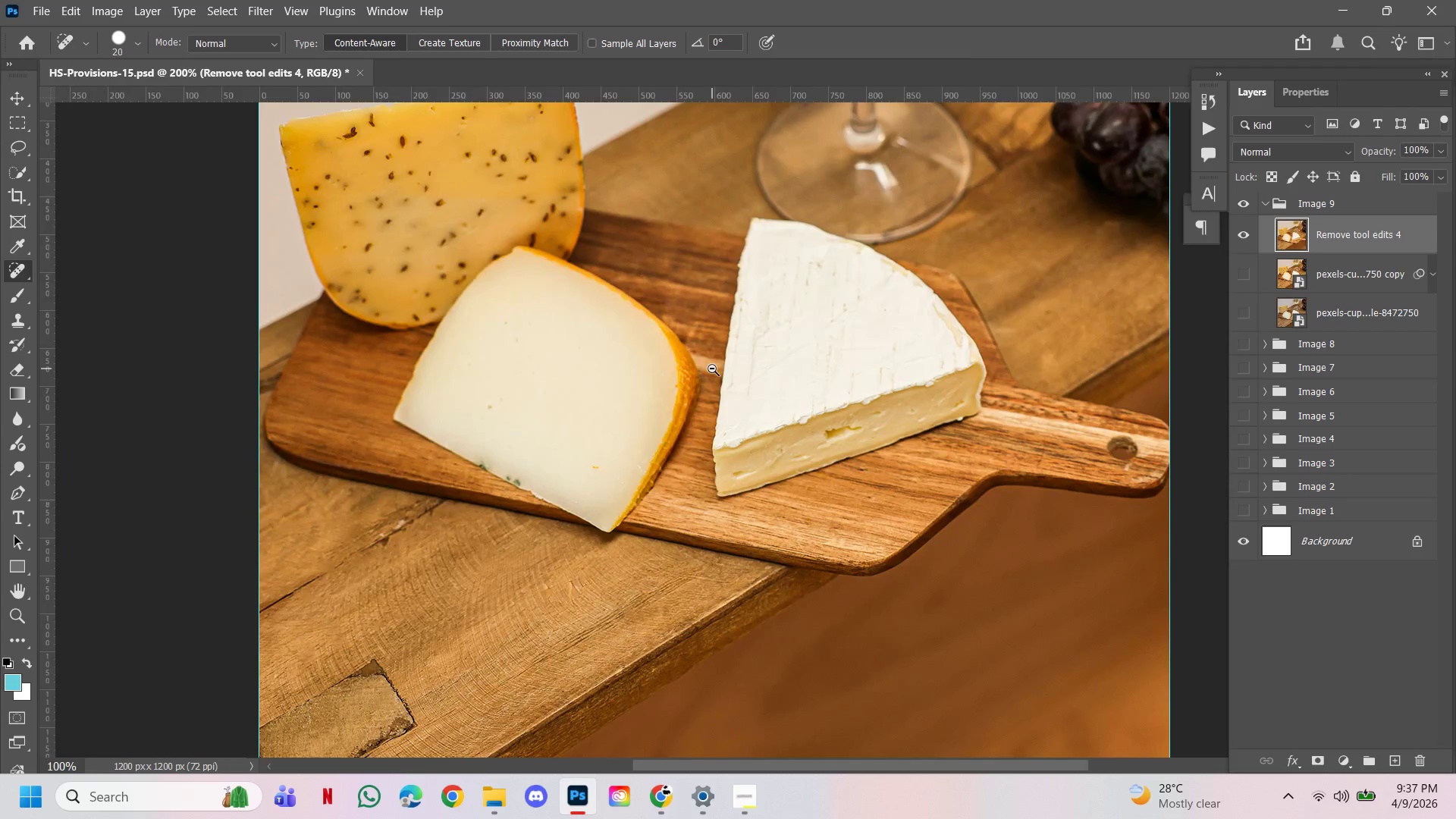 
left_click([712, 369])
 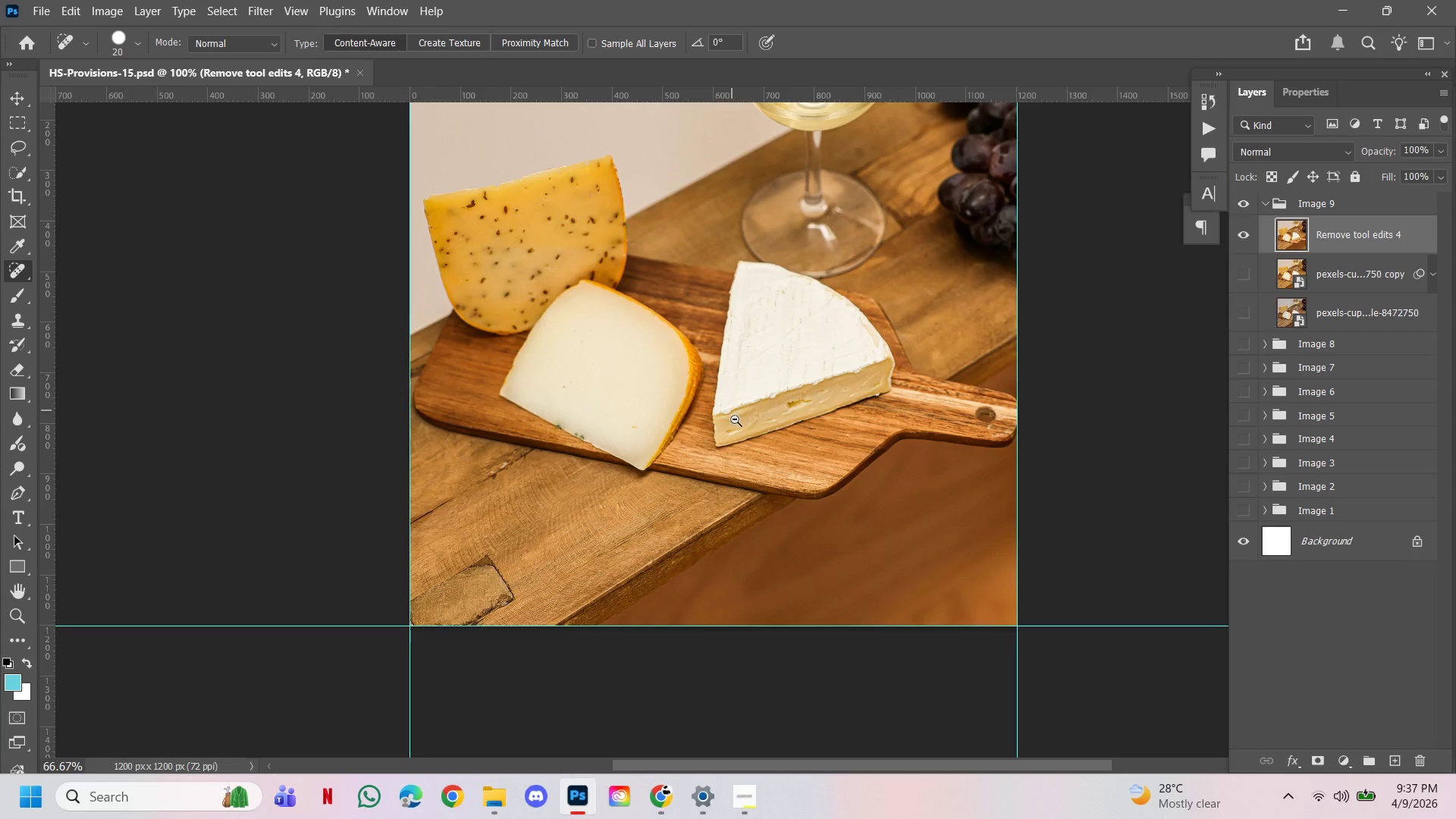 
hold_key(key=Space, duration=4.95)
 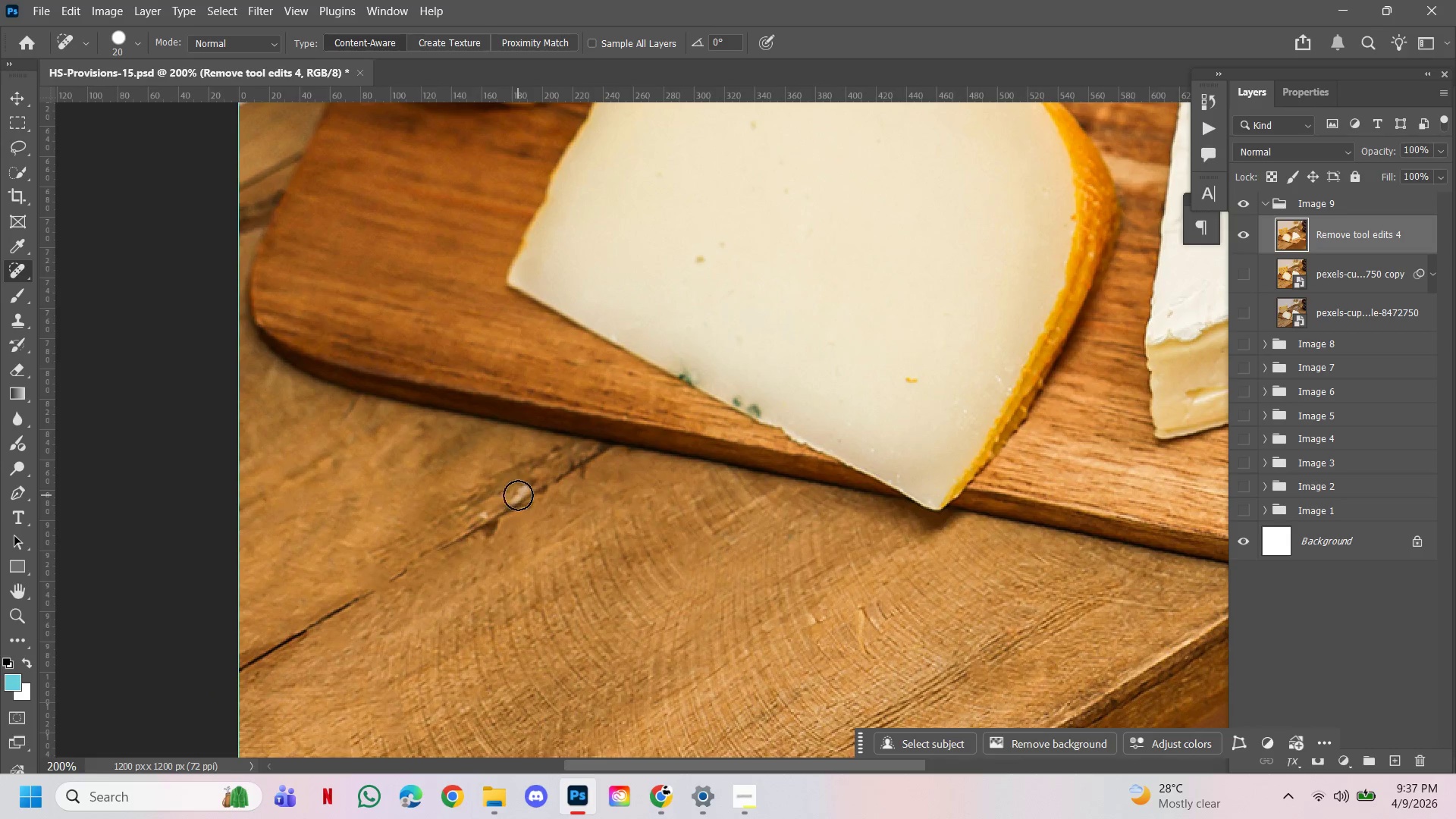 
left_click_drag(start_coordinate=[735, 434], to_coordinate=[783, 506])
 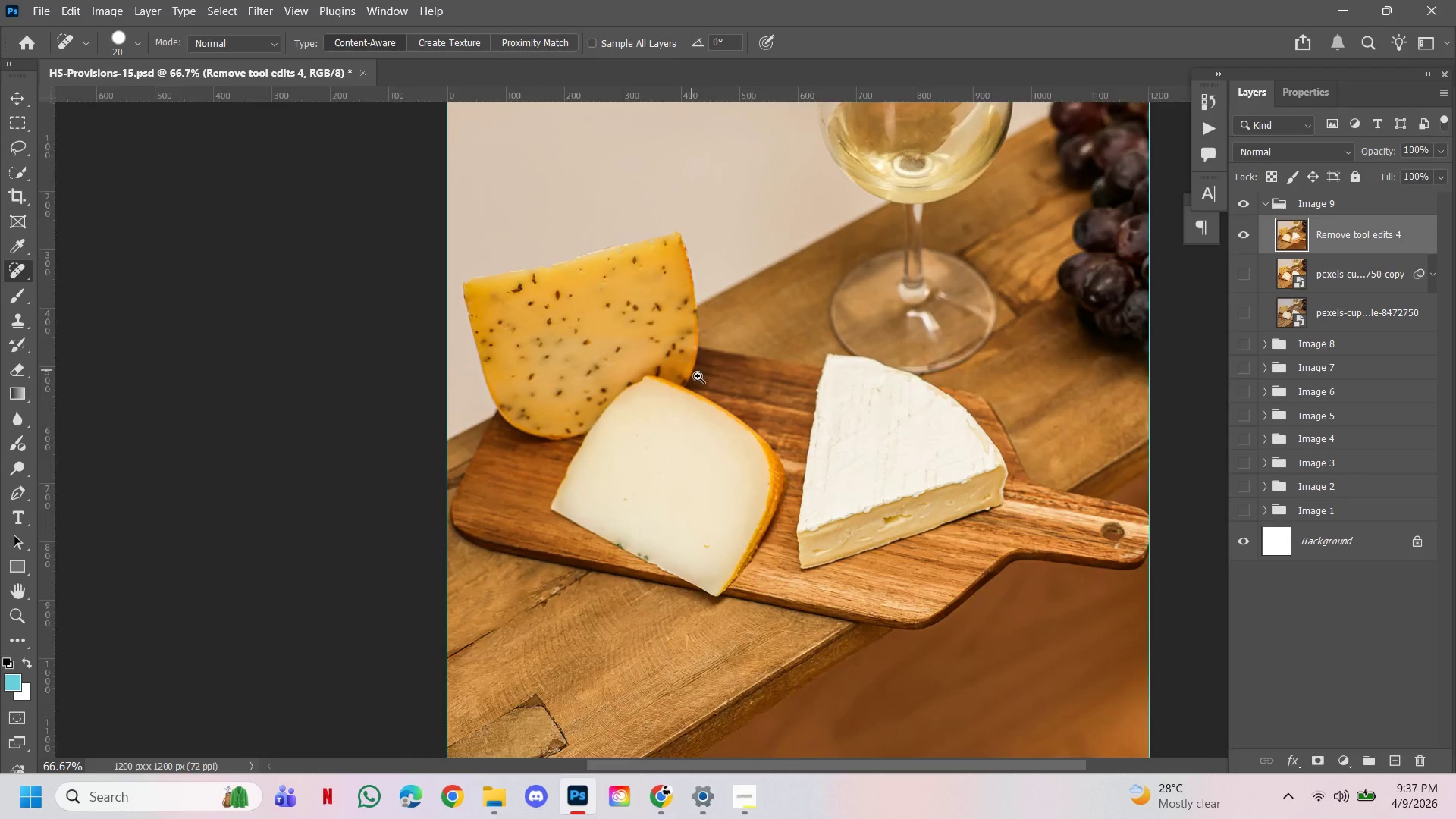 
hold_key(key=ControlLeft, duration=1.34)
double_click([692, 370])
 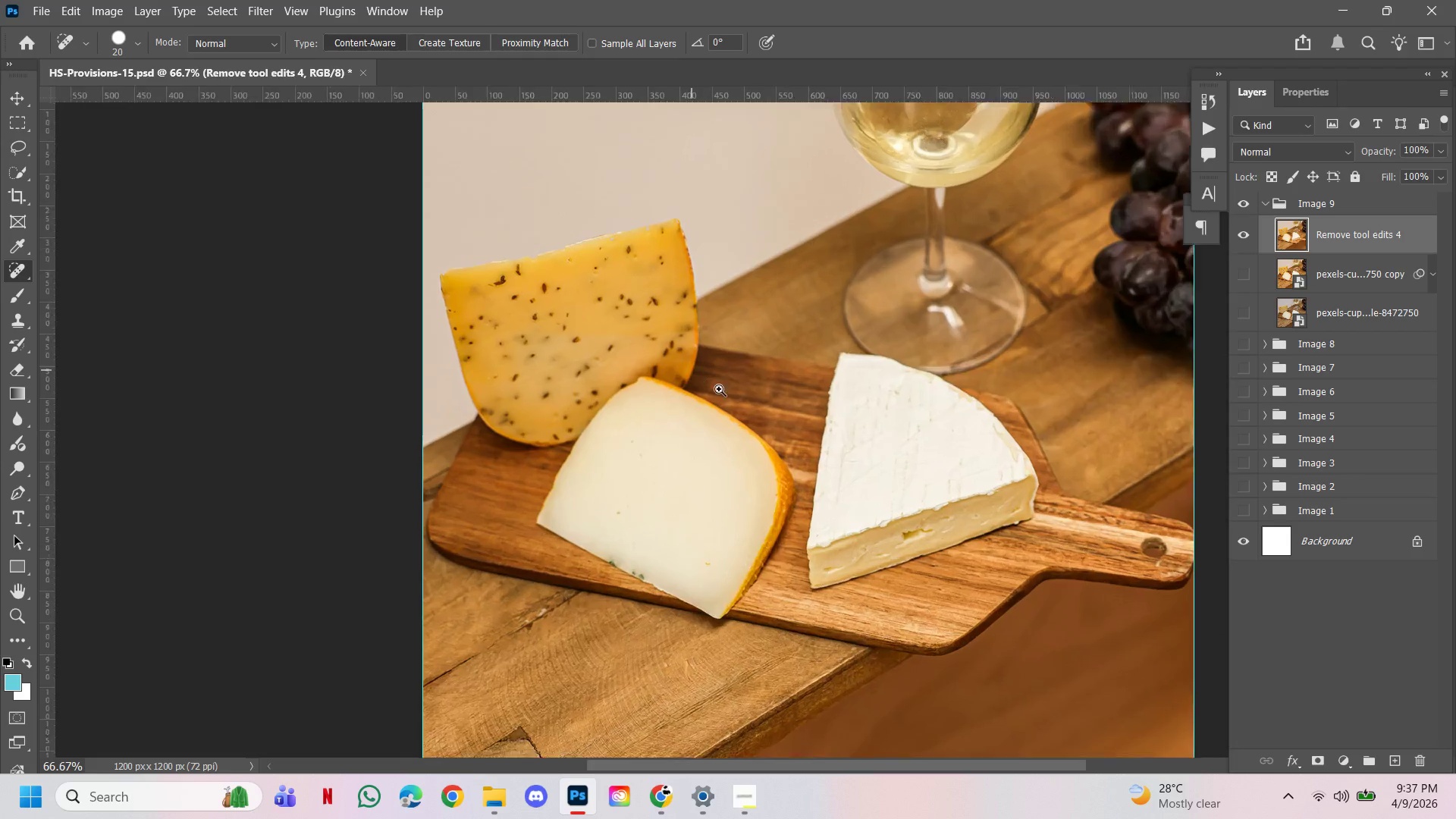 
triple_click([720, 390])
 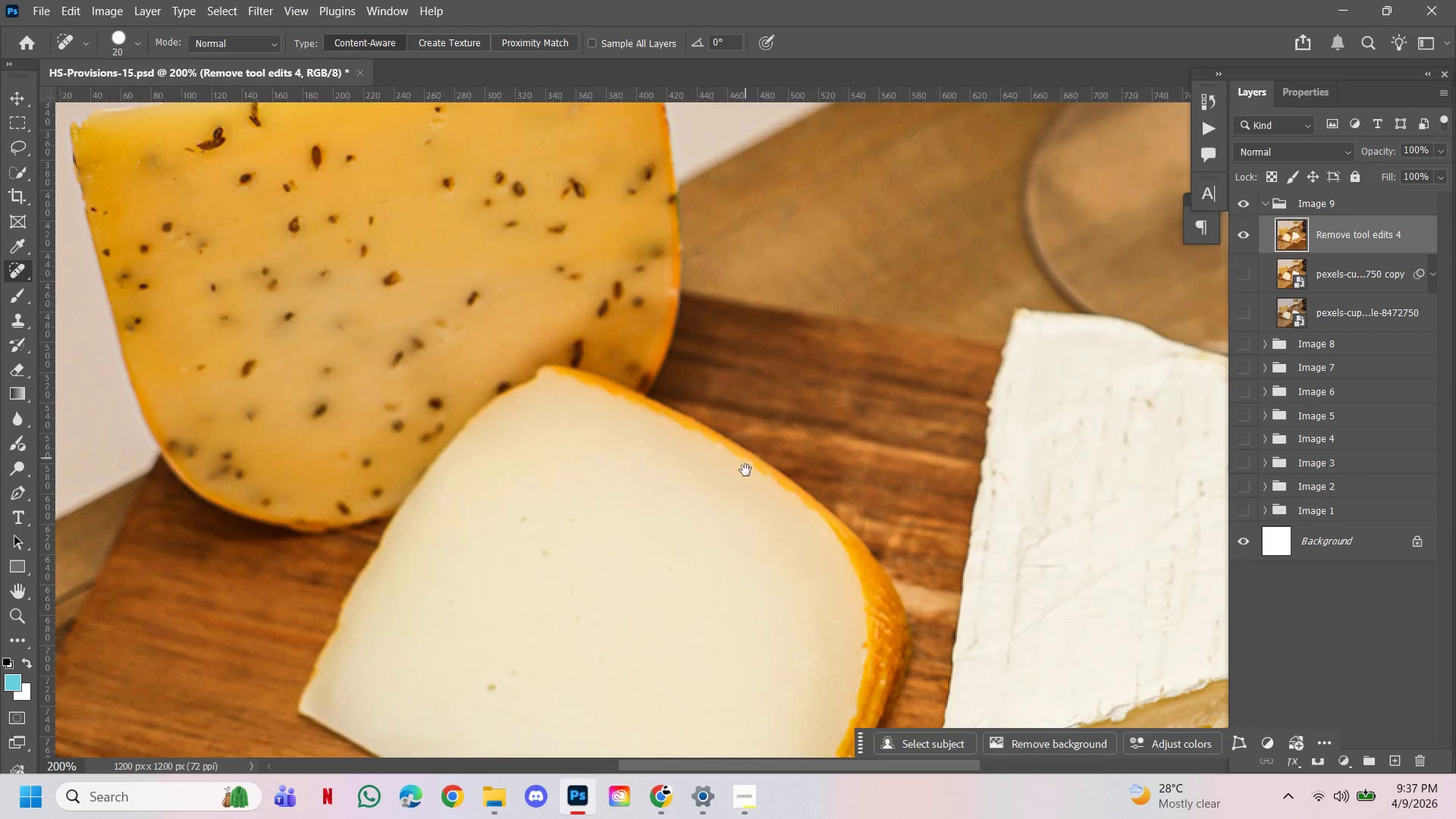 
left_click_drag(start_coordinate=[745, 472], to_coordinate=[800, 284])
 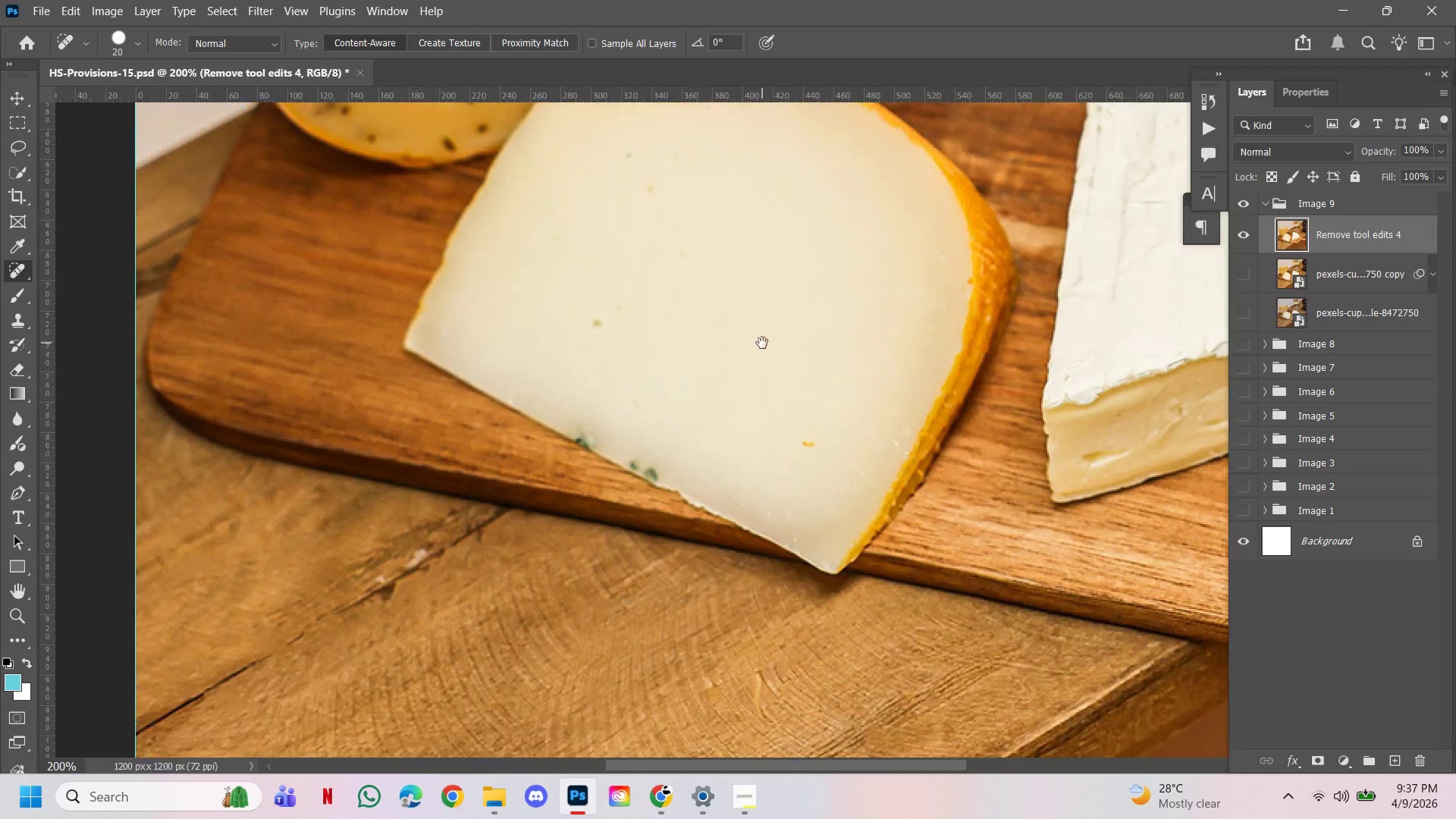 
left_click_drag(start_coordinate=[762, 343], to_coordinate=[738, 385])
 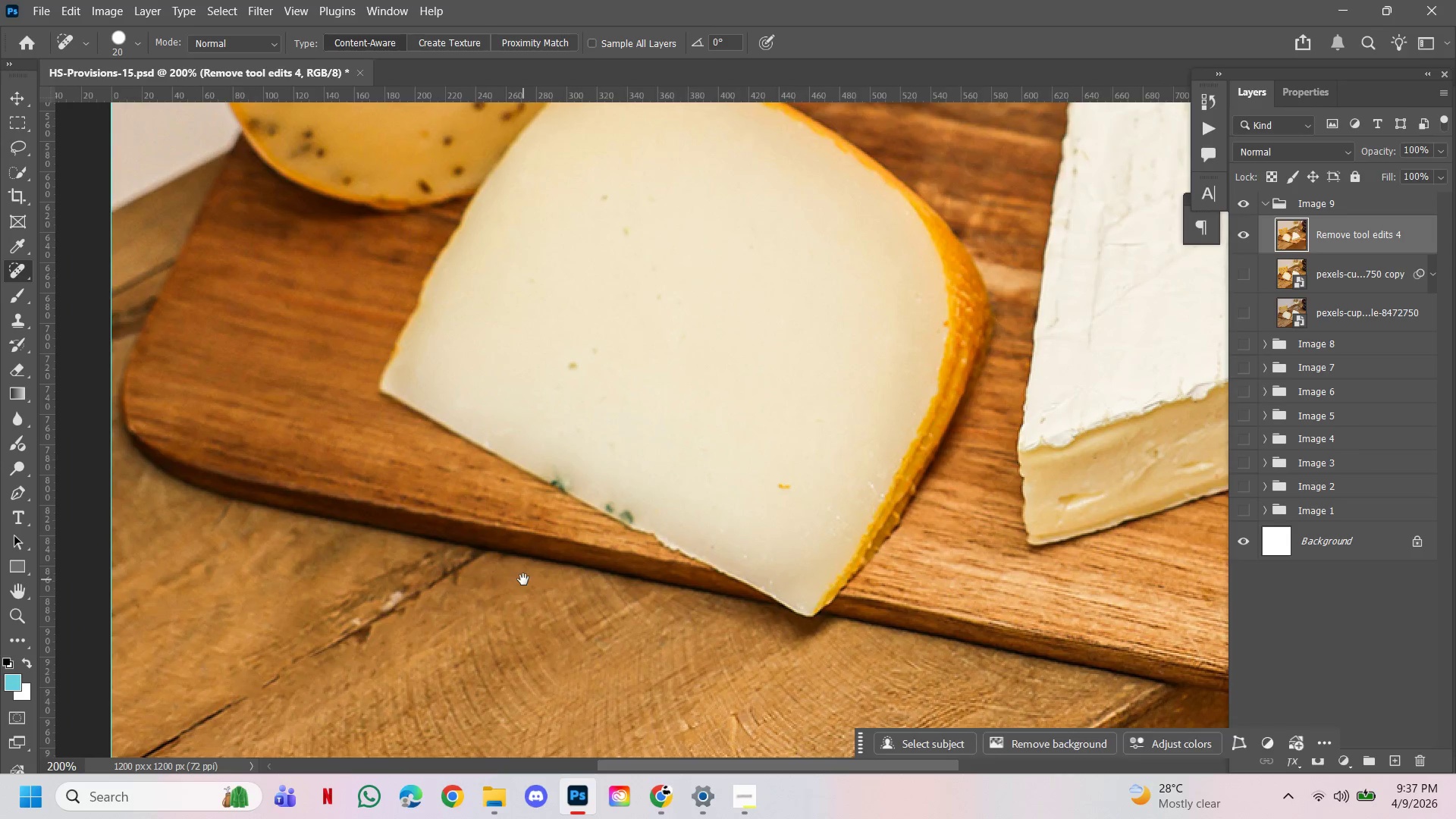 
left_click_drag(start_coordinate=[523, 579], to_coordinate=[651, 473])
 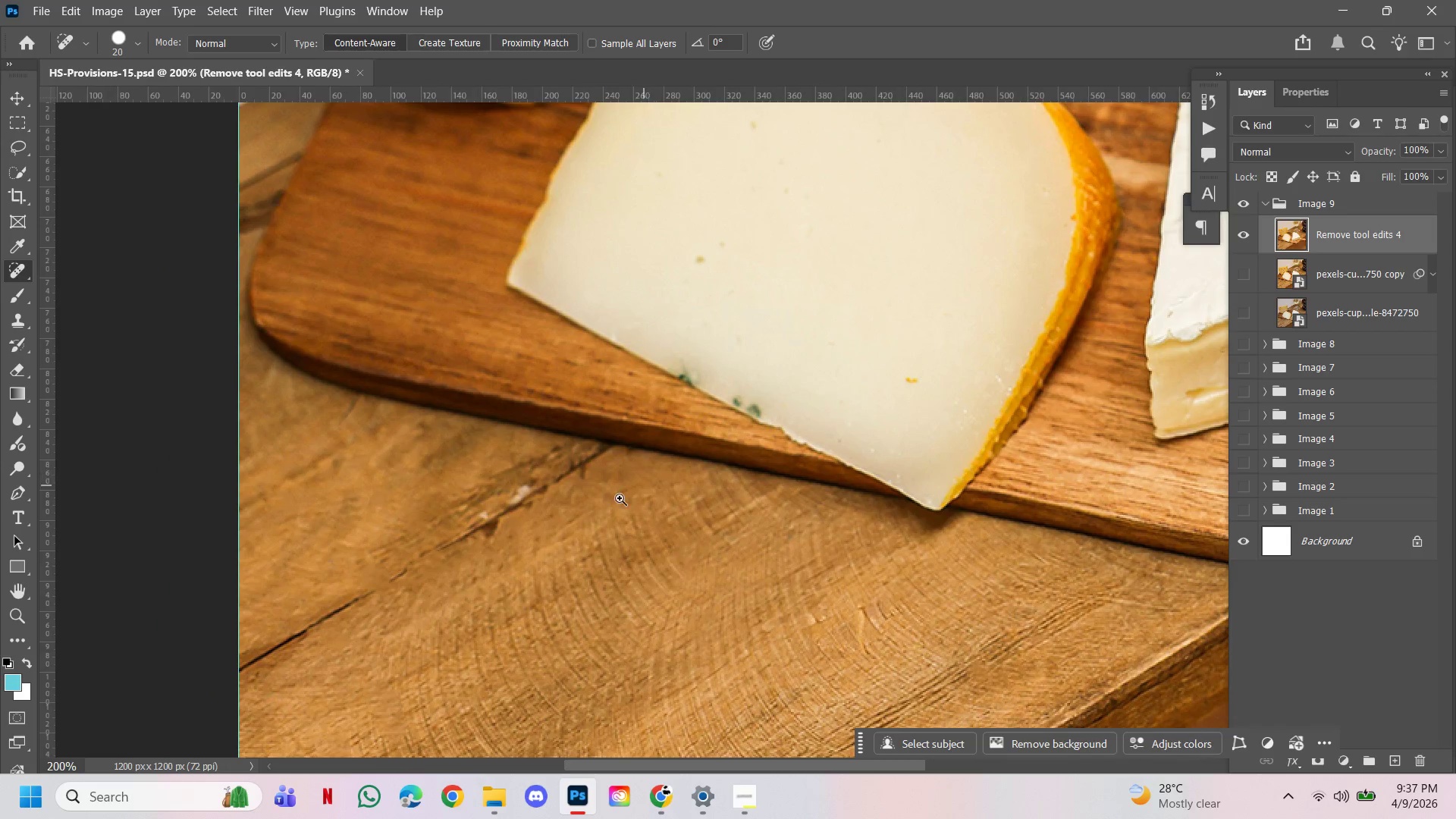 
key(Control+ControlLeft)
 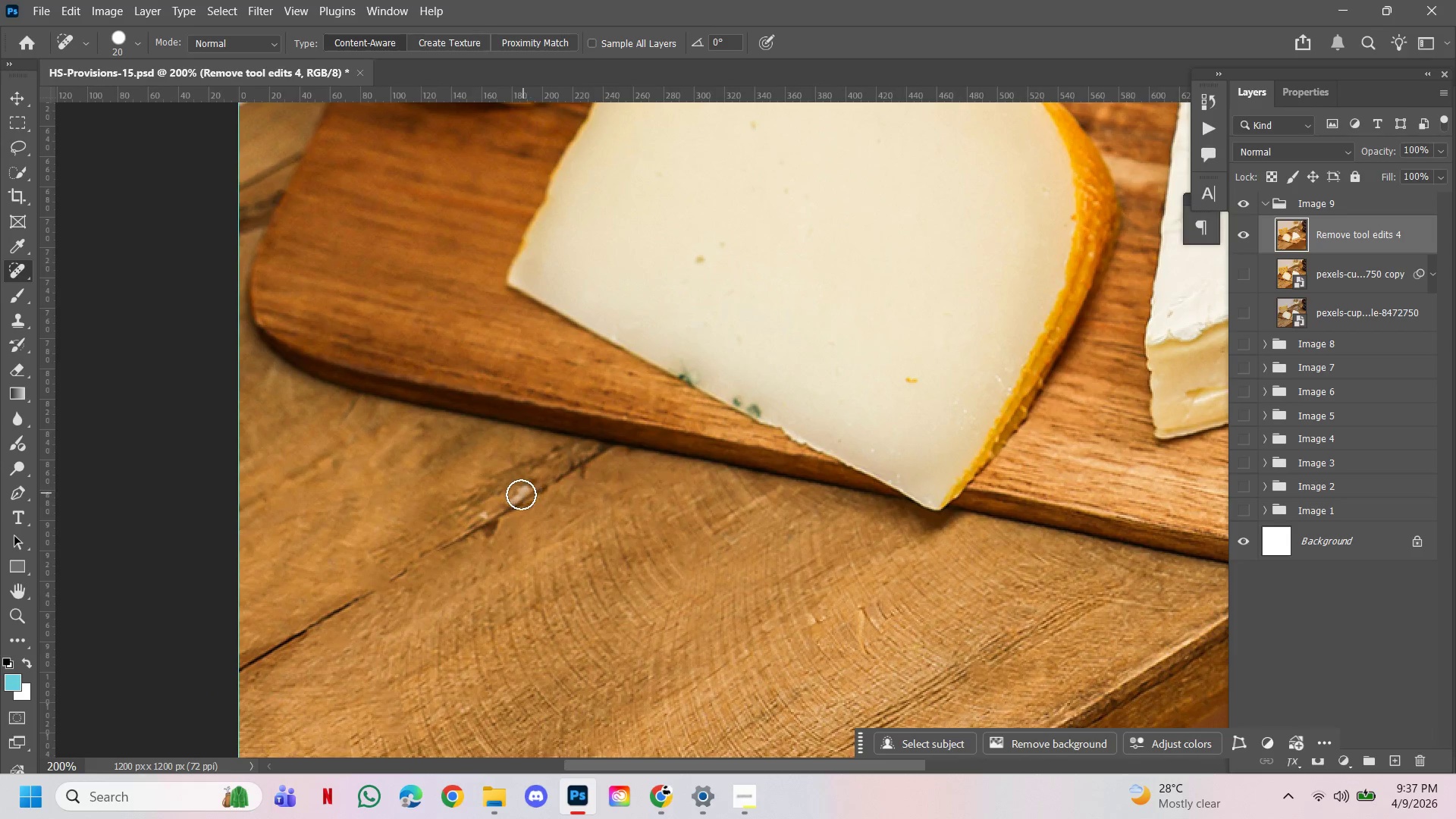 
left_click_drag(start_coordinate=[518, 495], to_coordinate=[522, 500])
 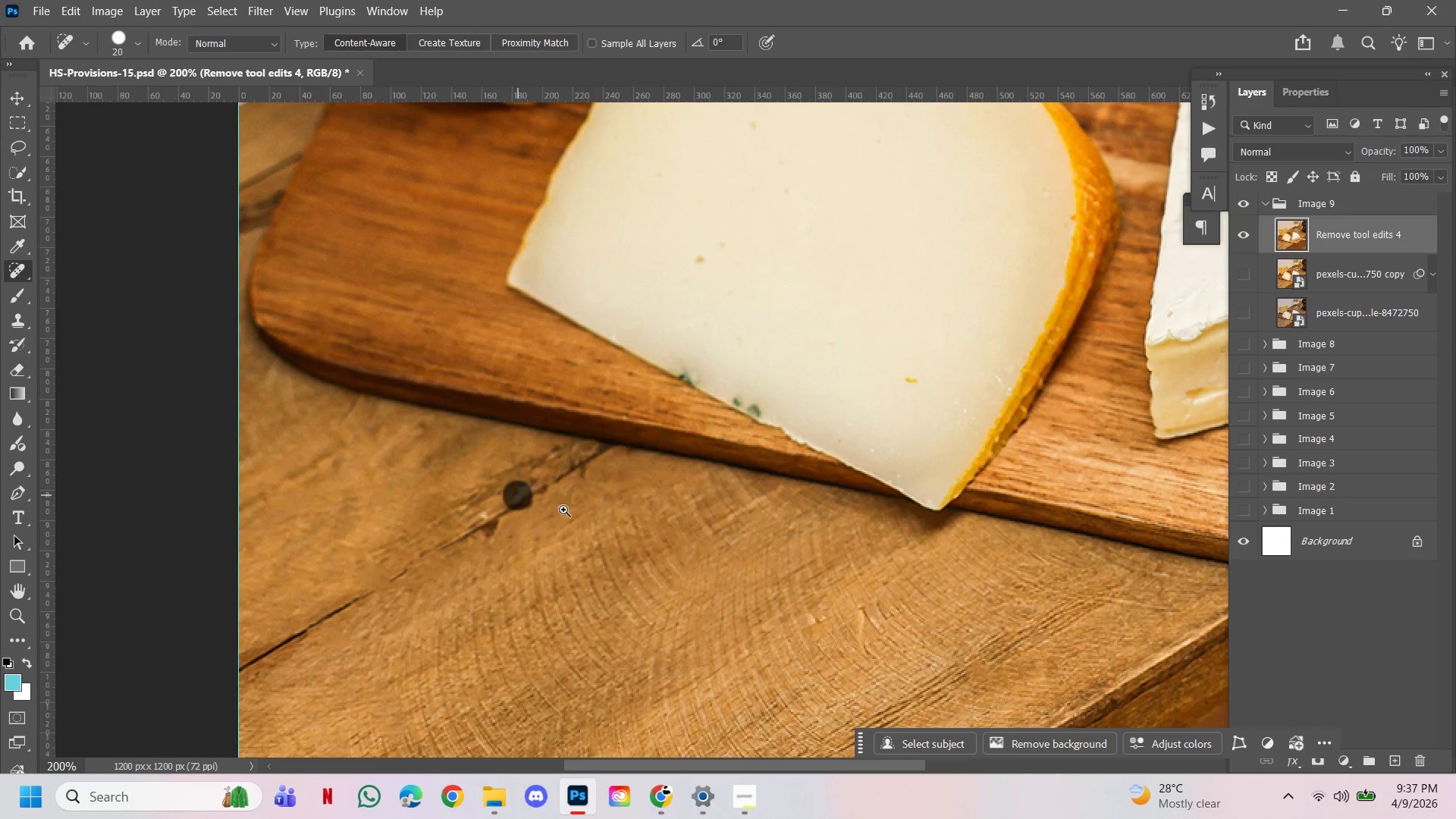 
hold_key(key=Space, duration=0.8)
 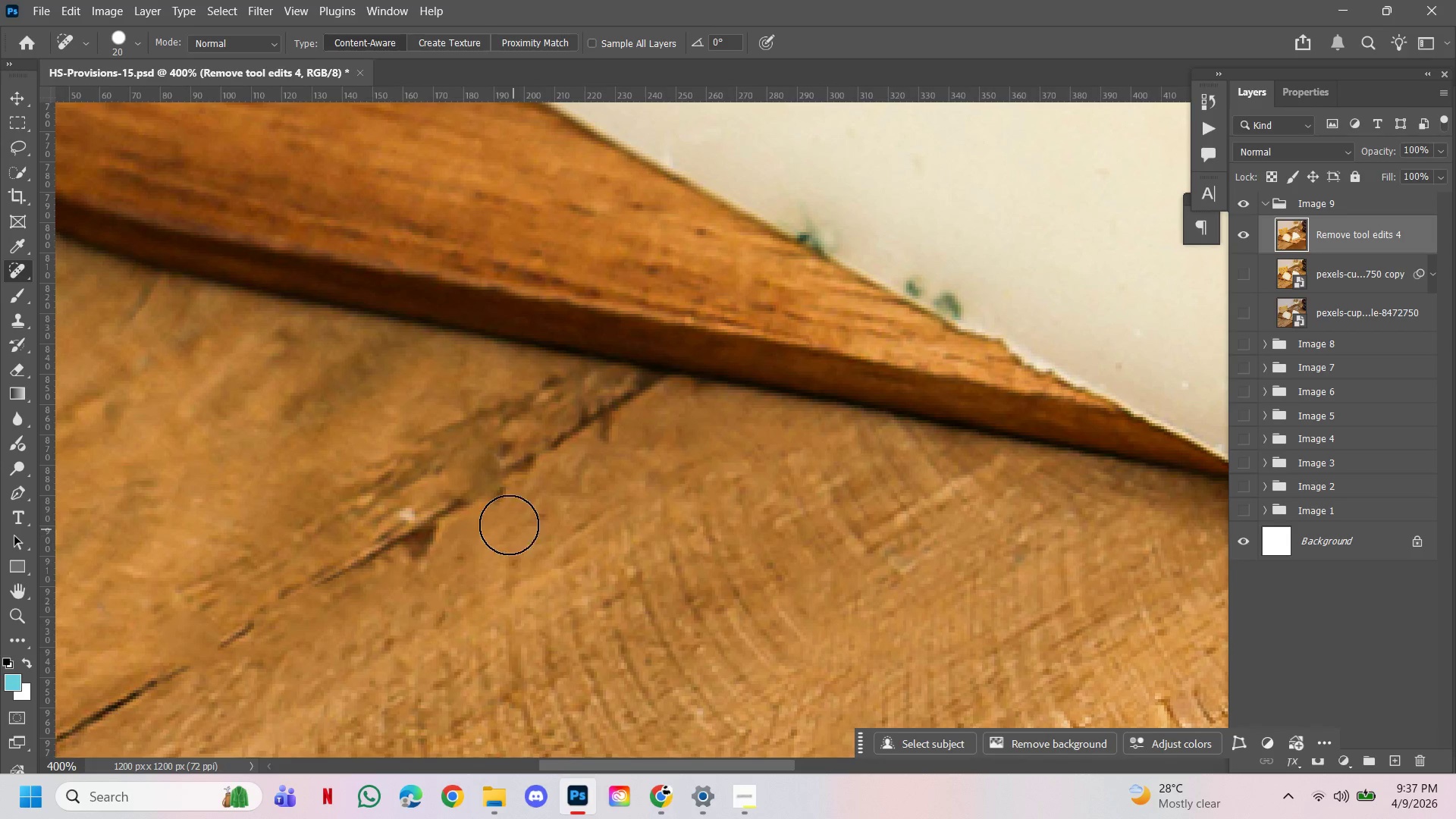 
double_click([584, 504])
 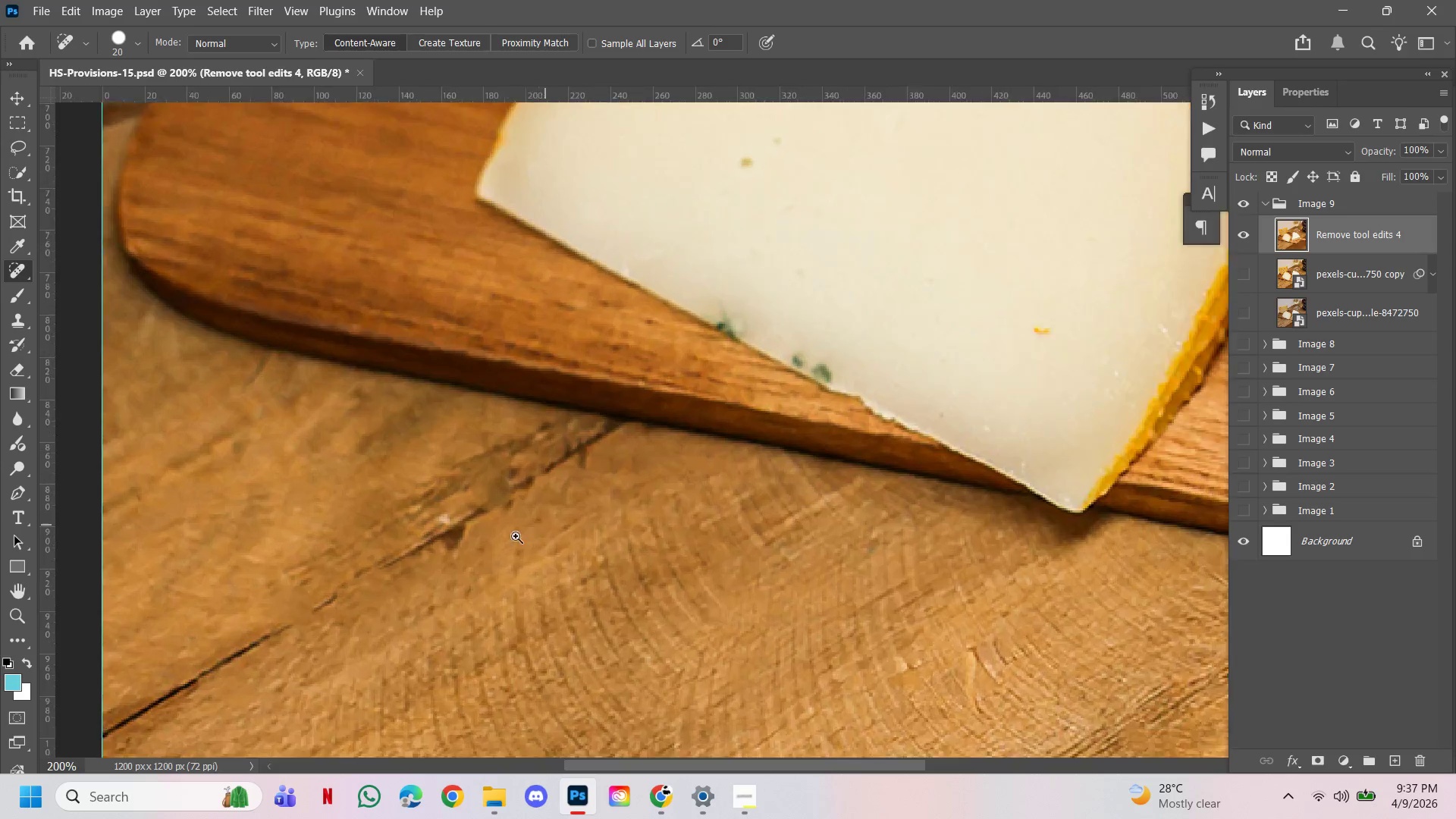 
triple_click([514, 537])
 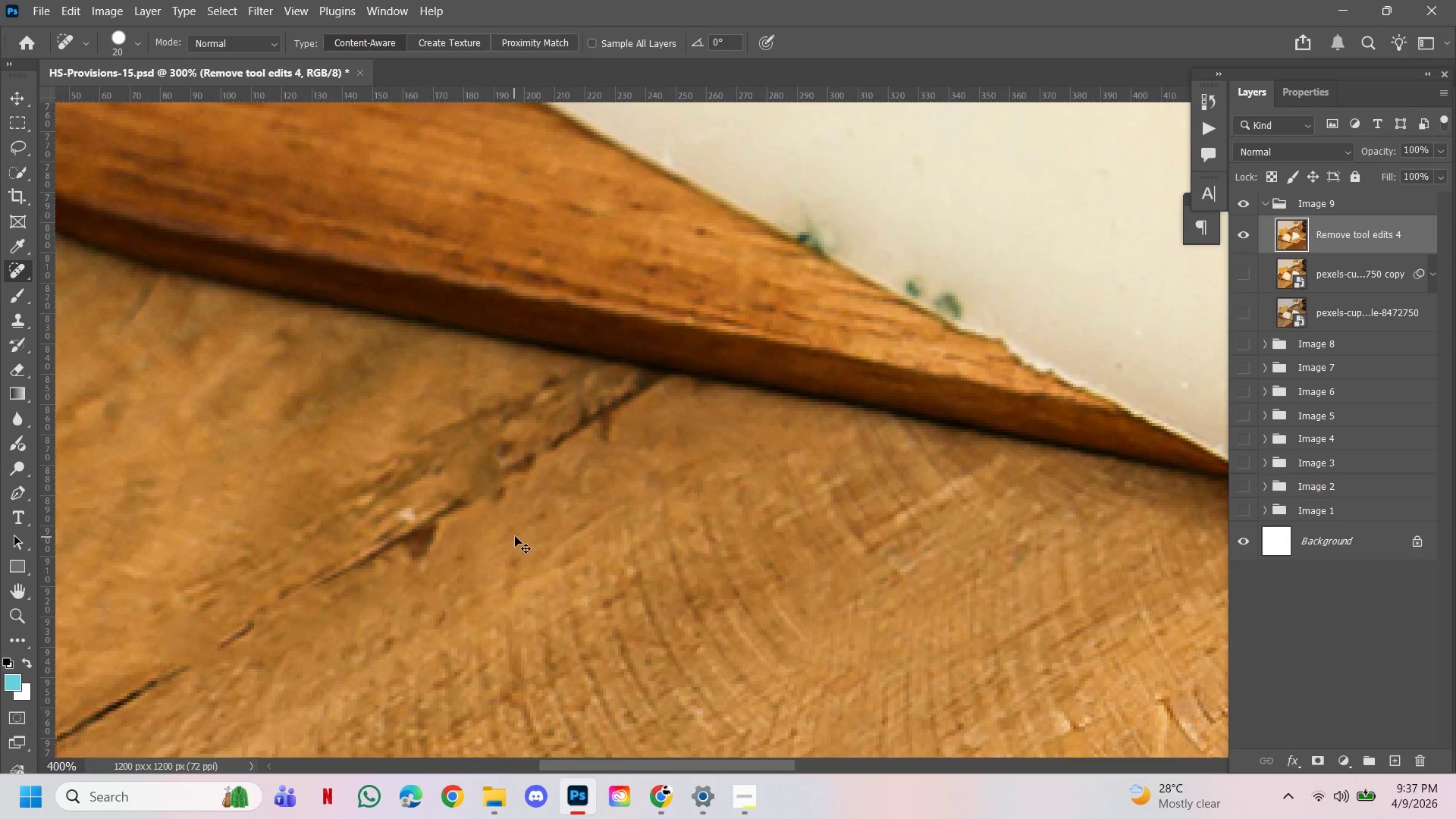 
key(Control+X)
 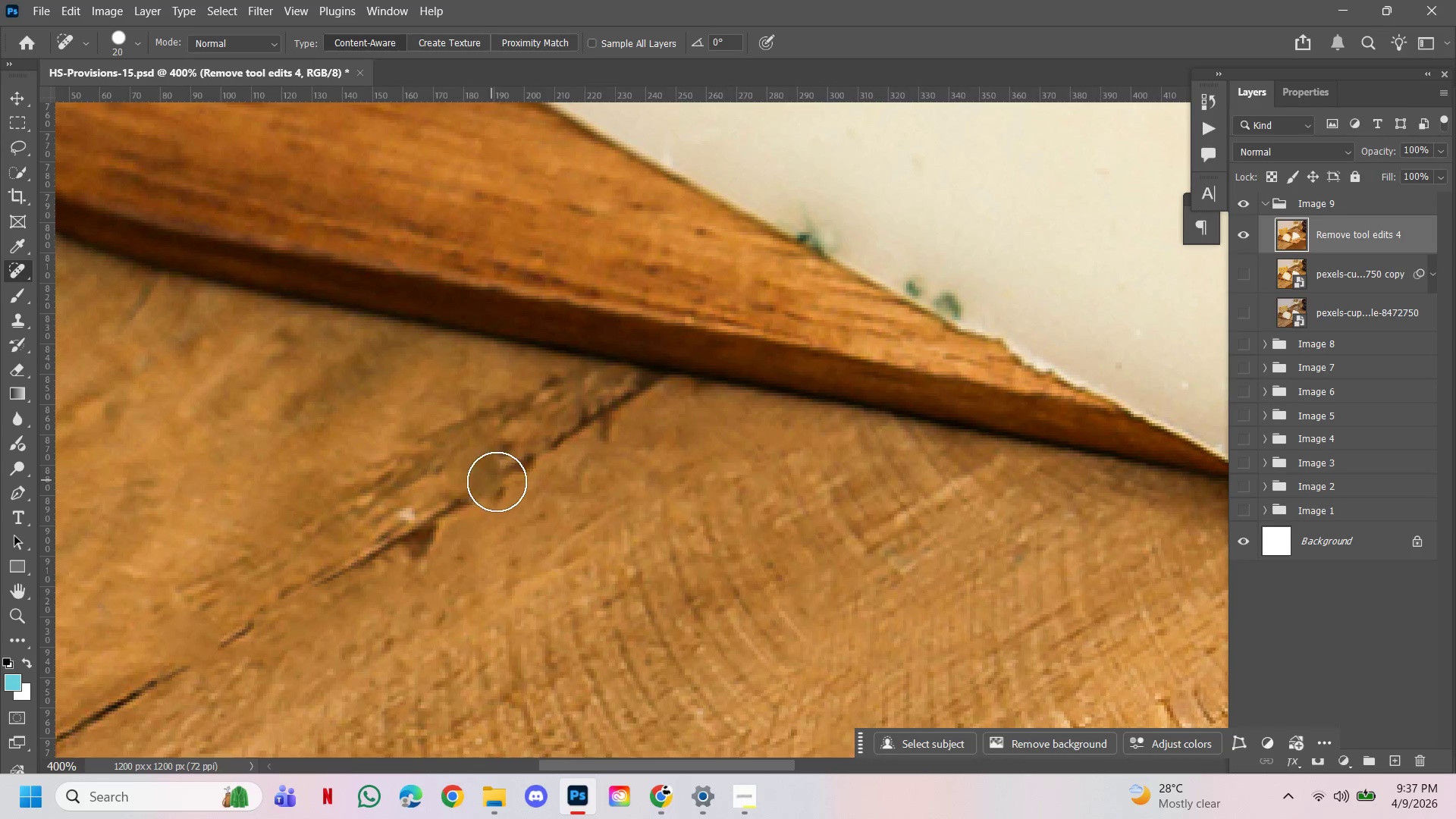 
key(Control+Z)
 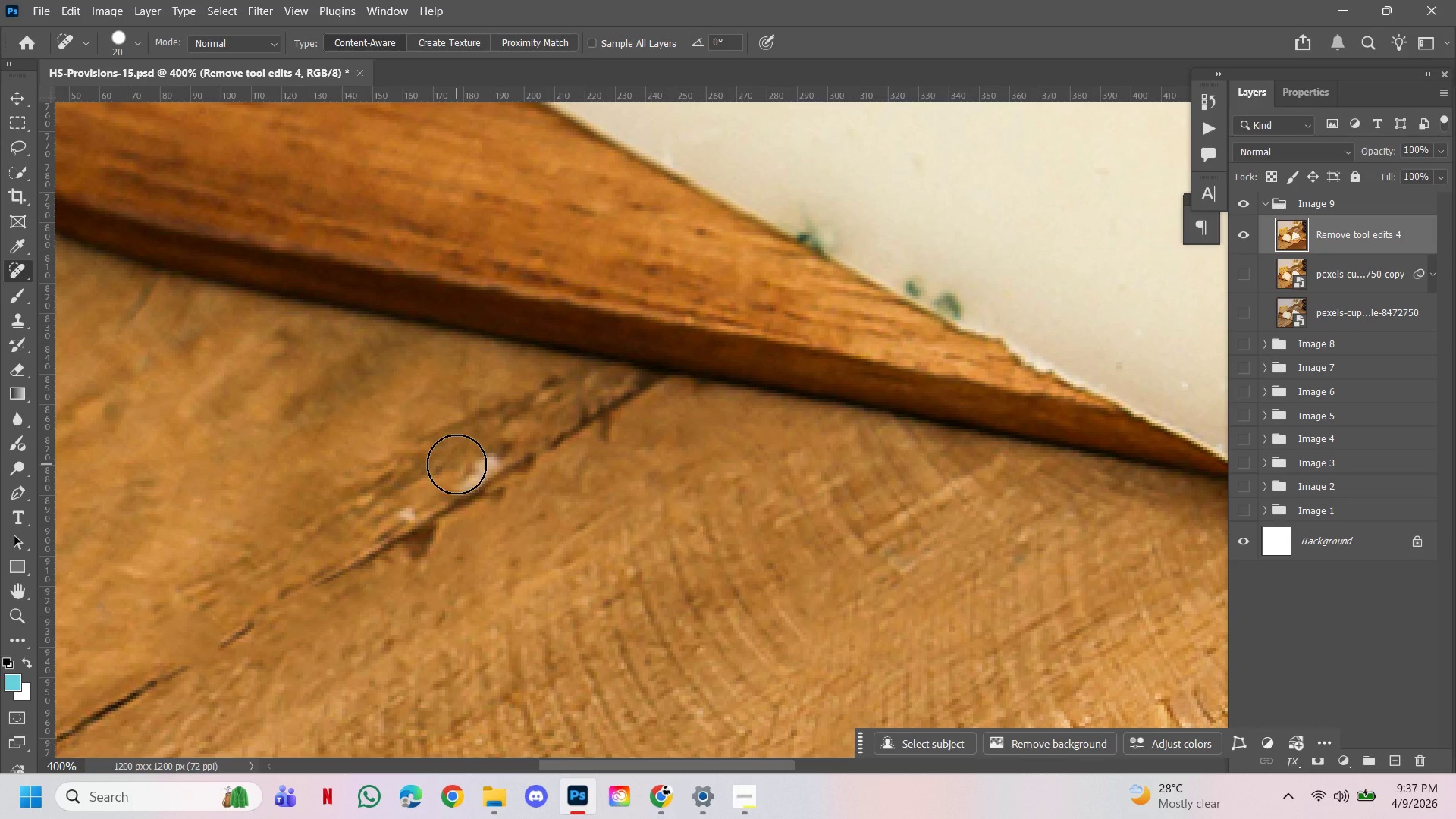 
key(BracketLeft)
 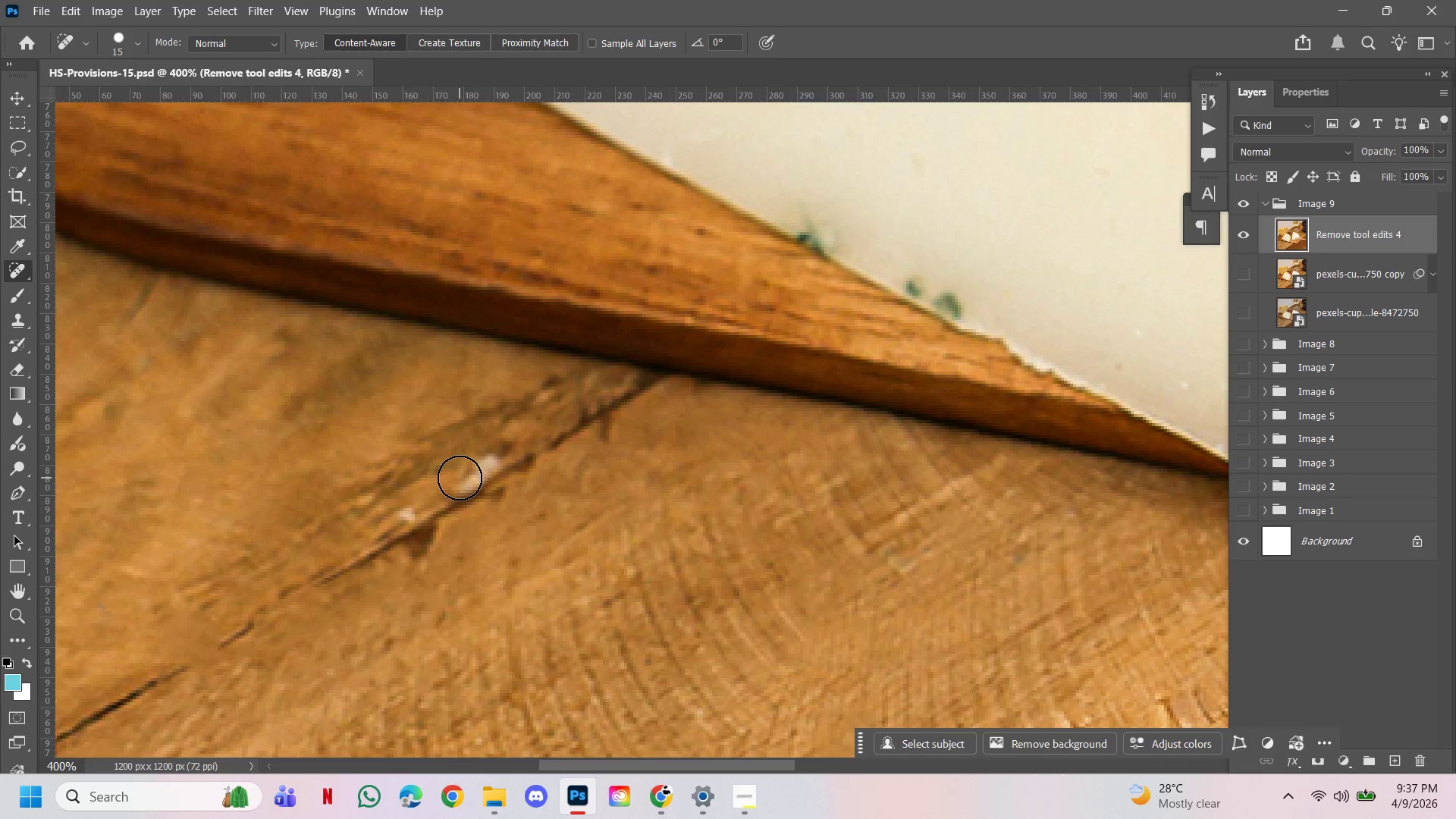 
left_click([460, 478])
 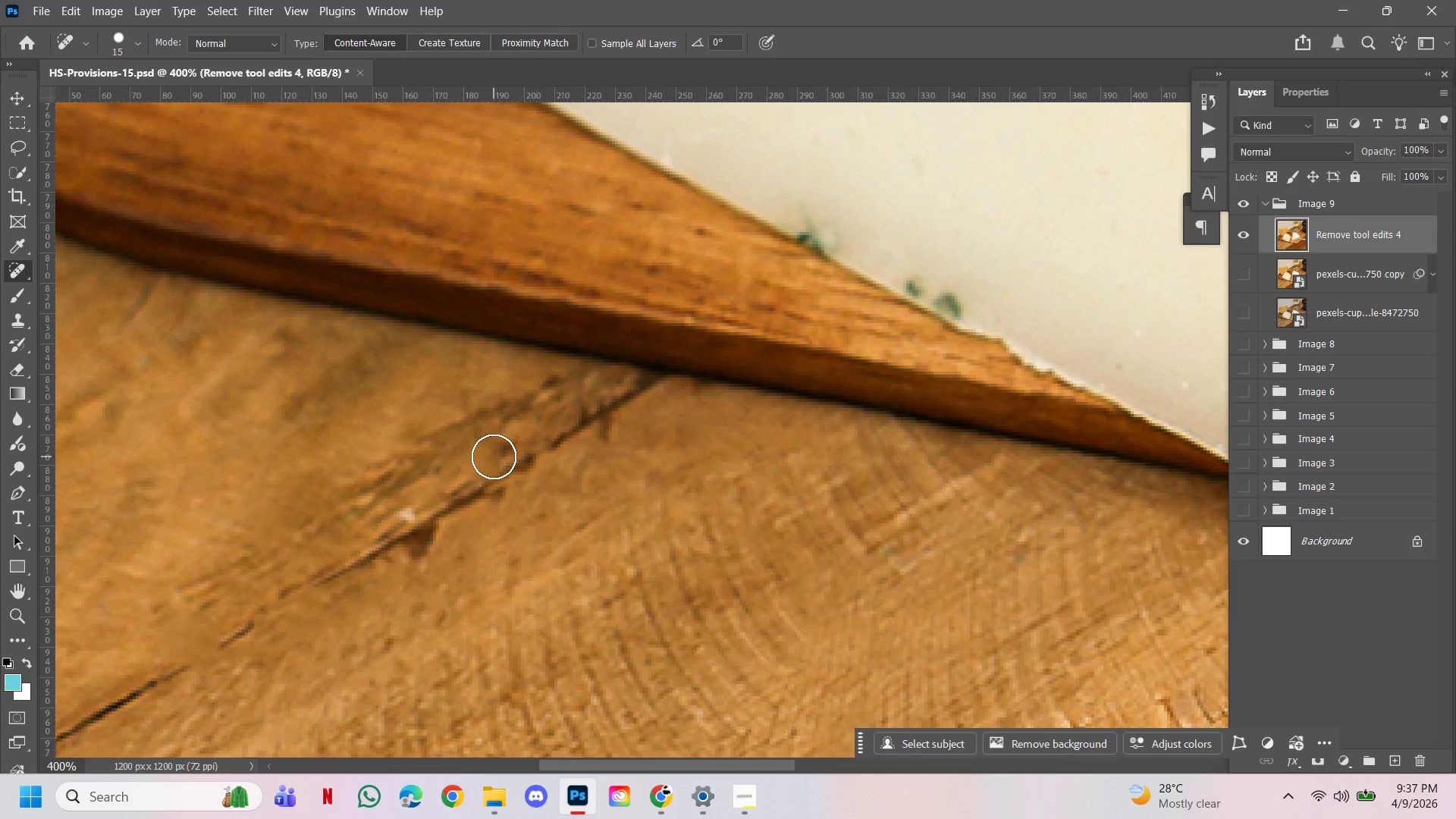 
left_click_drag(start_coordinate=[463, 475], to_coordinate=[447, 479])
 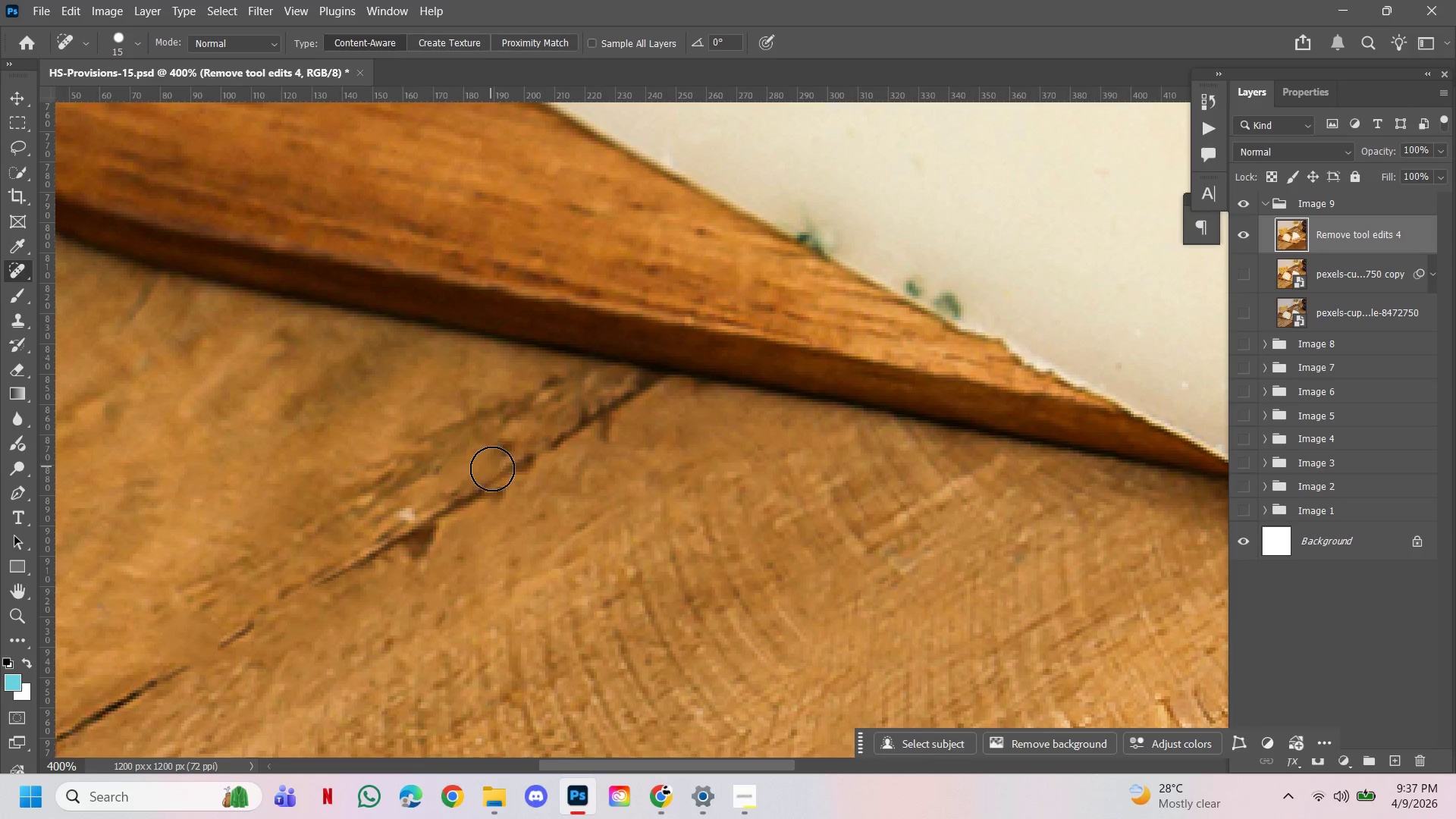 
hold_key(key=ControlLeft, duration=0.52)
 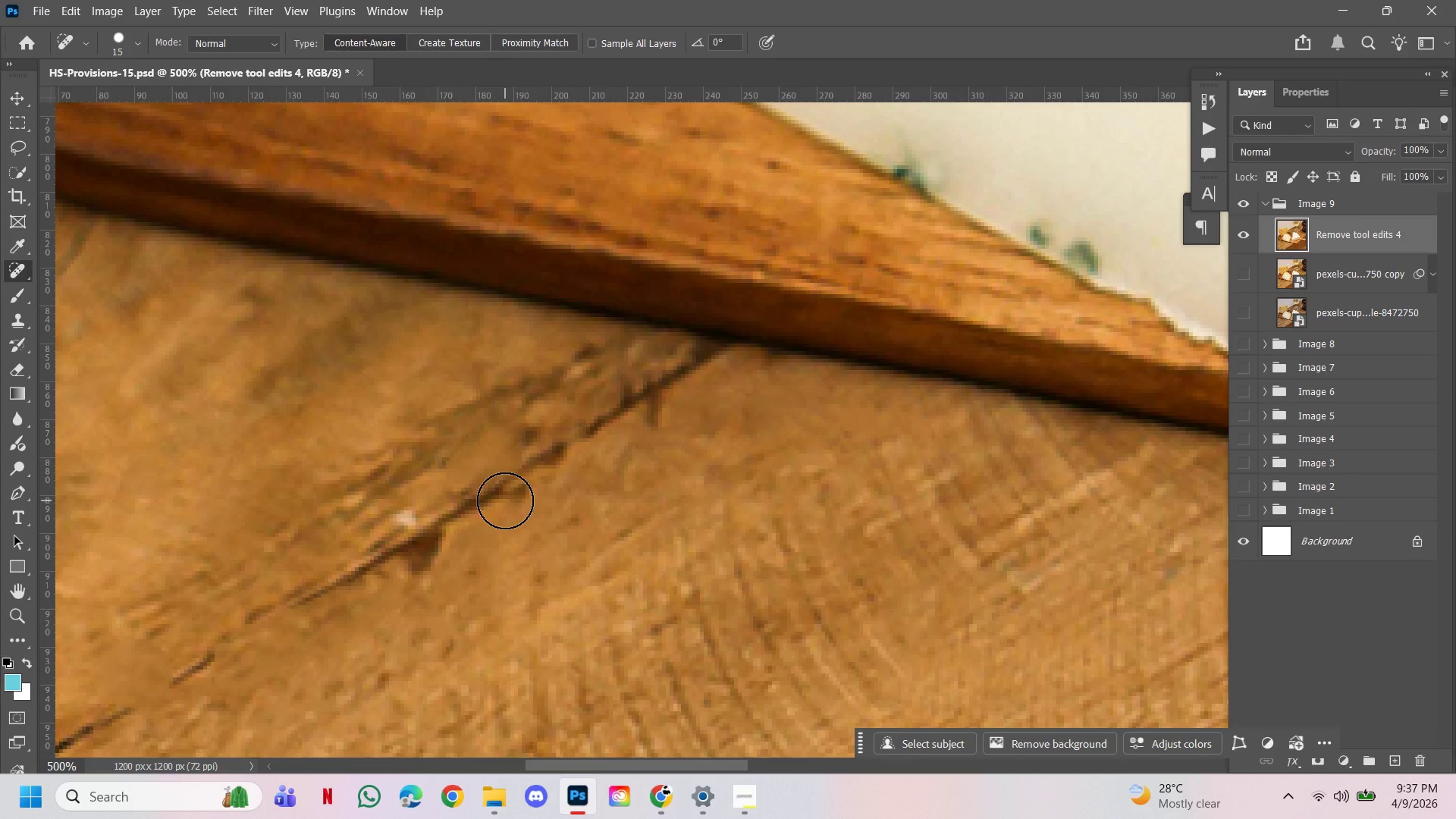 
hold_key(key=Space, duration=0.47)
 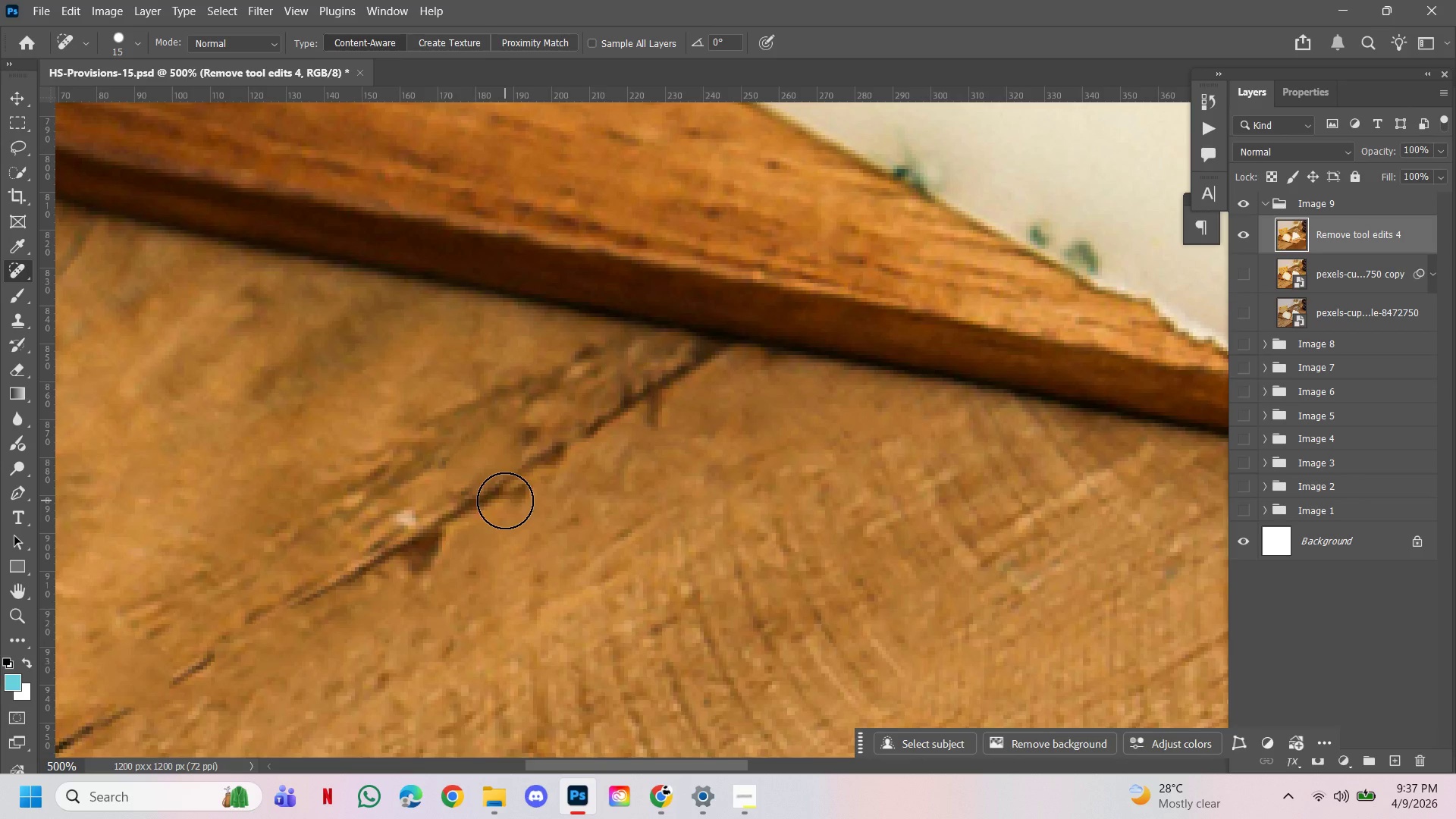 
key(L)
 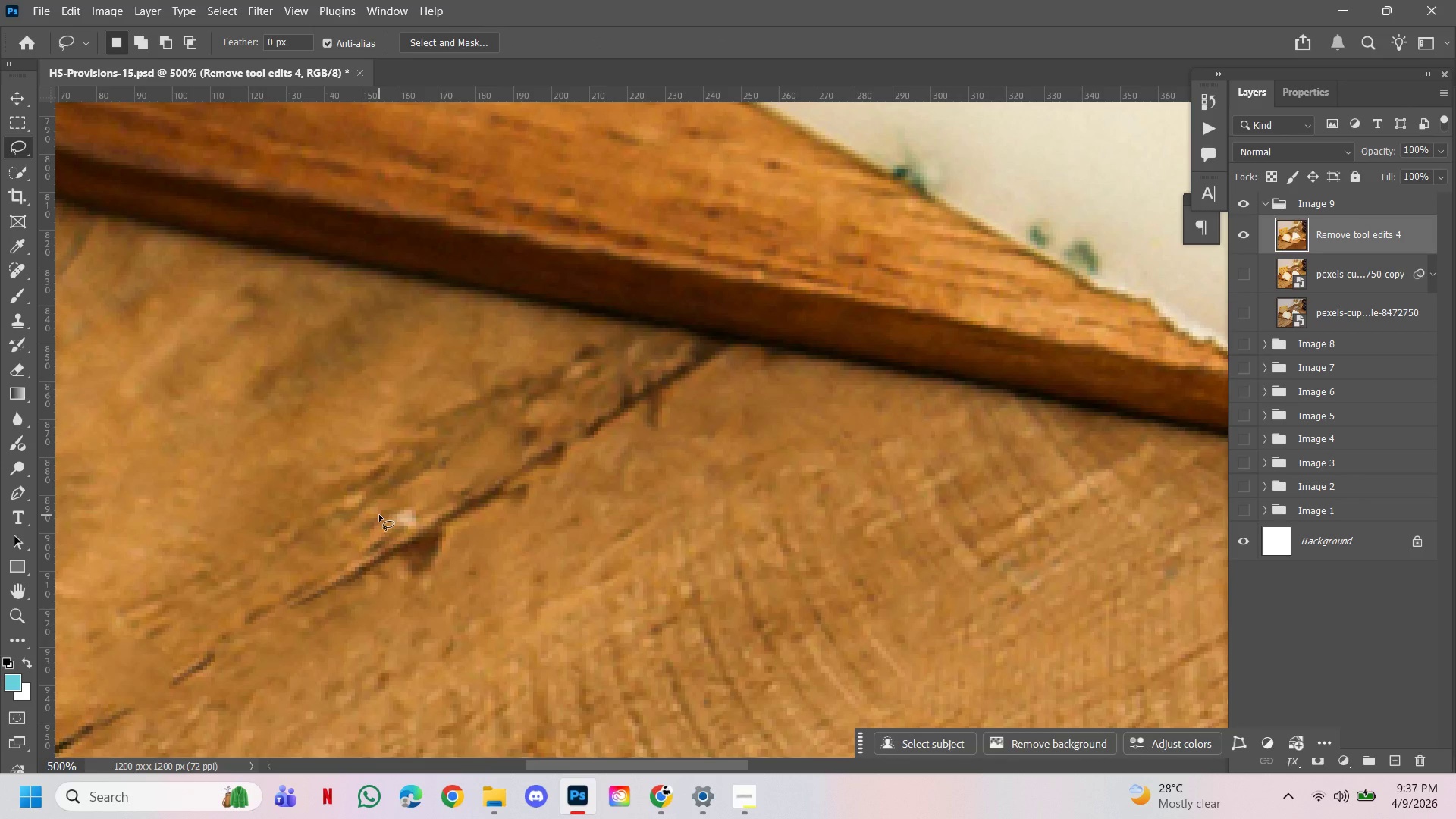 
left_click_drag(start_coordinate=[379, 515], to_coordinate=[381, 484])
 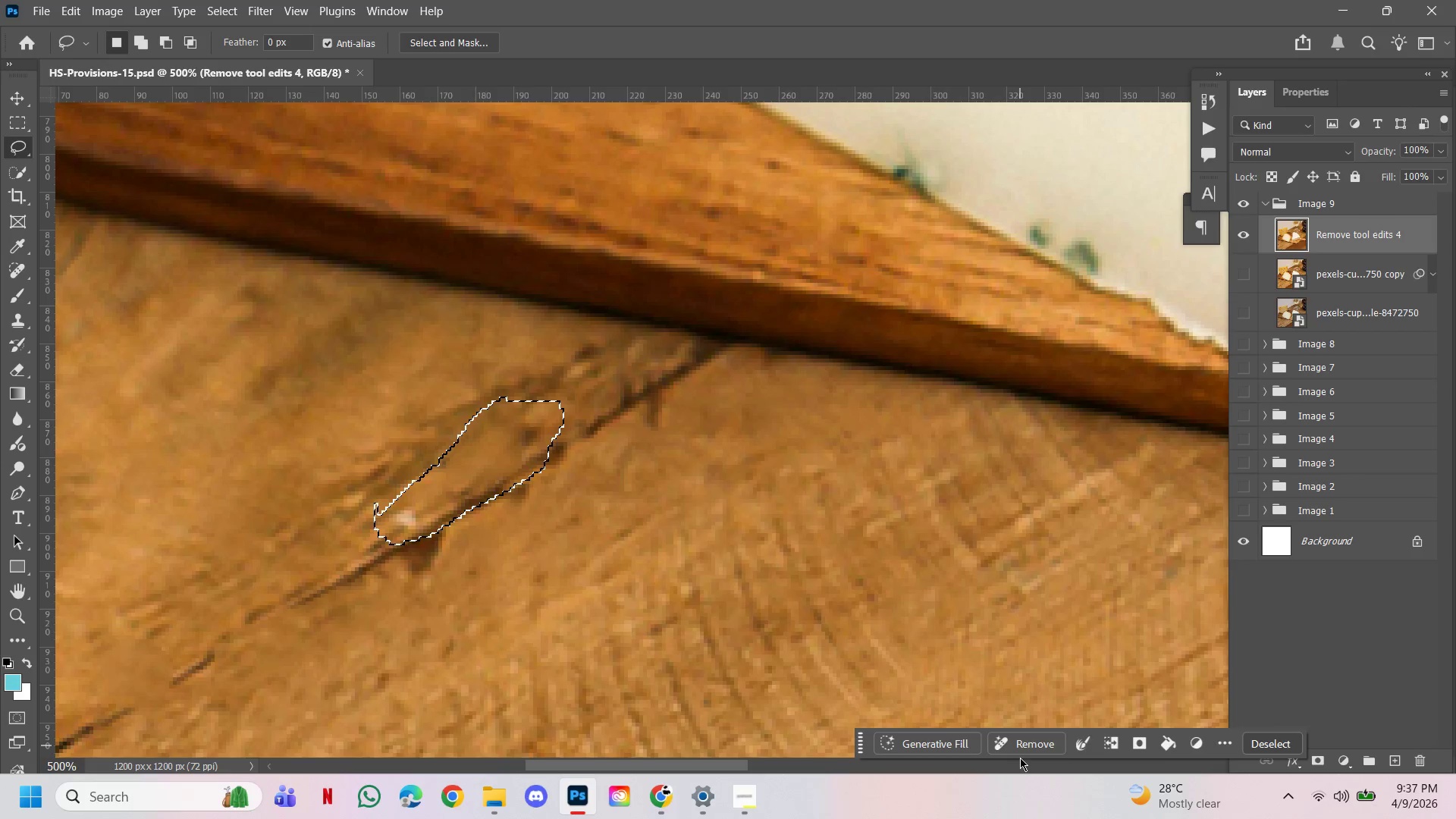 
left_click([1027, 746])
 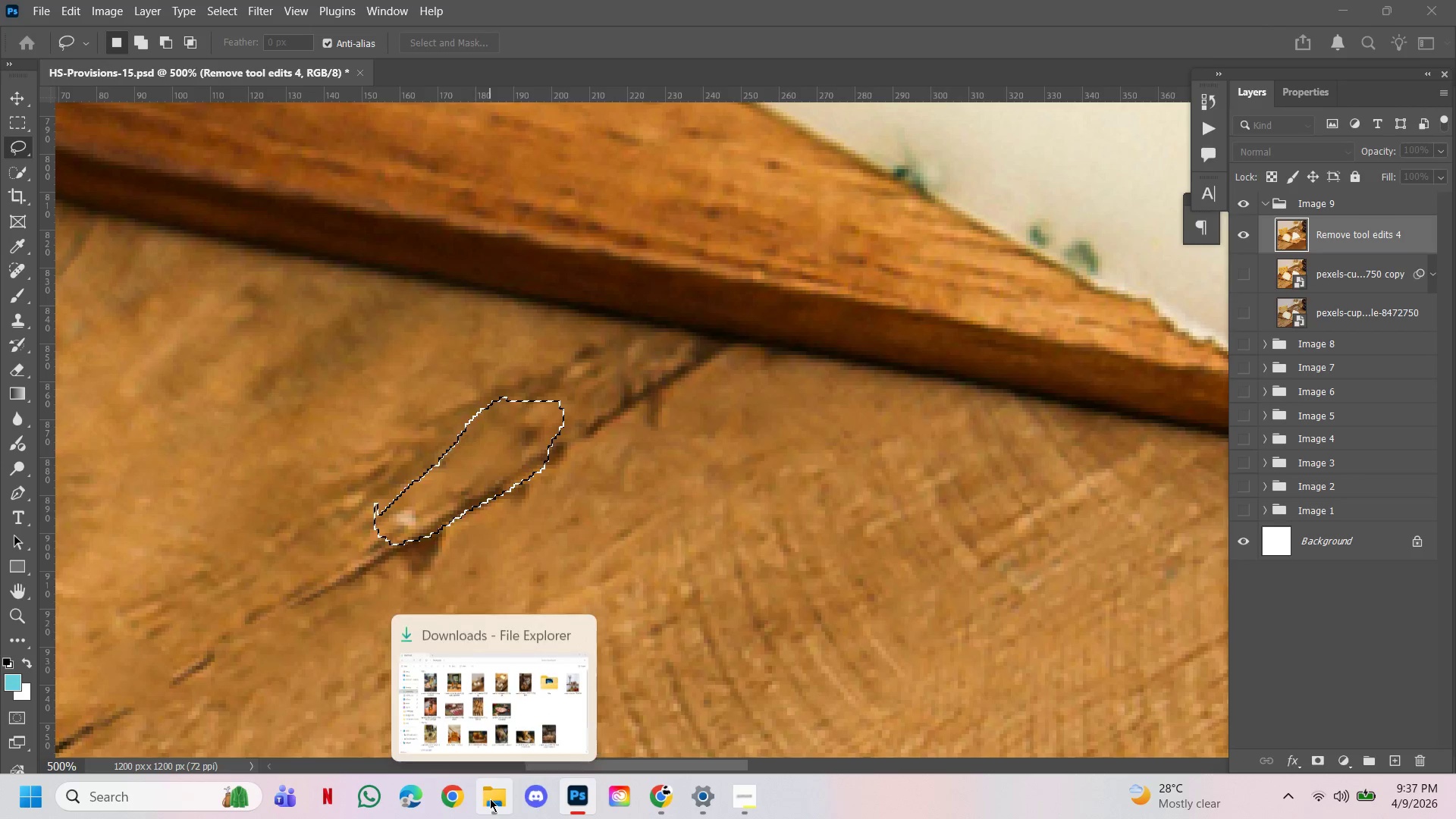 
left_click([577, 796])
 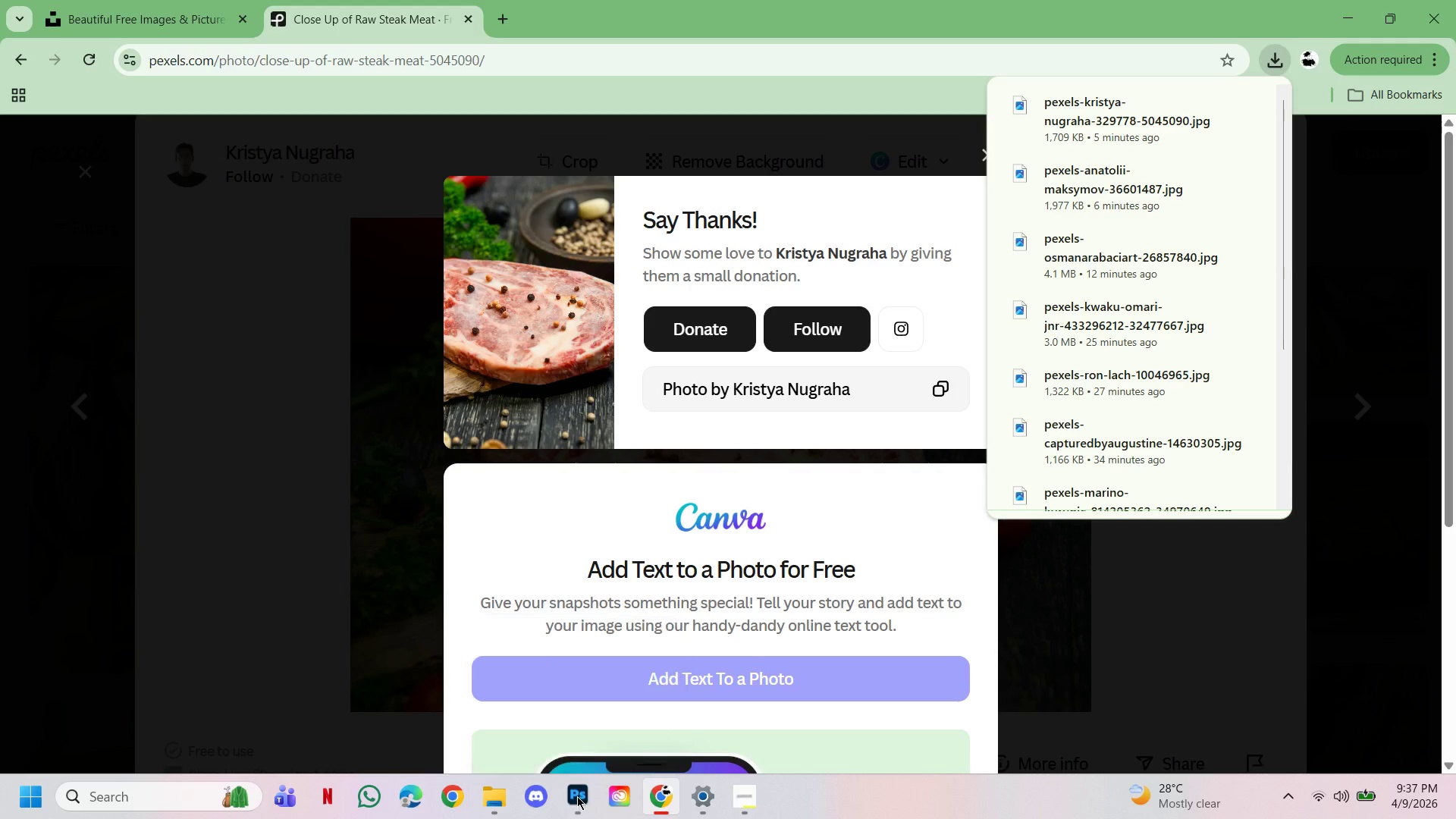 
left_click([577, 796])
 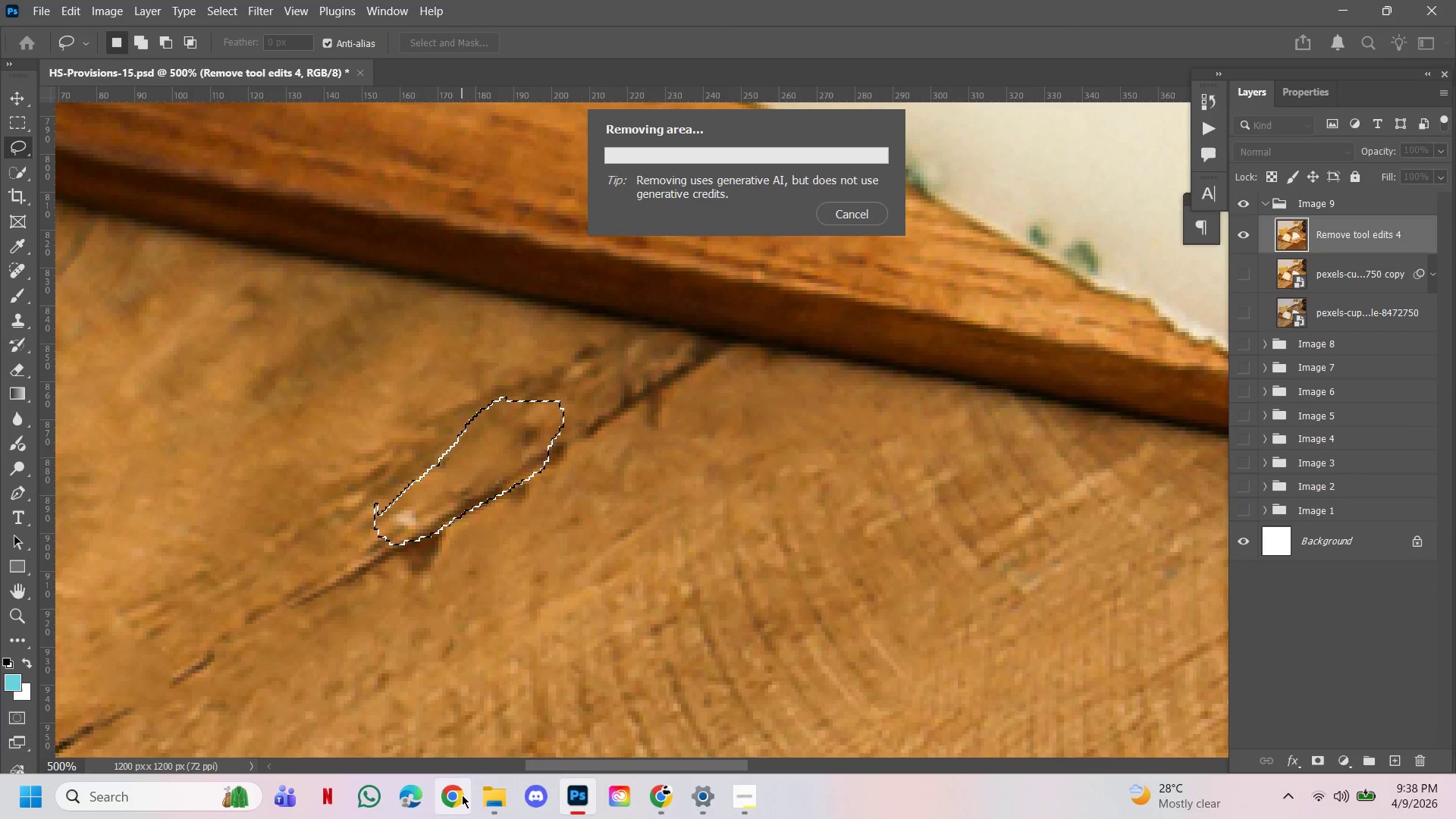 
left_click([491, 795])
 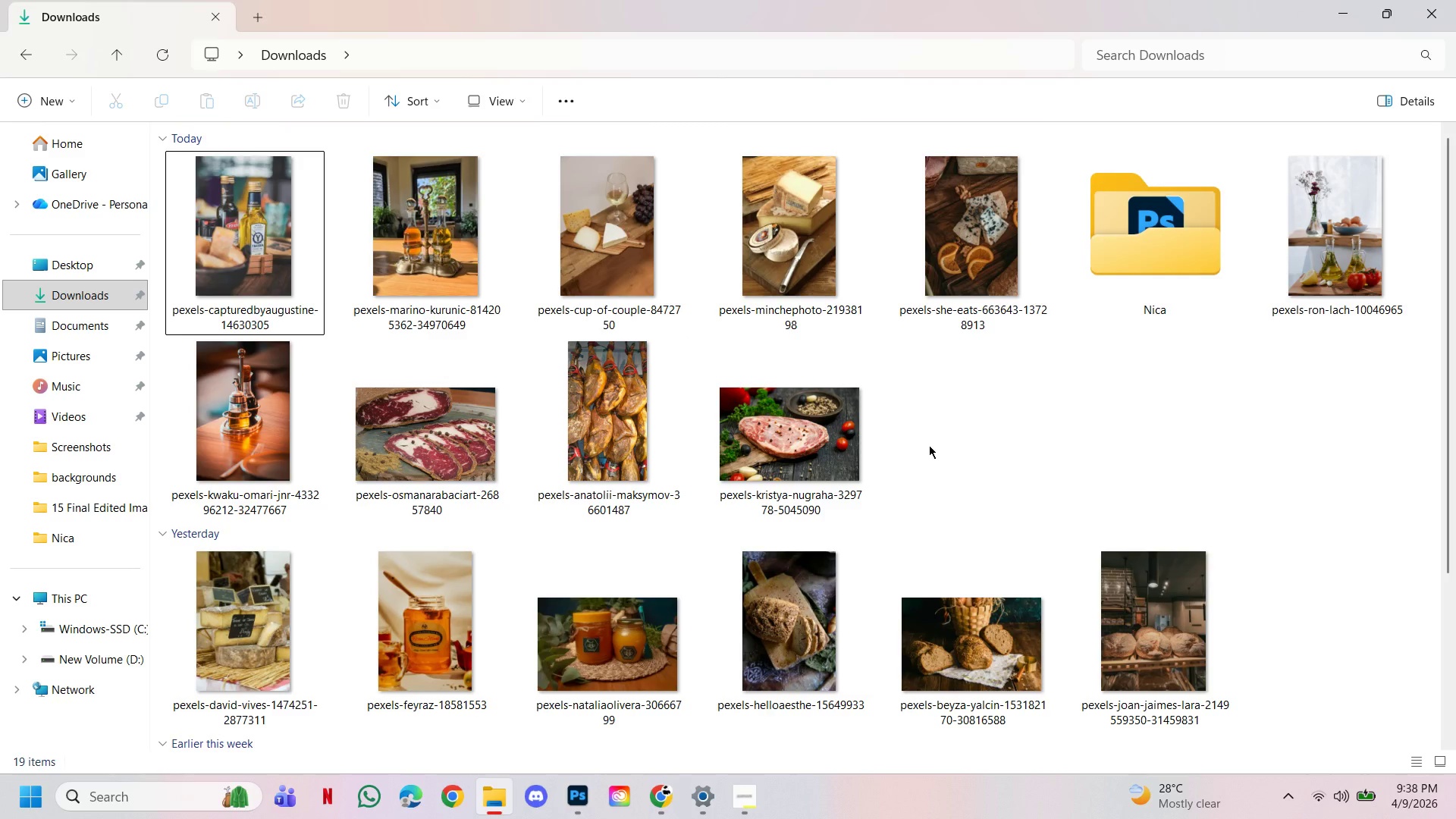 
wait(9.98)
 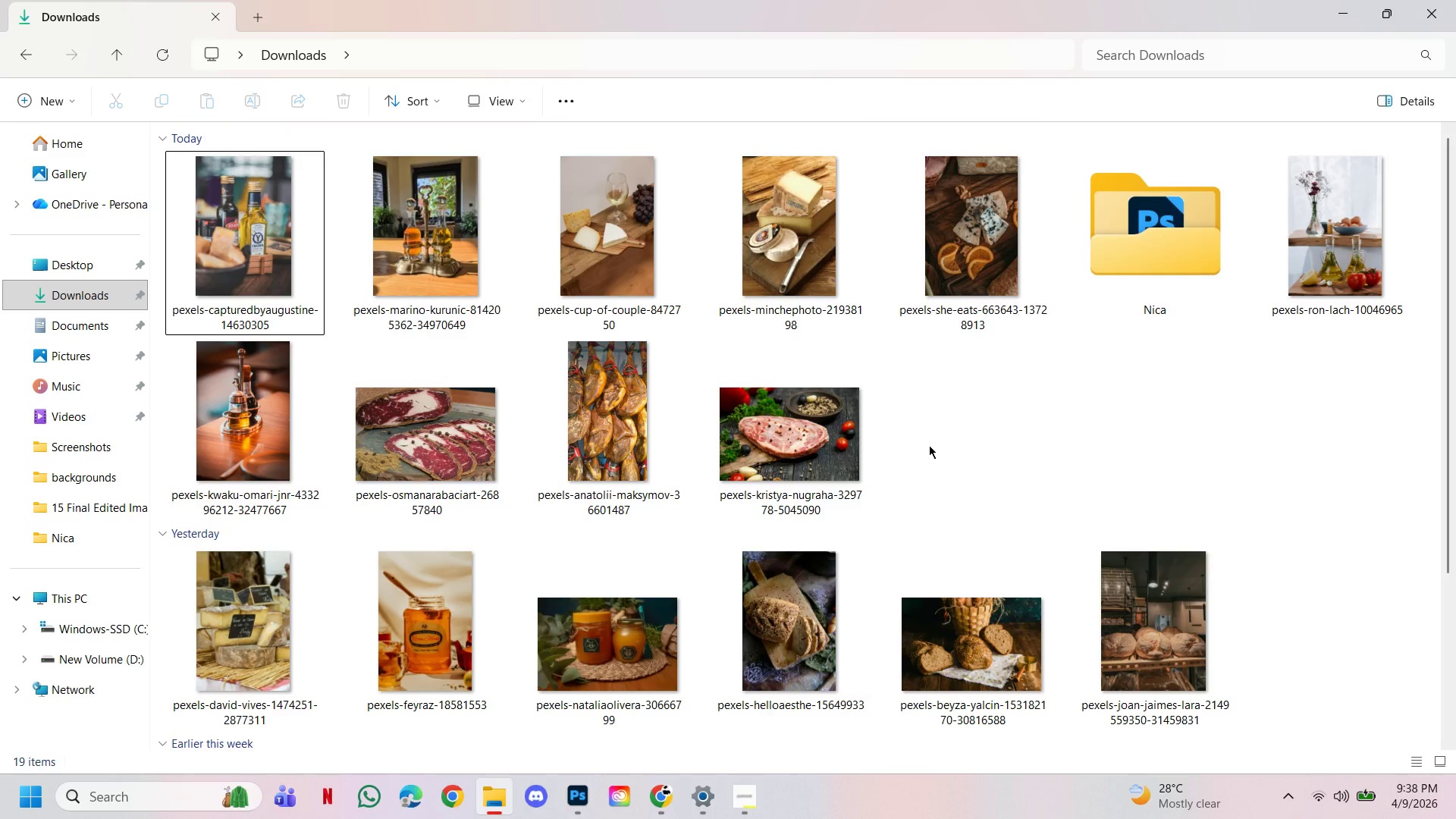 
mouse_move([563, 618])
 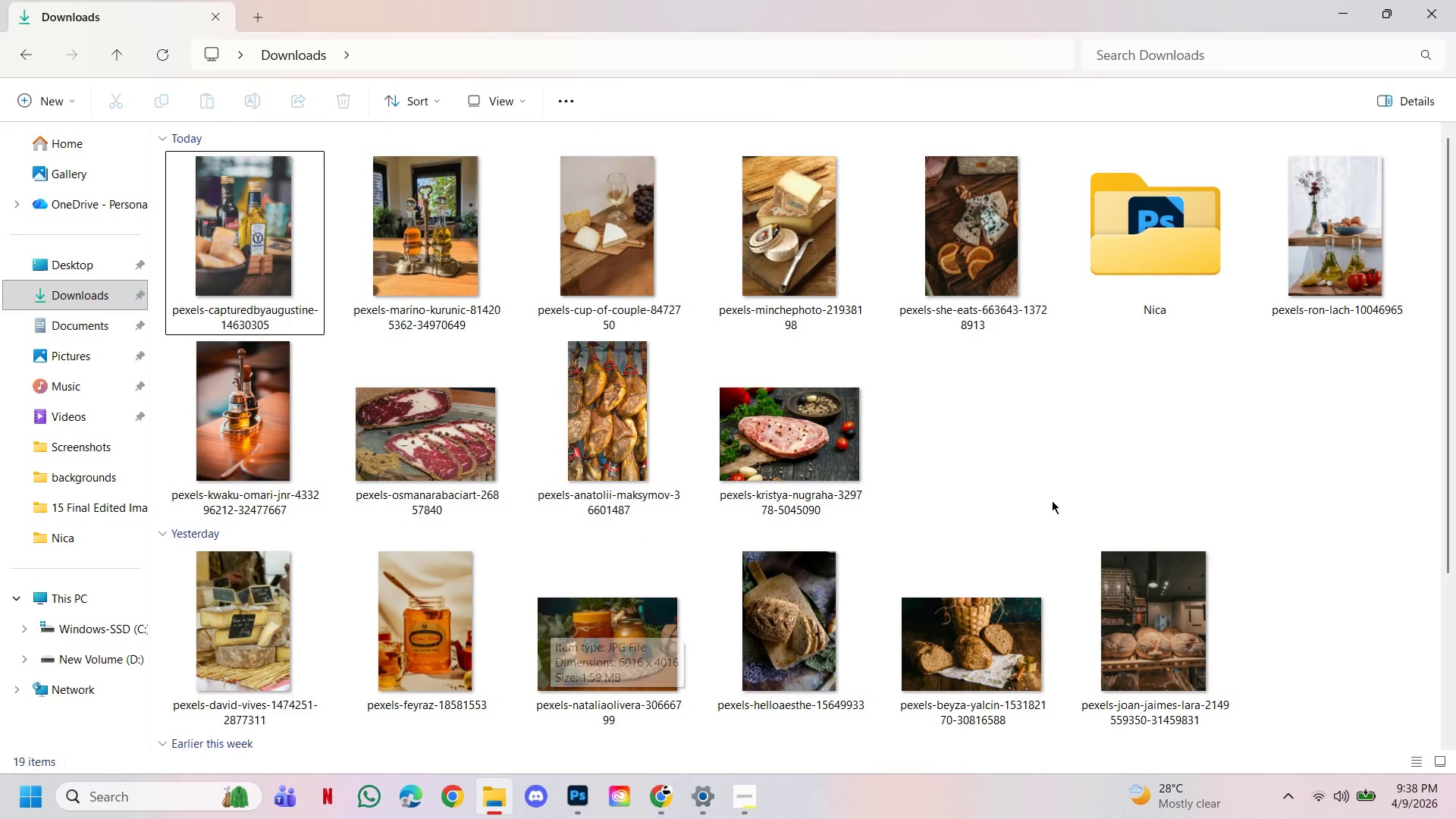 
scroll: coordinate [1052, 500], scroll_direction: down, amount: 3.0
 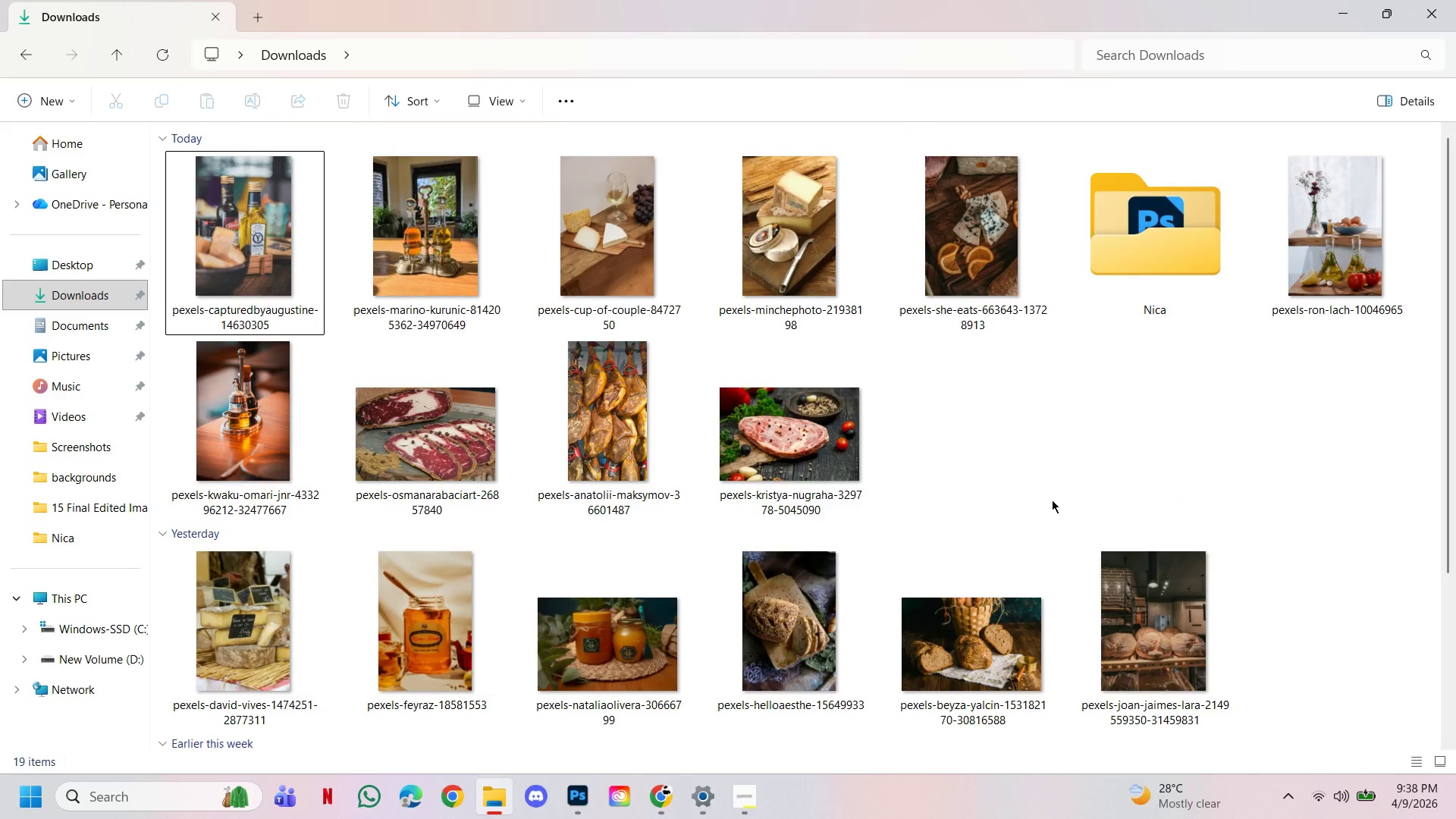 
scroll: coordinate [1052, 500], scroll_direction: up, amount: 4.0
 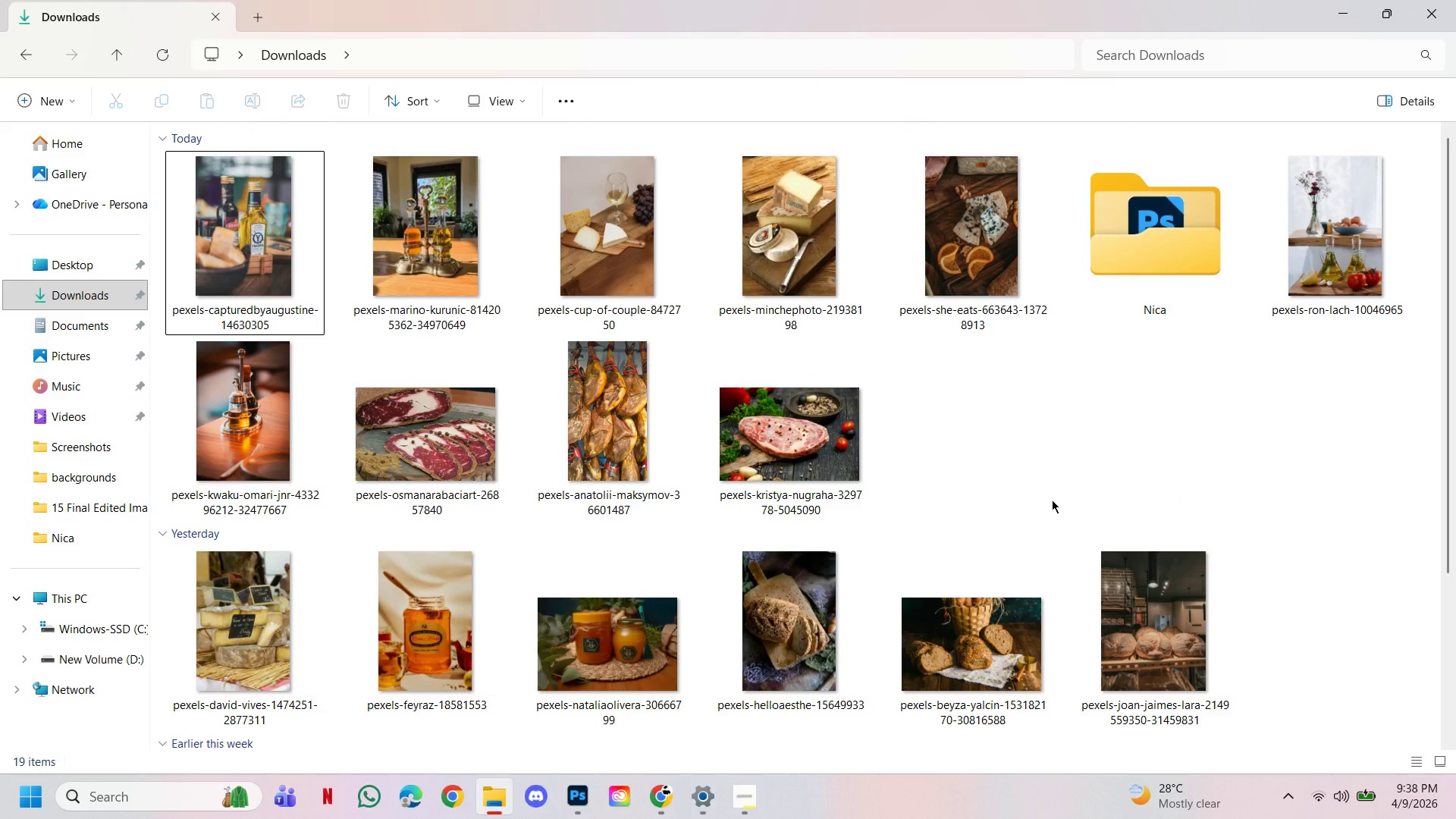 
wait(15.04)
 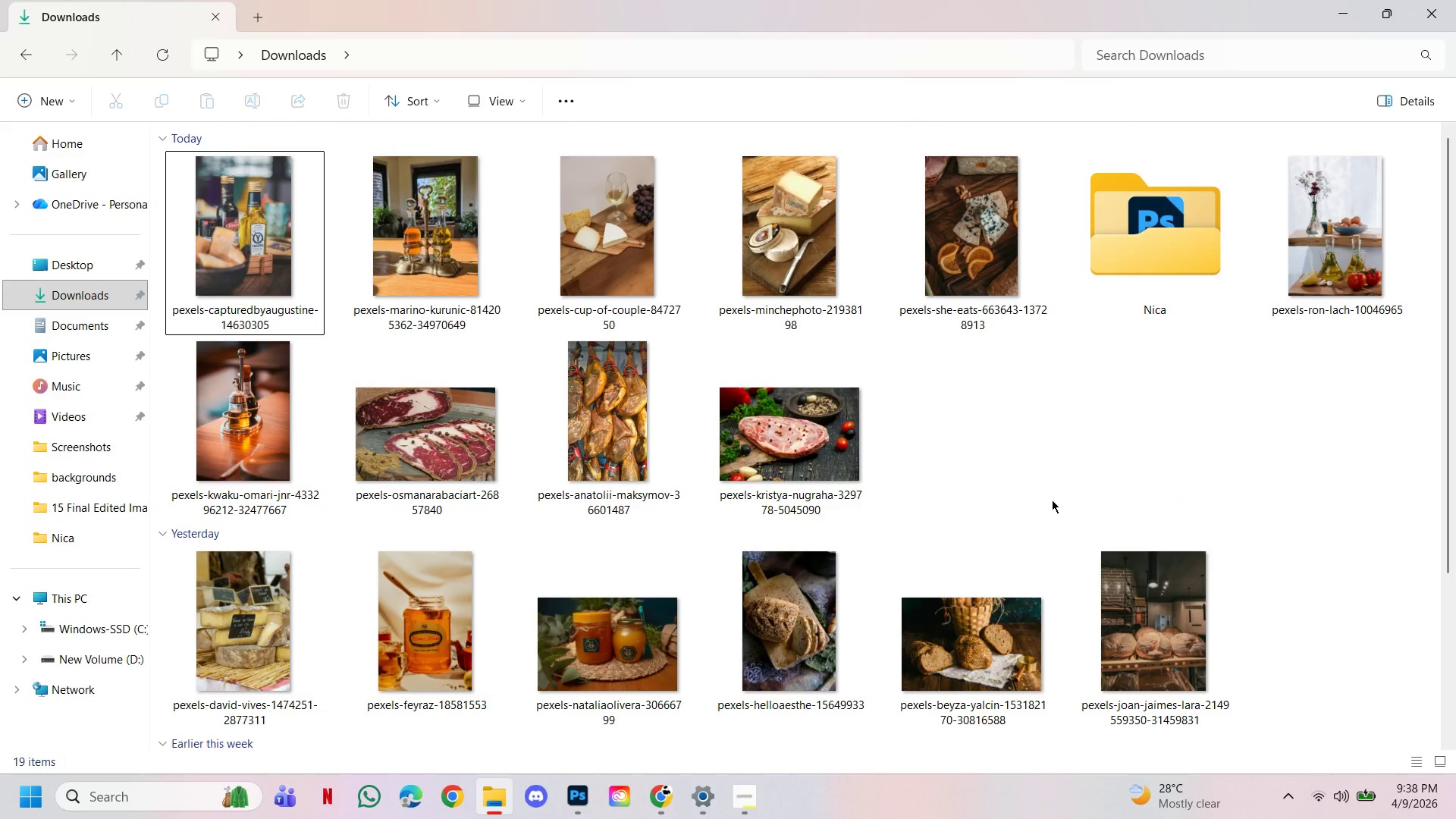 
left_click([570, 803])
 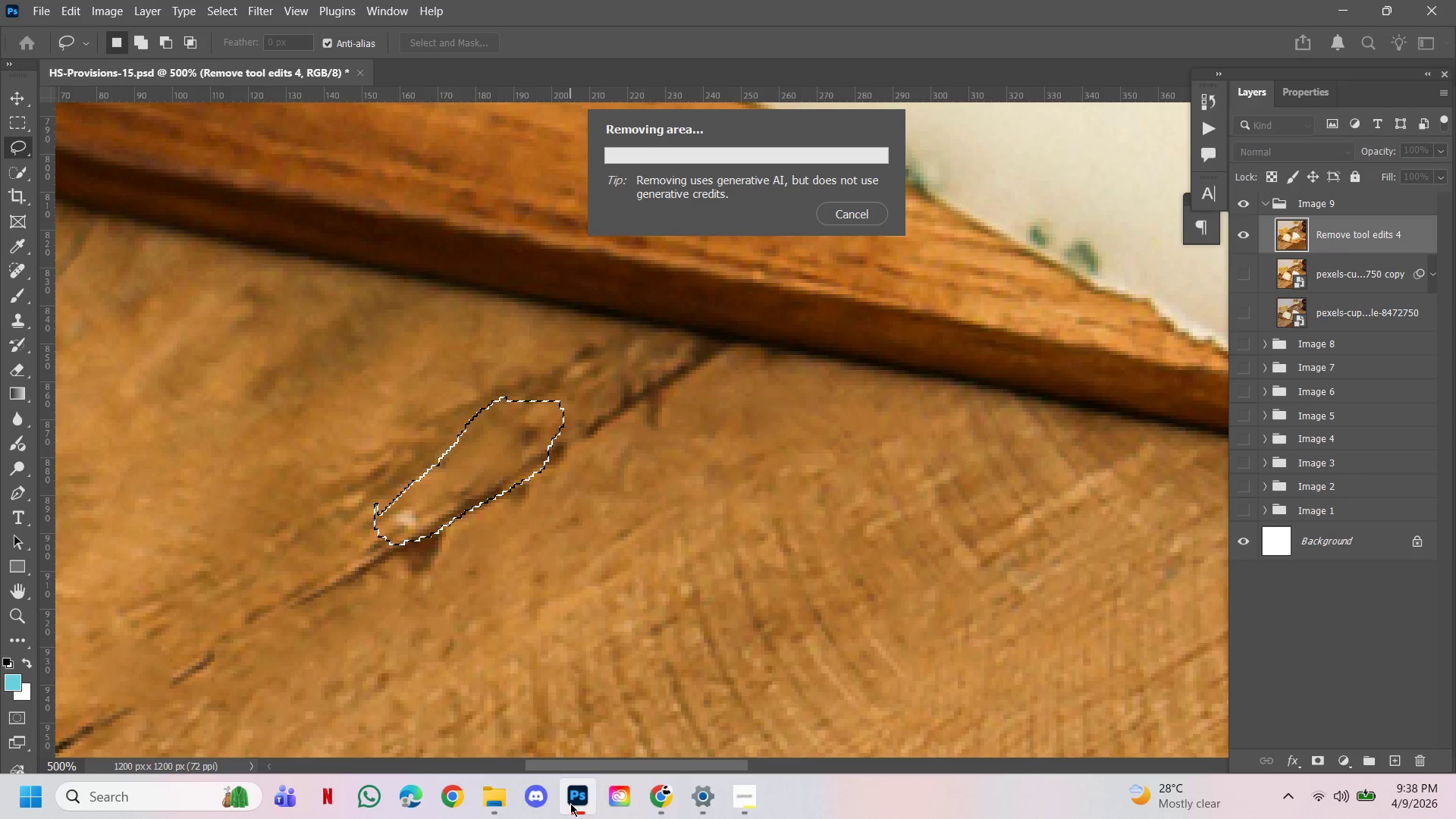 
left_click([570, 803])
 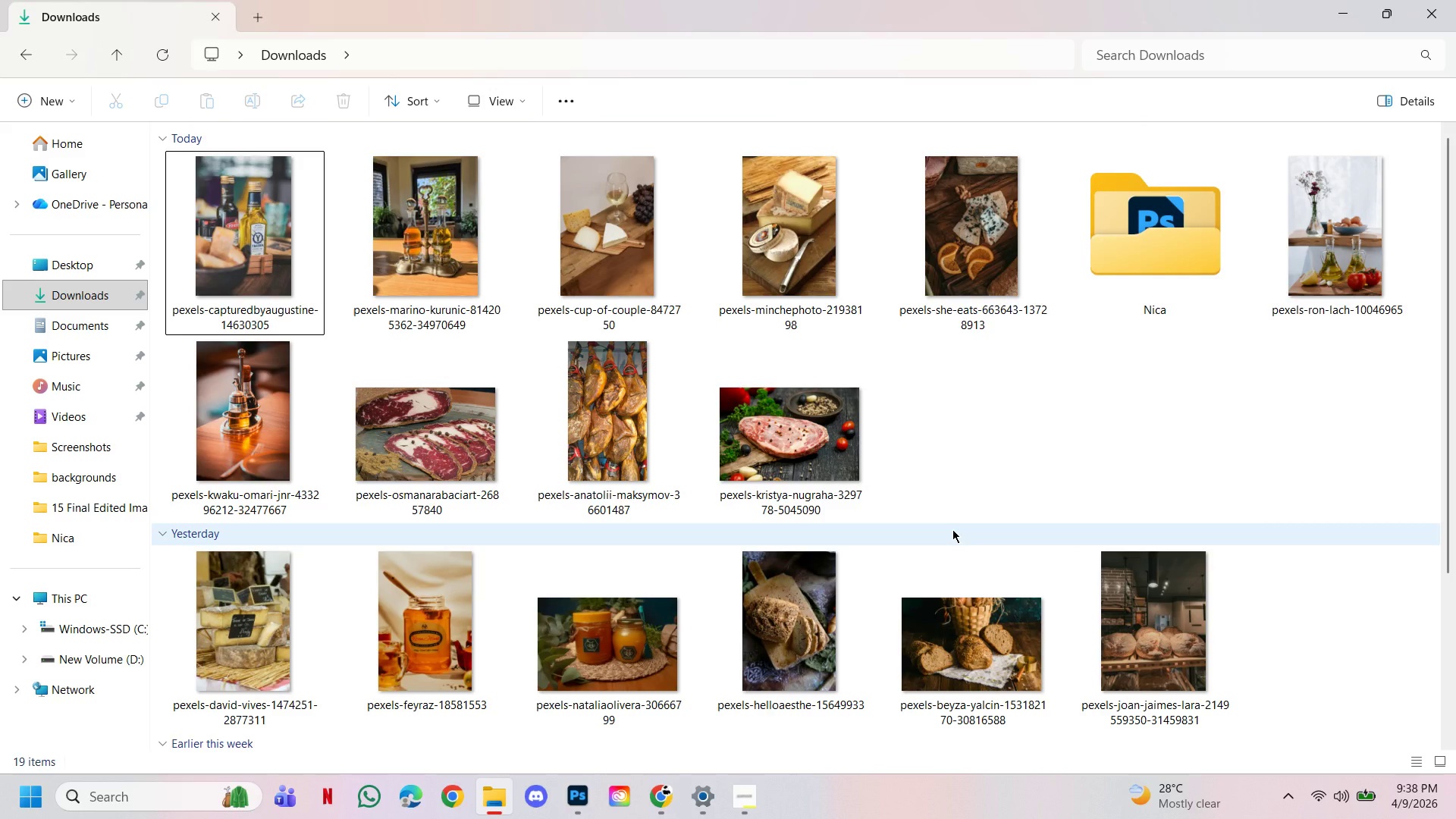 
wait(20.5)
 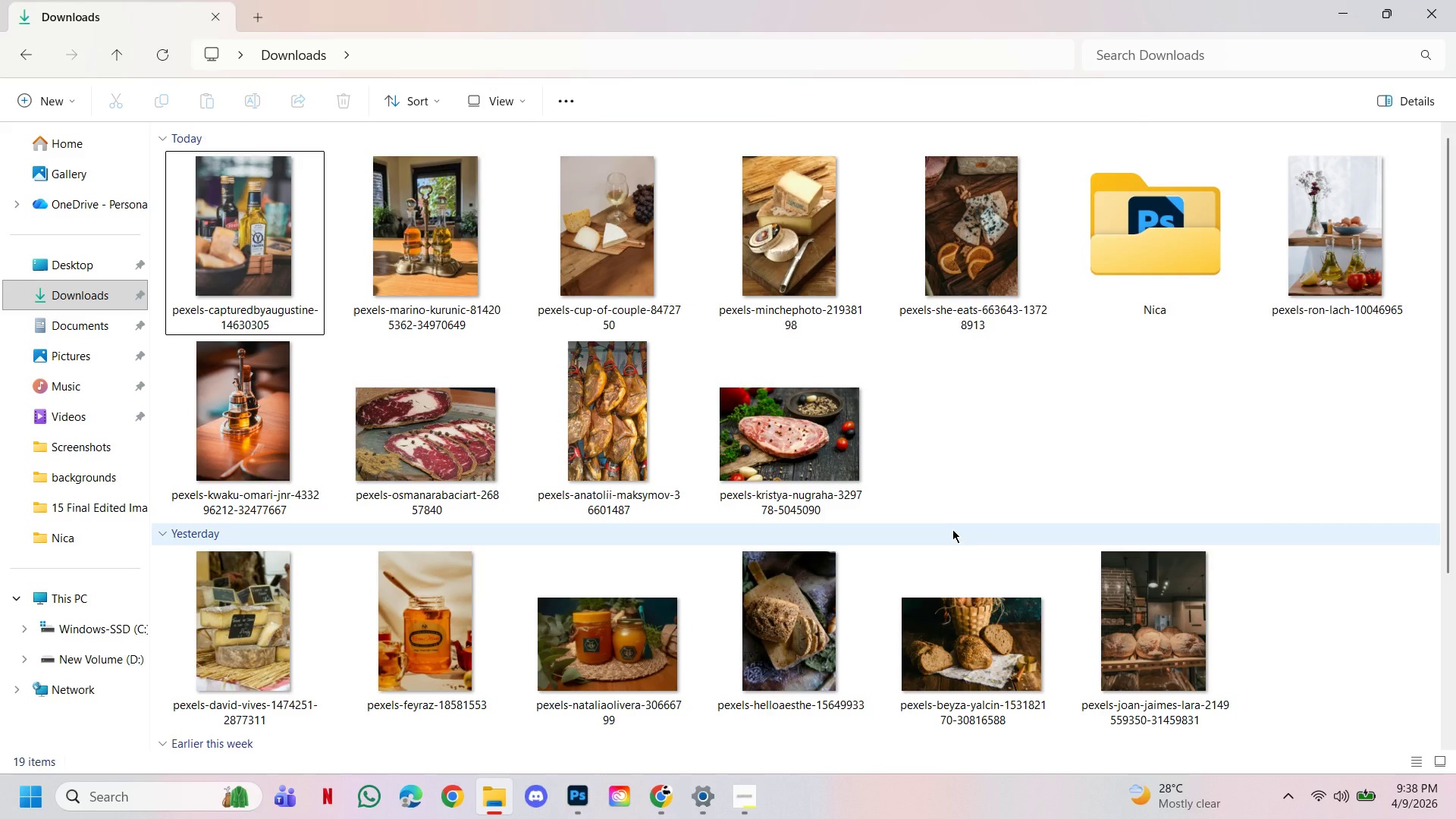 
mouse_move([1320, 272])
 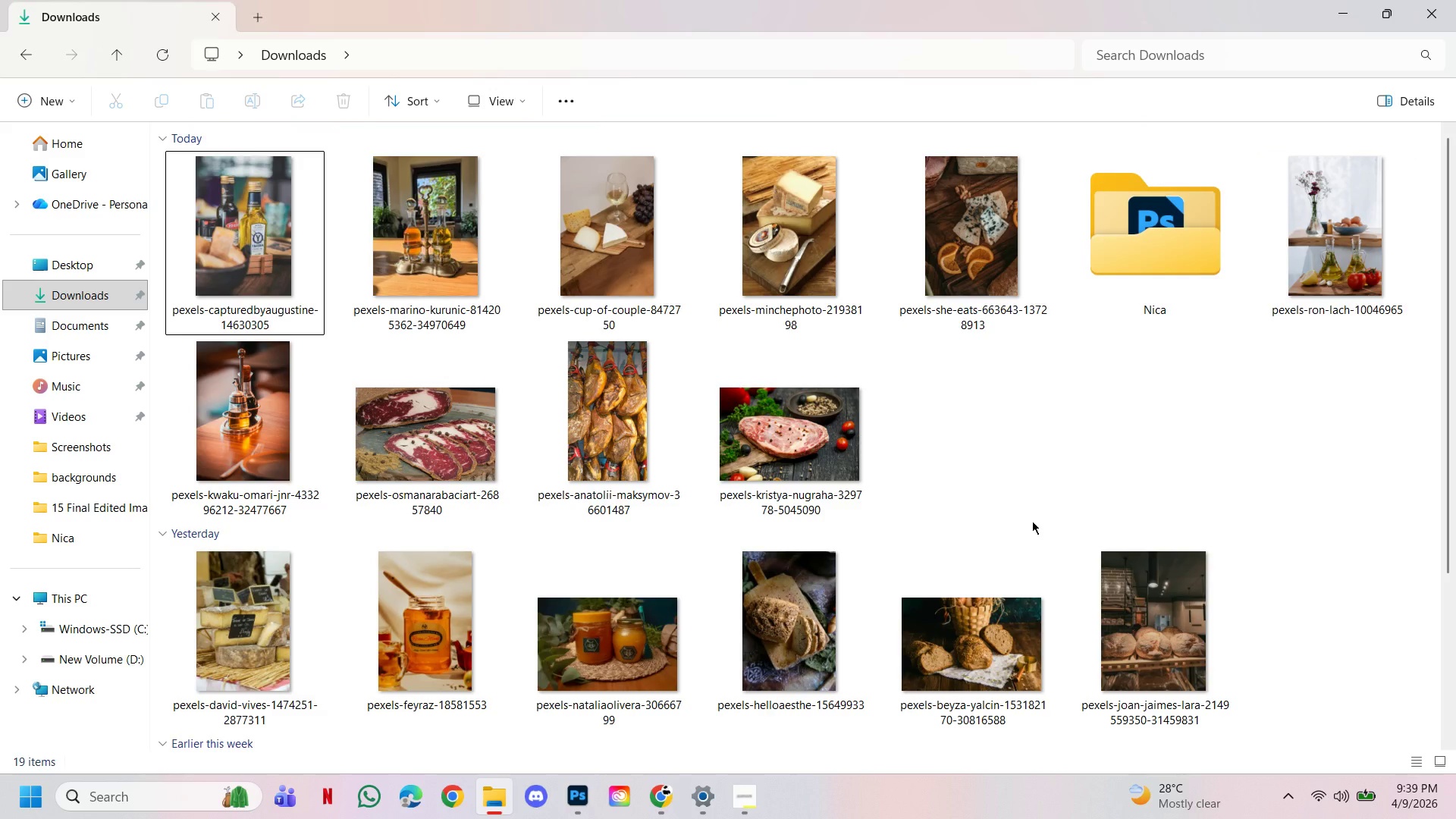 
wait(9.35)
 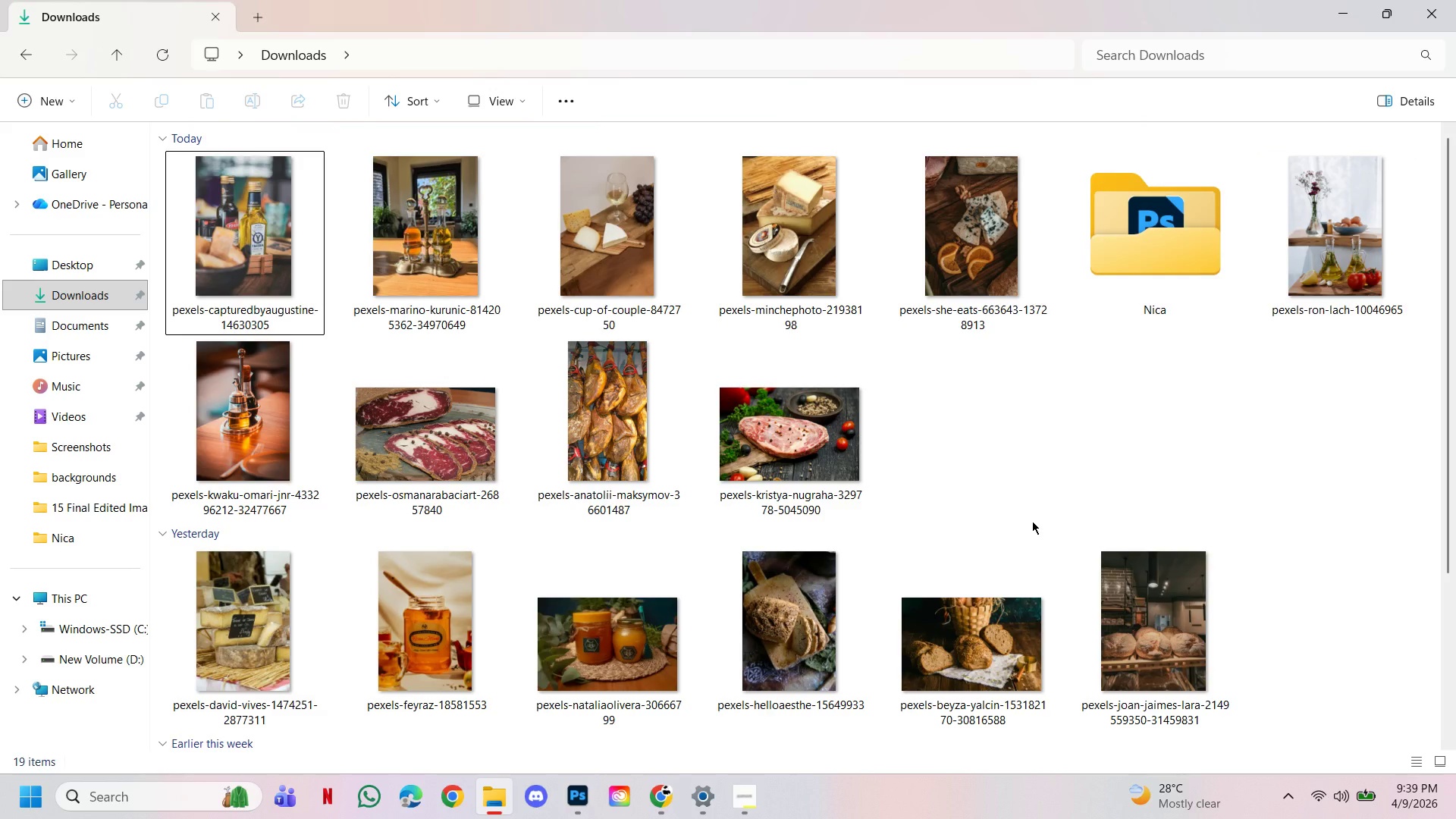 
left_click([243, 425])
 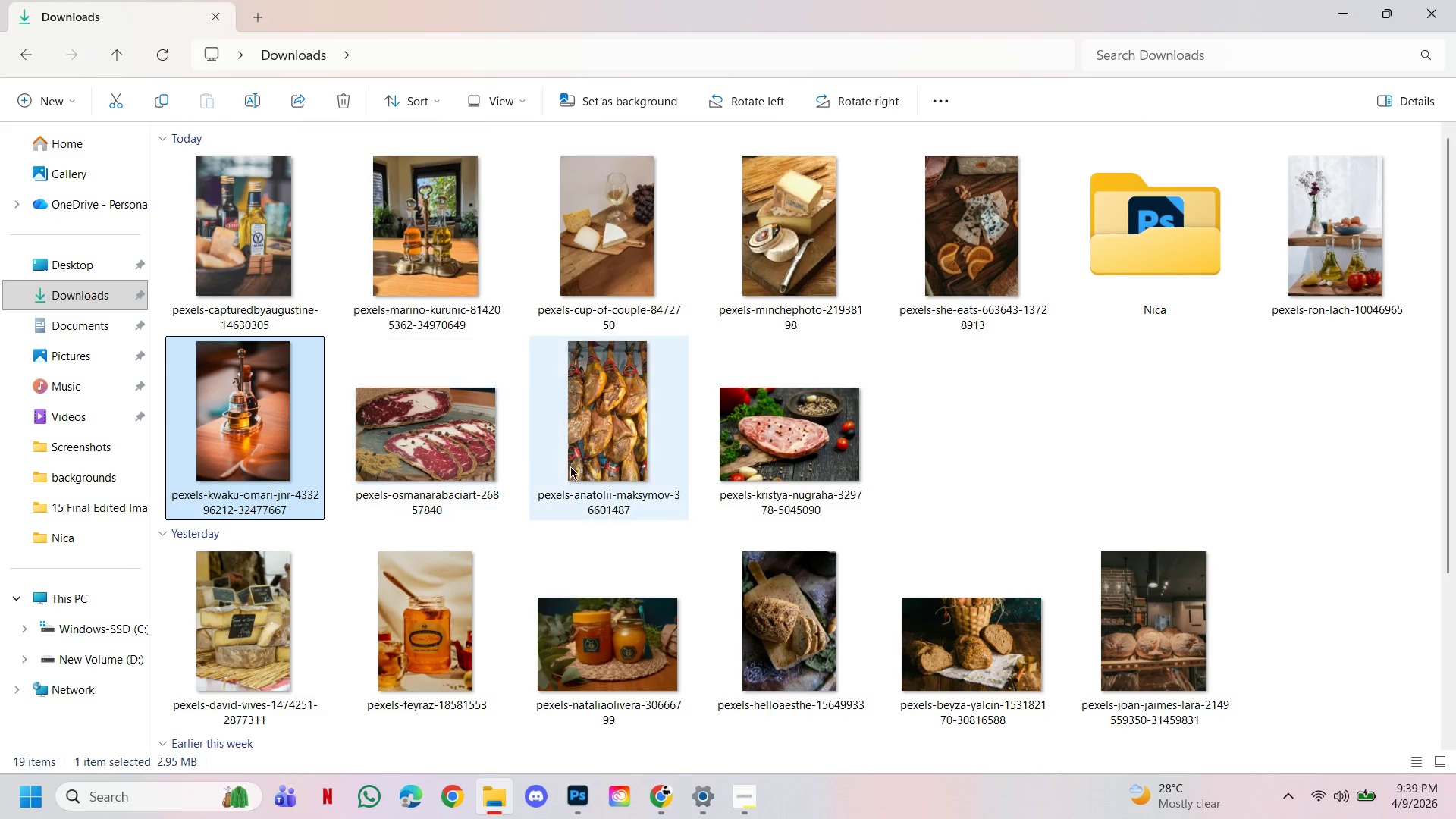 
key(Delete)
 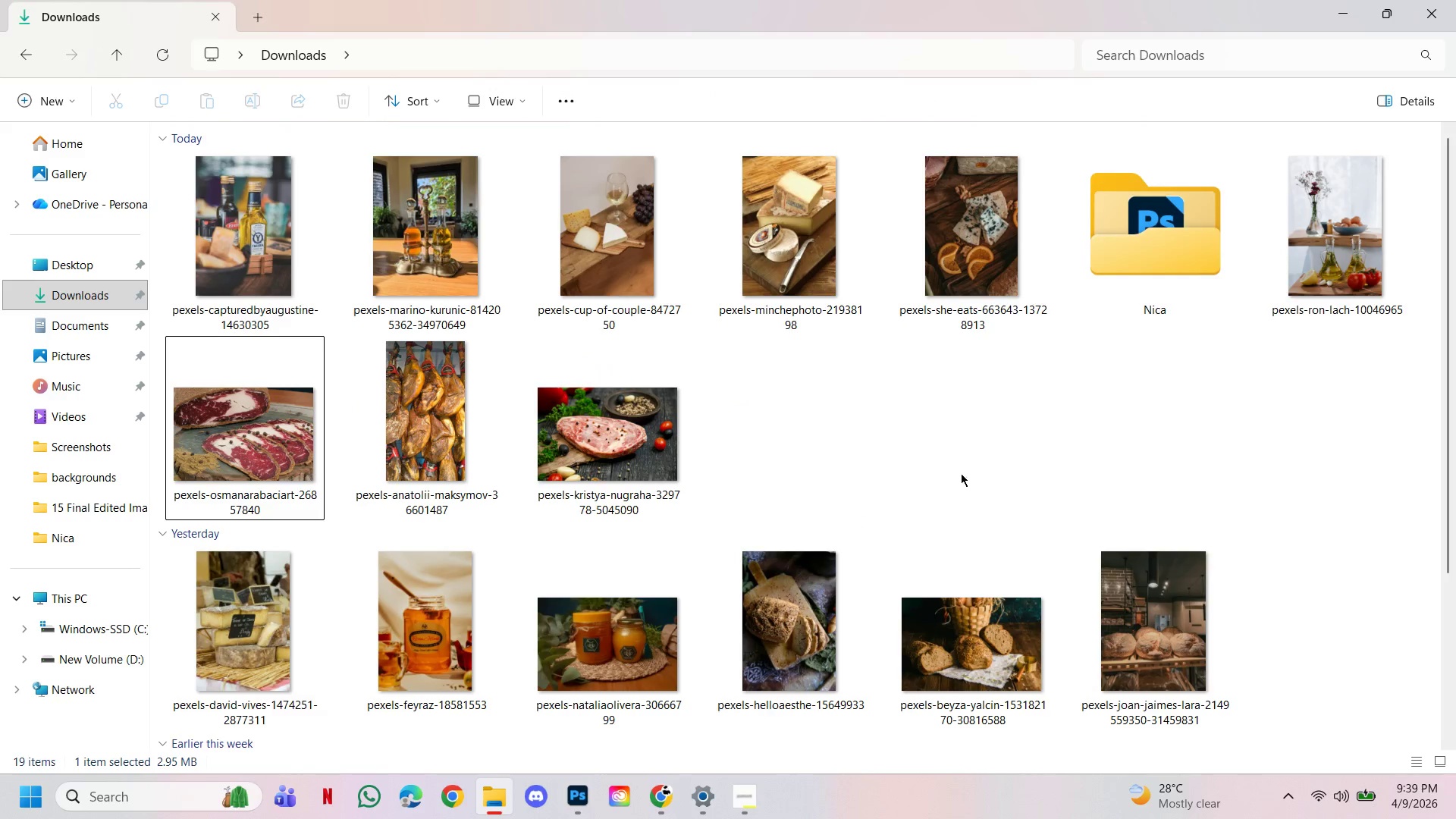 
left_click([974, 441])
 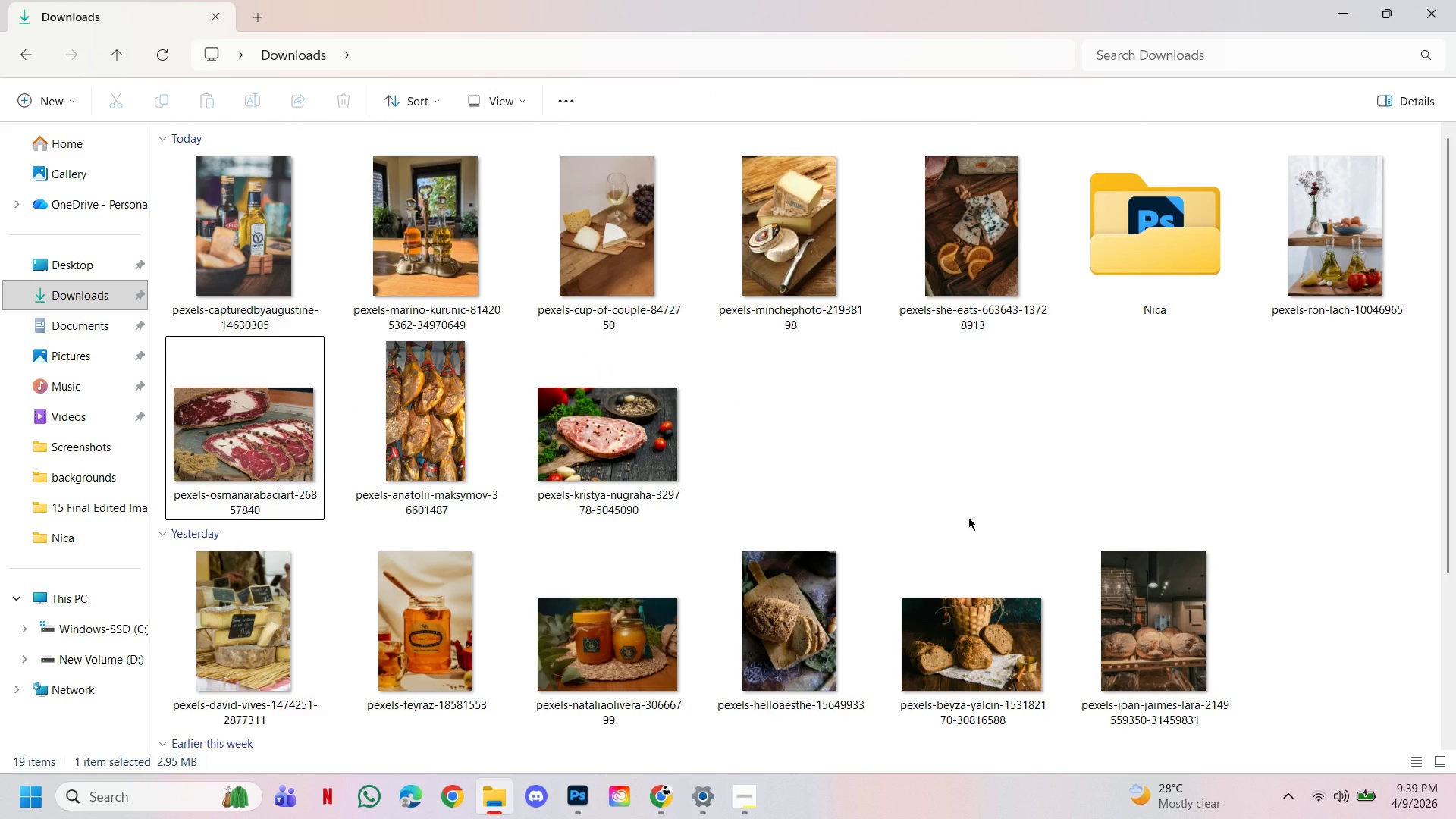 
wait(6.41)
 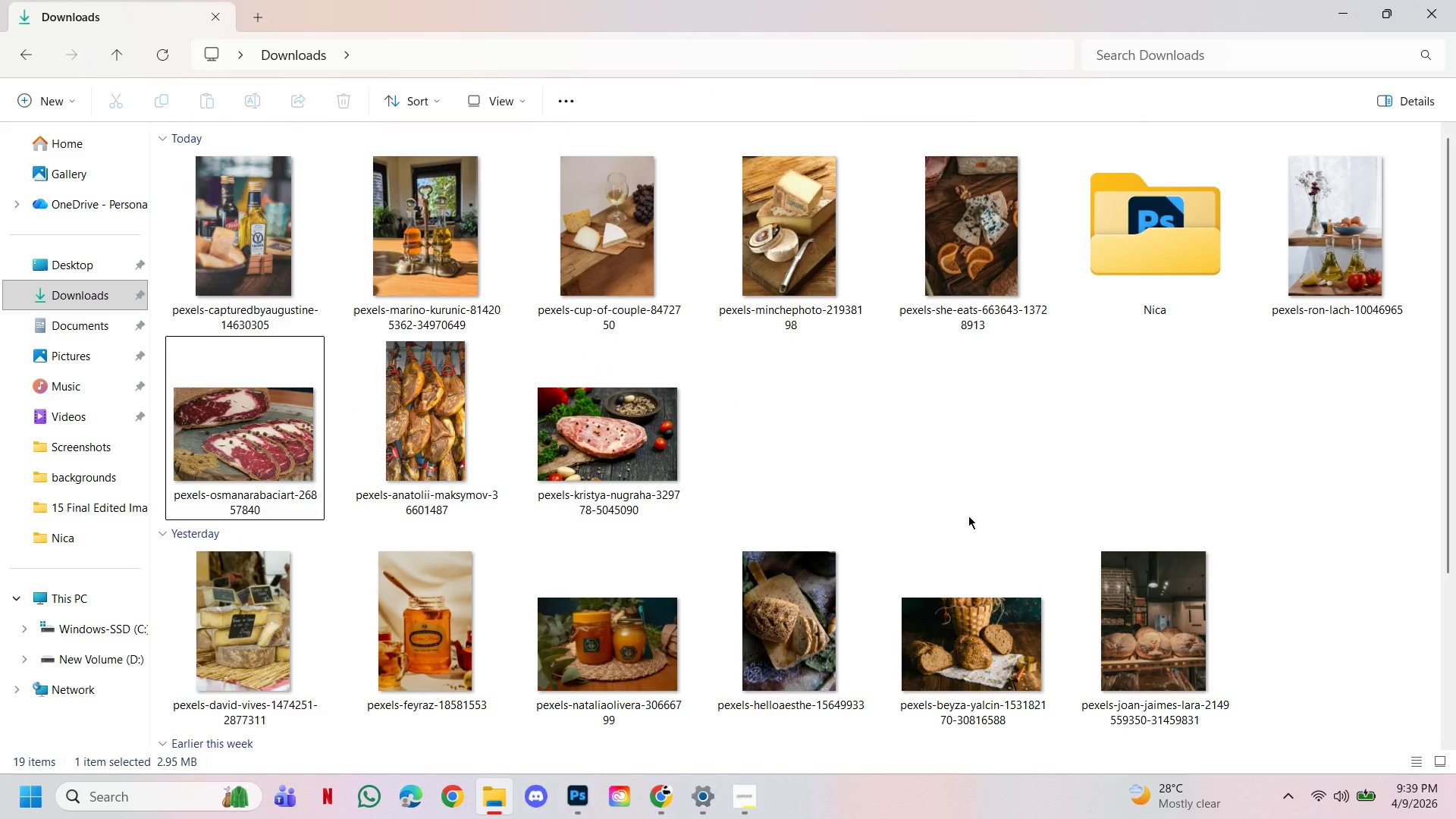 
left_click([658, 807])
 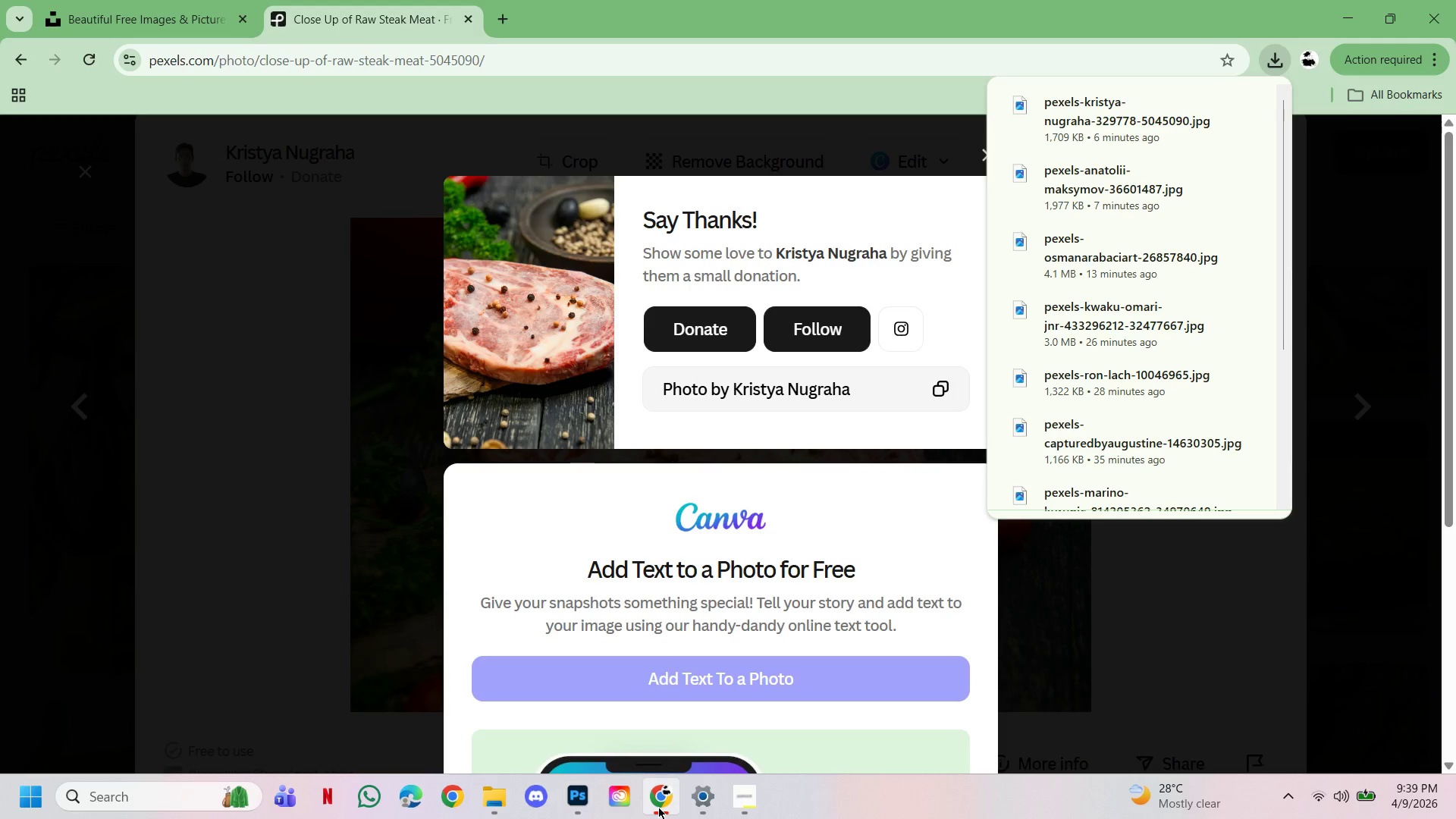 
left_click([658, 807])
 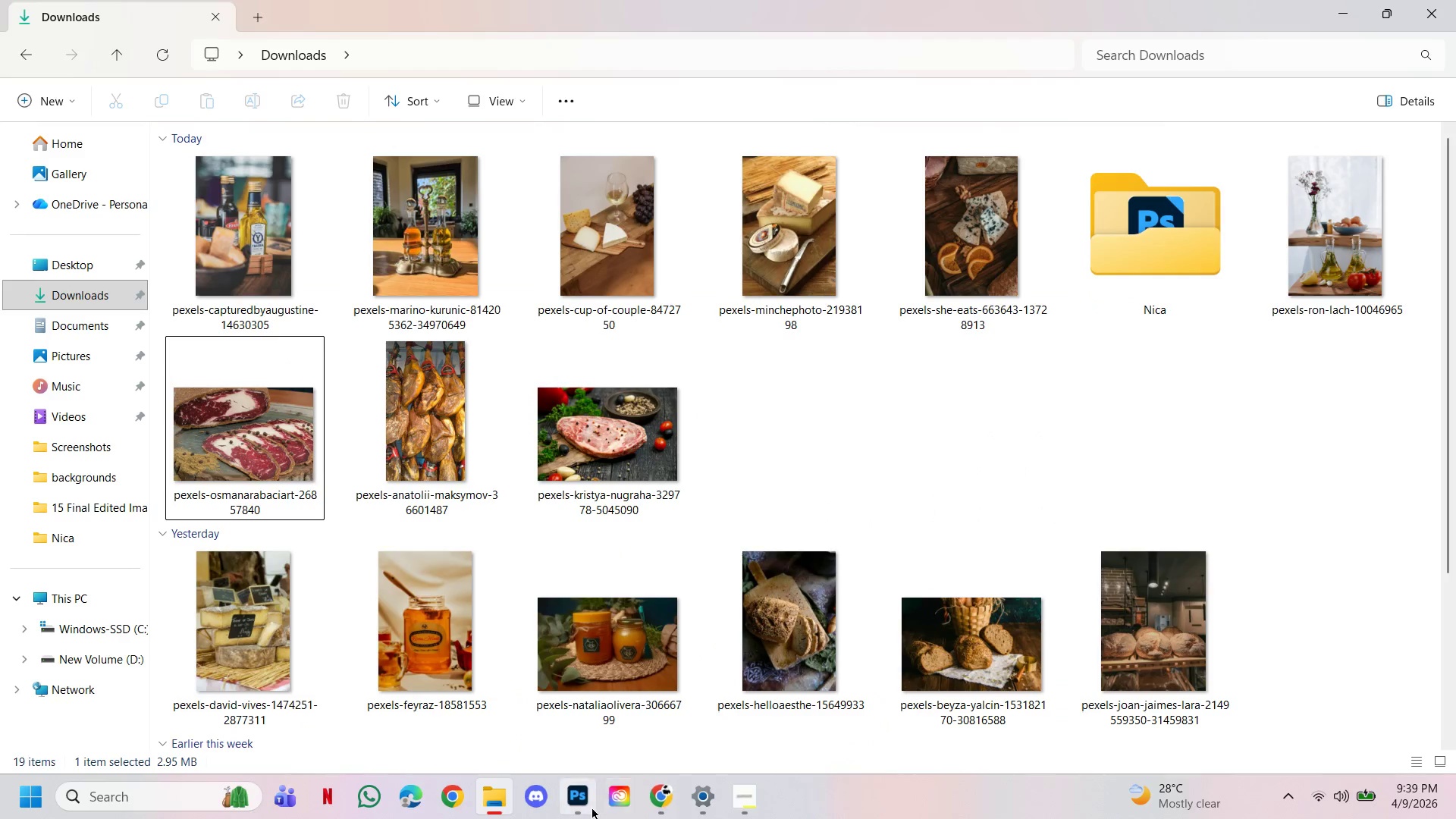 
left_click([585, 805])
 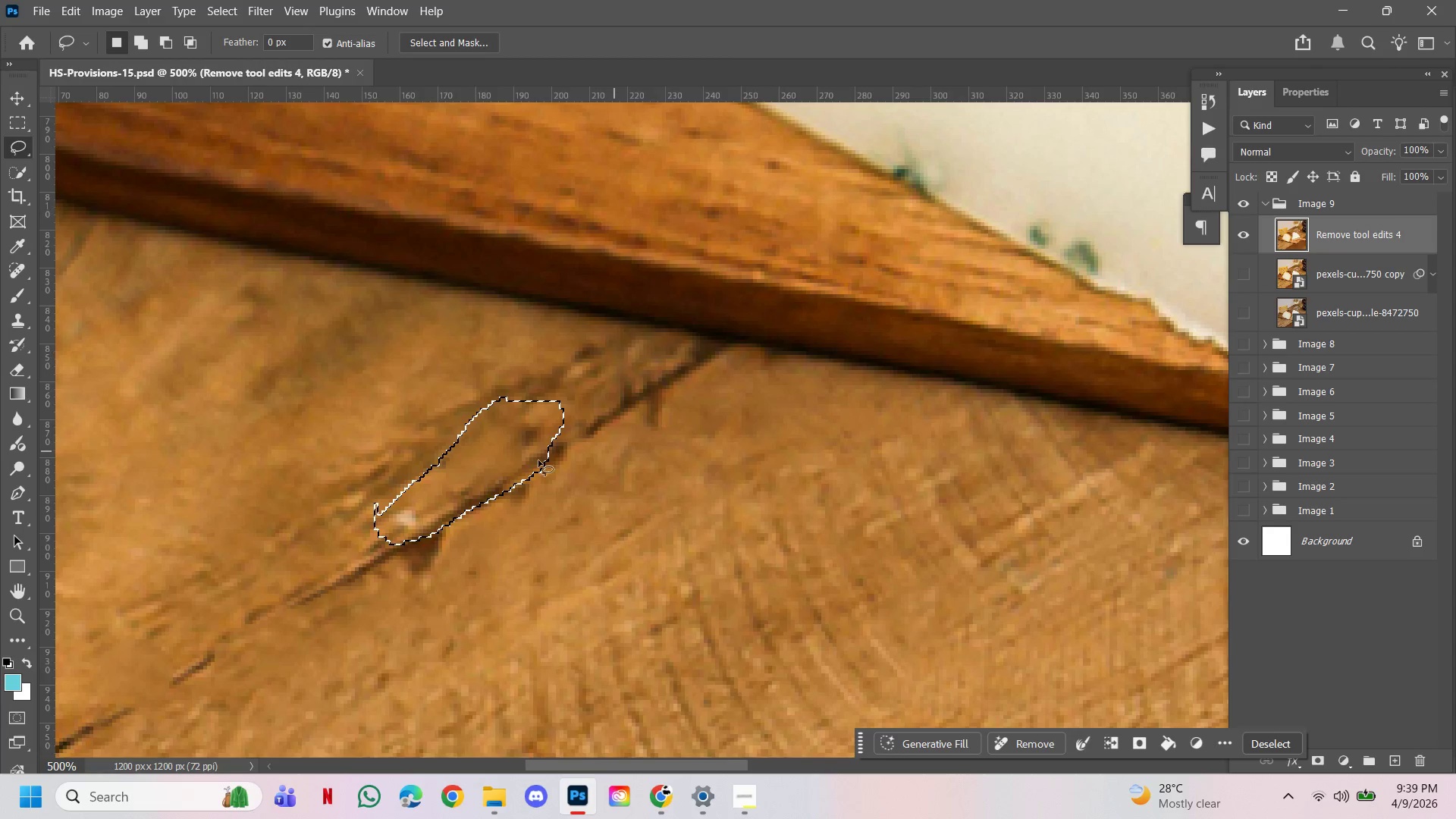 
left_click([45, 10])
 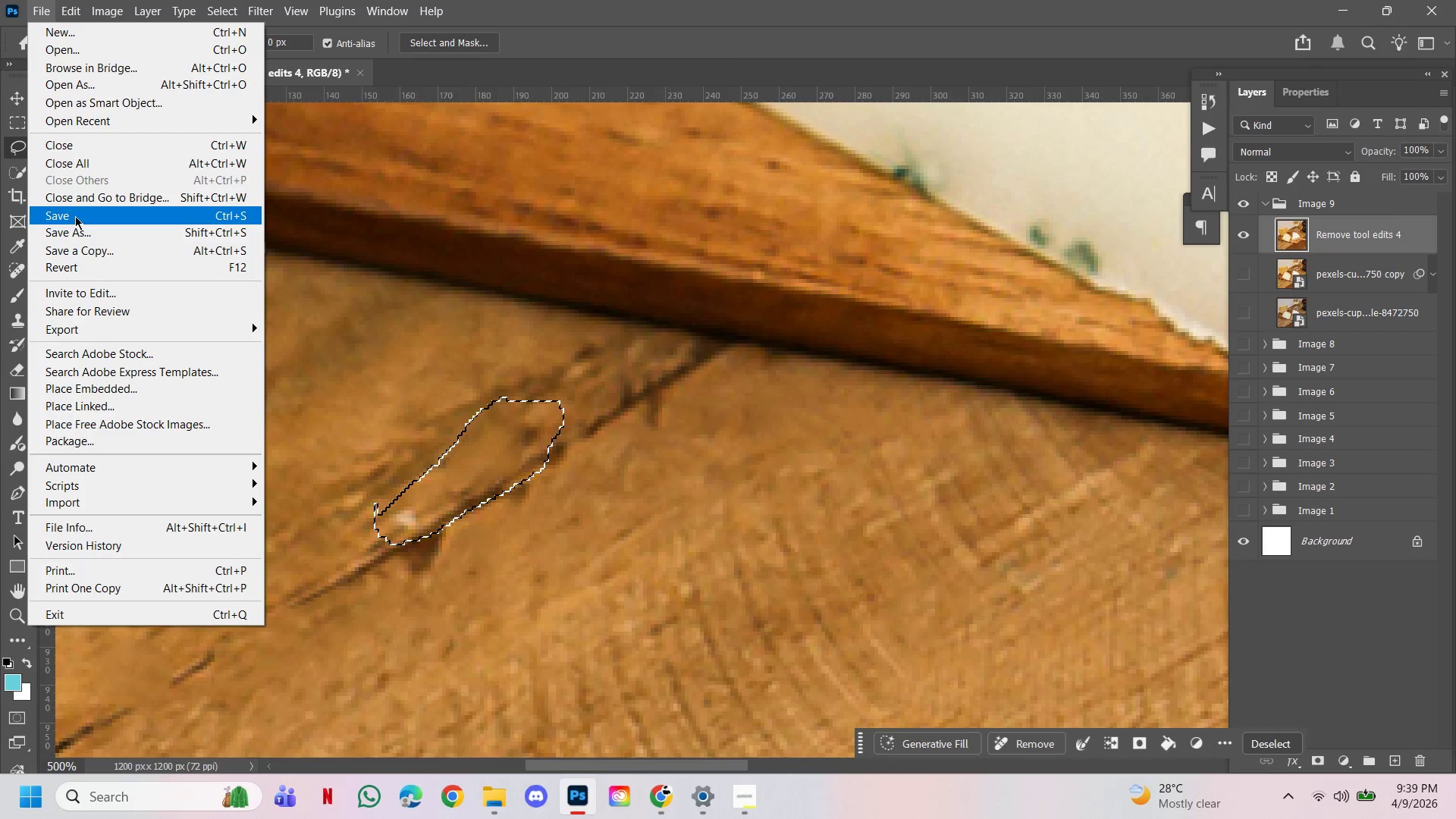 
left_click([75, 217])
 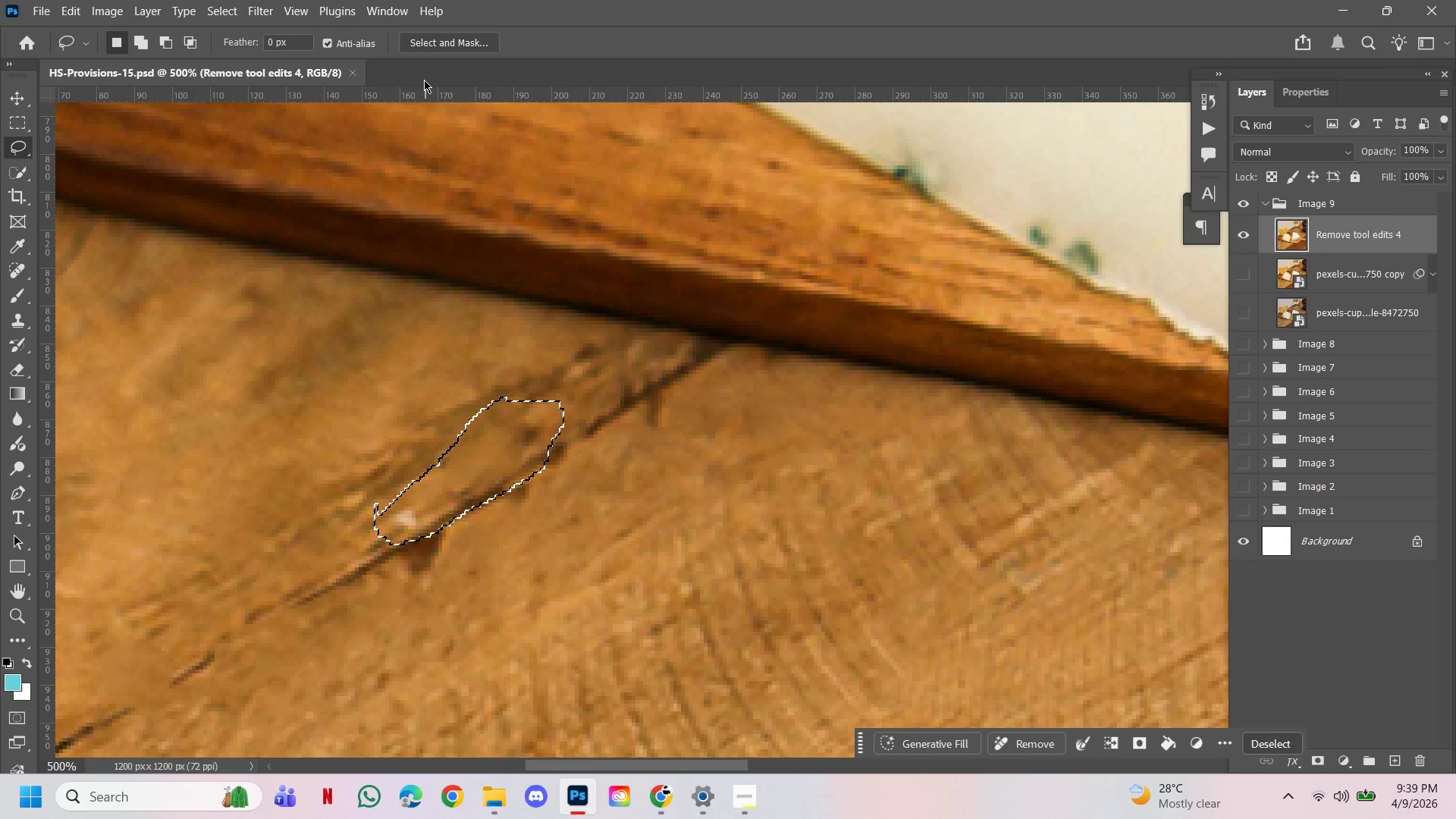 
left_click([351, 75])
 